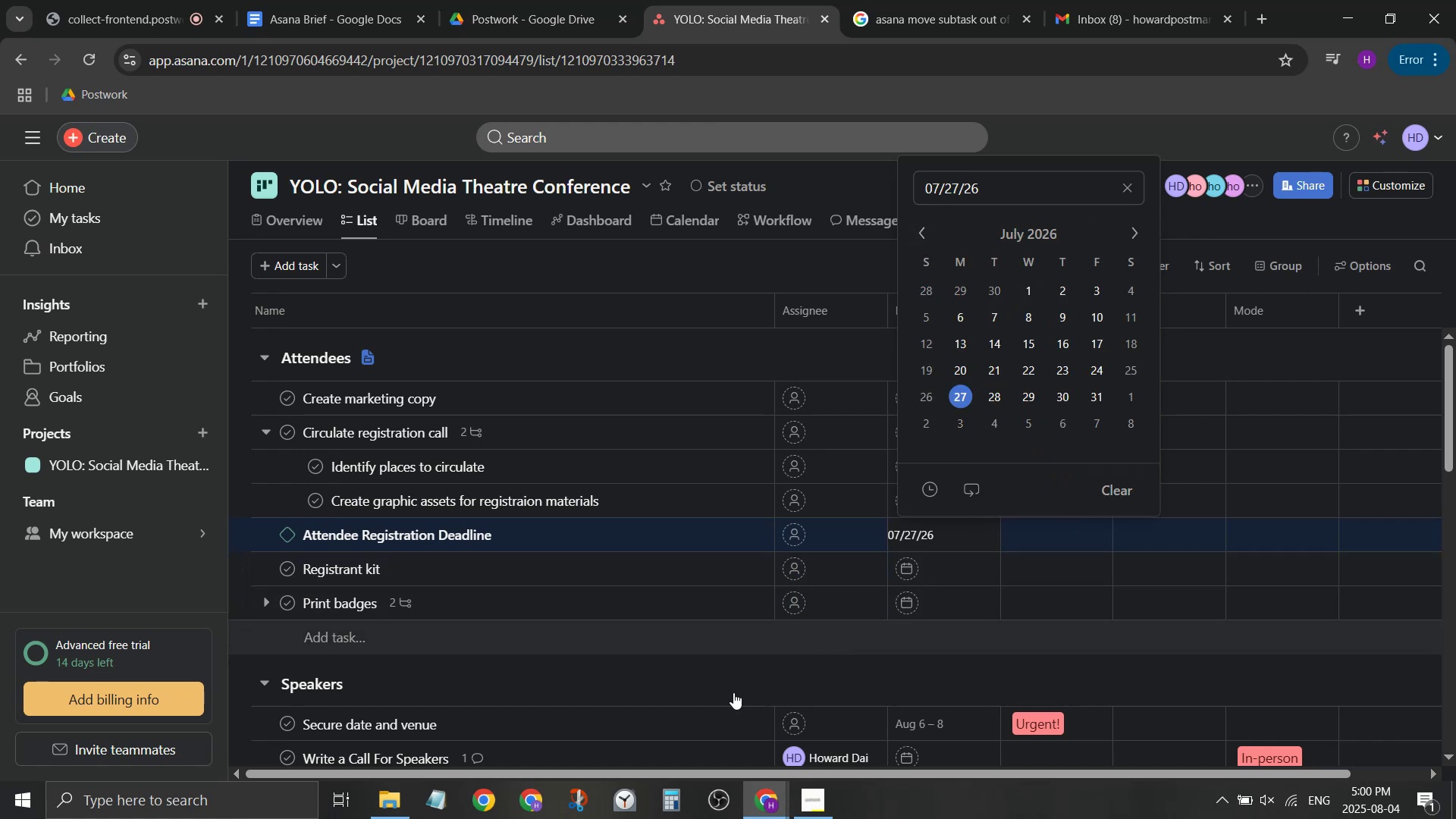 
left_click([733, 684])
 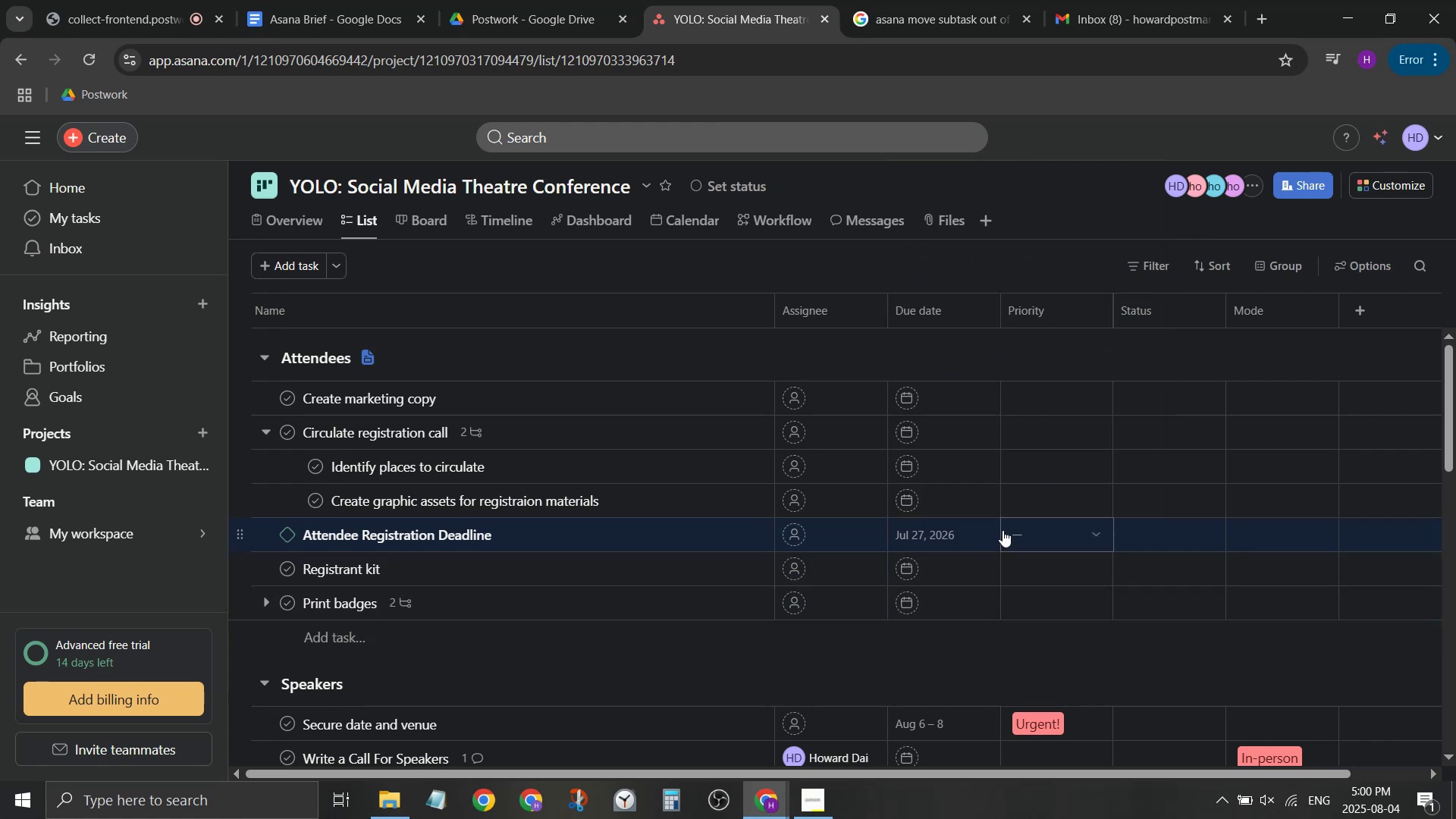 
scroll: coordinate [968, 582], scroll_direction: down, amount: 13.0
 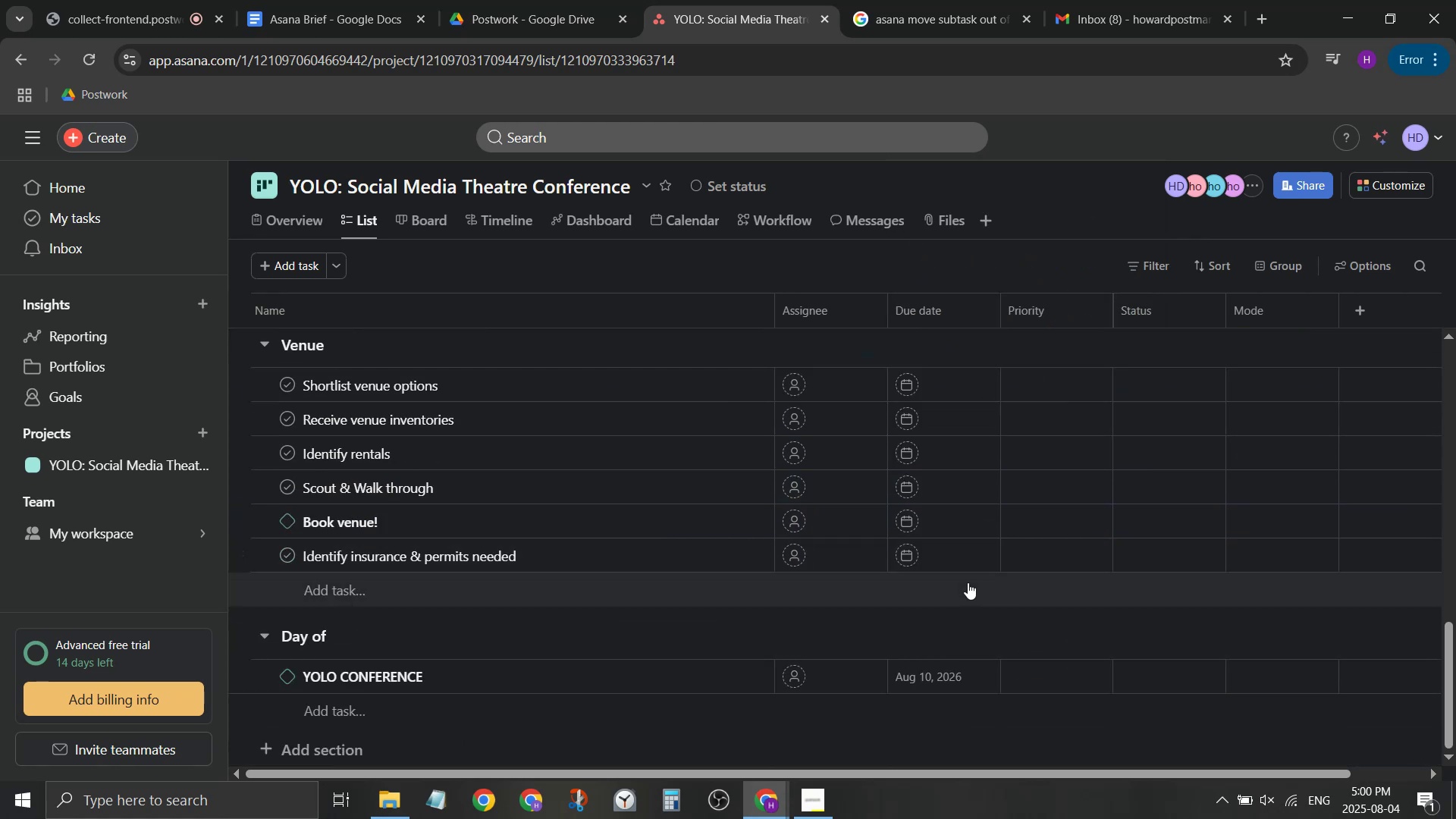 
scroll: coordinate [987, 563], scroll_direction: up, amount: 7.0
 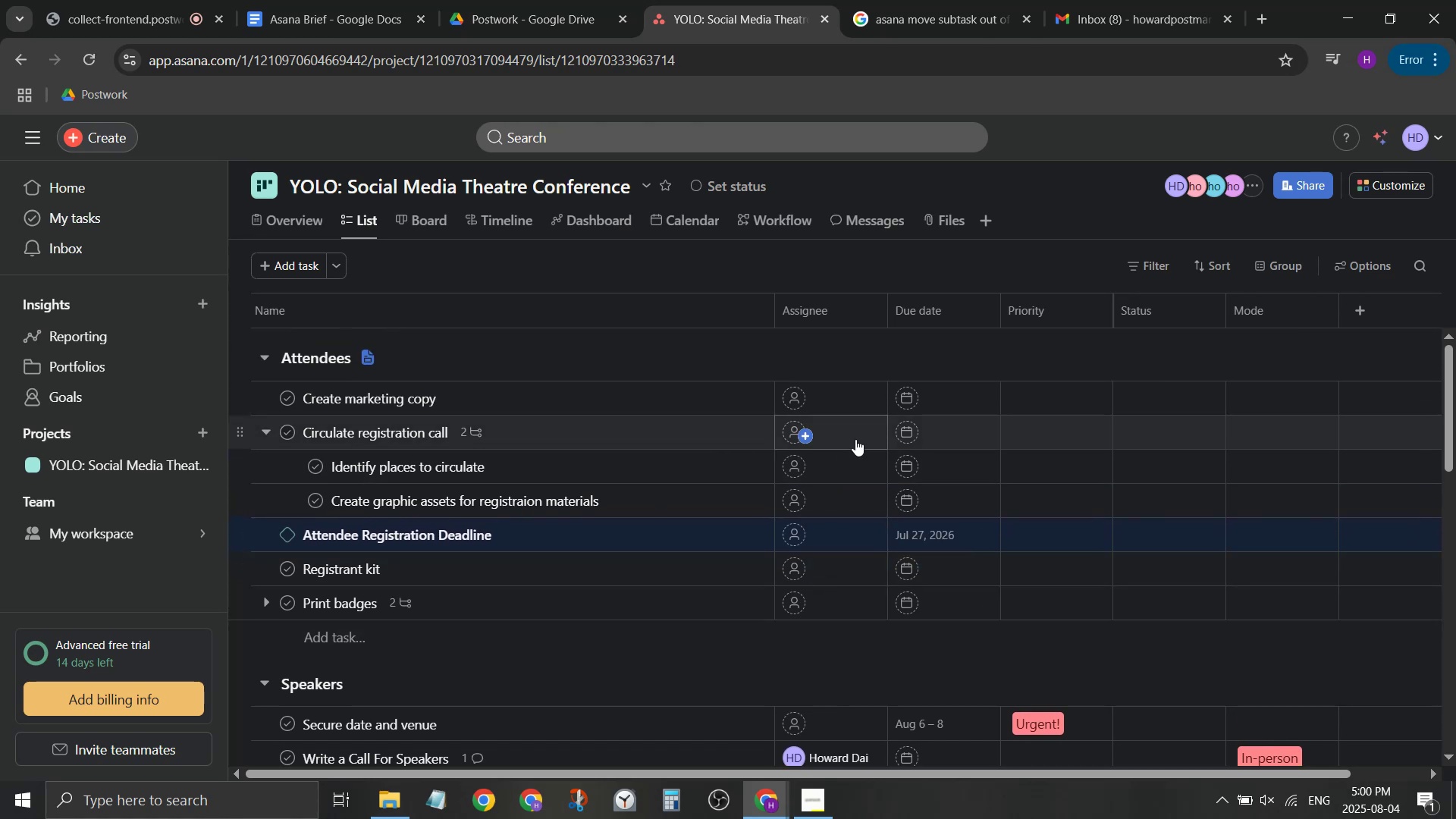 
wait(8.12)
 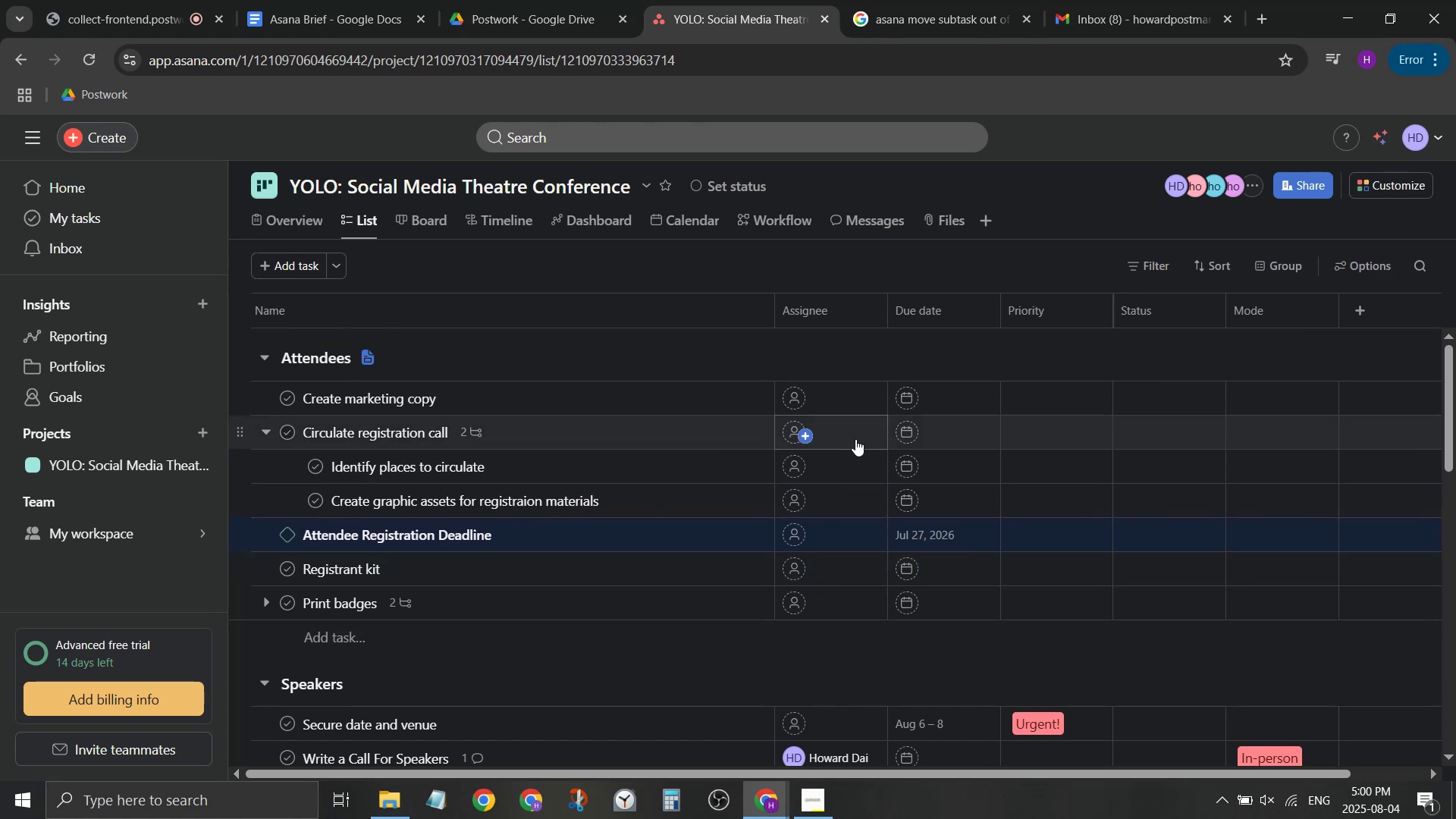 
left_click([932, 431])
 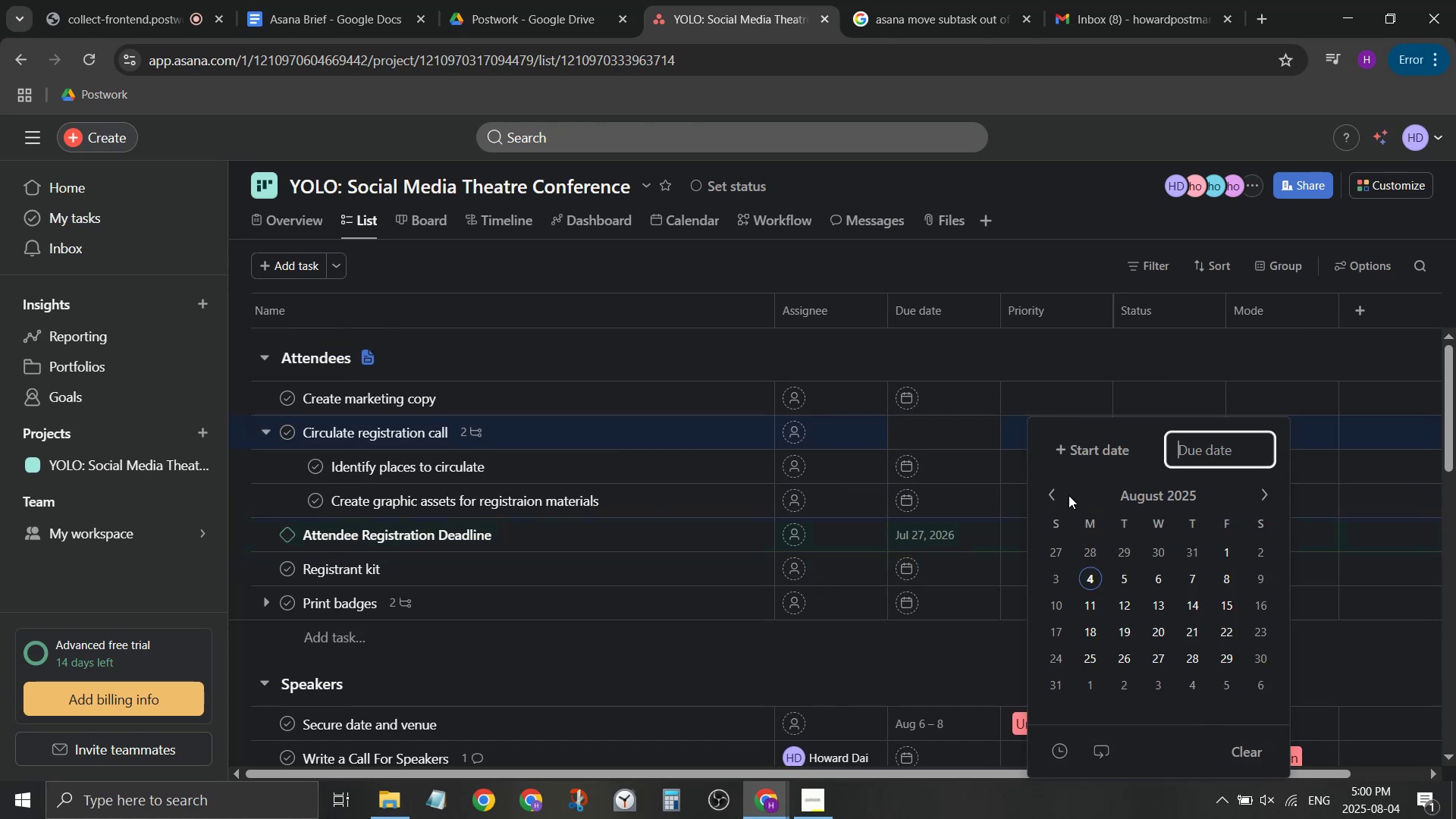 
left_click([1058, 499])
 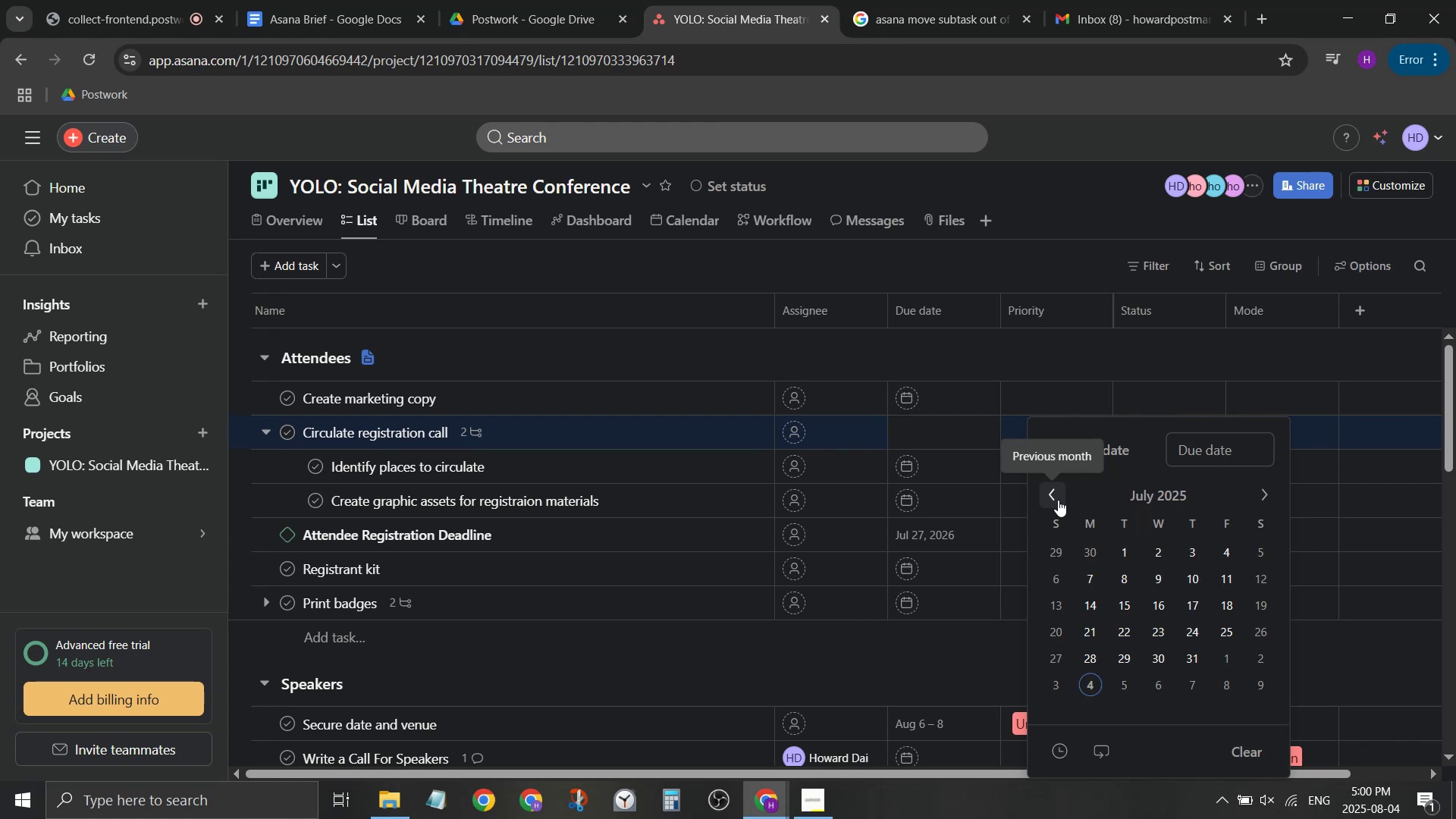 
left_click([1058, 500])
 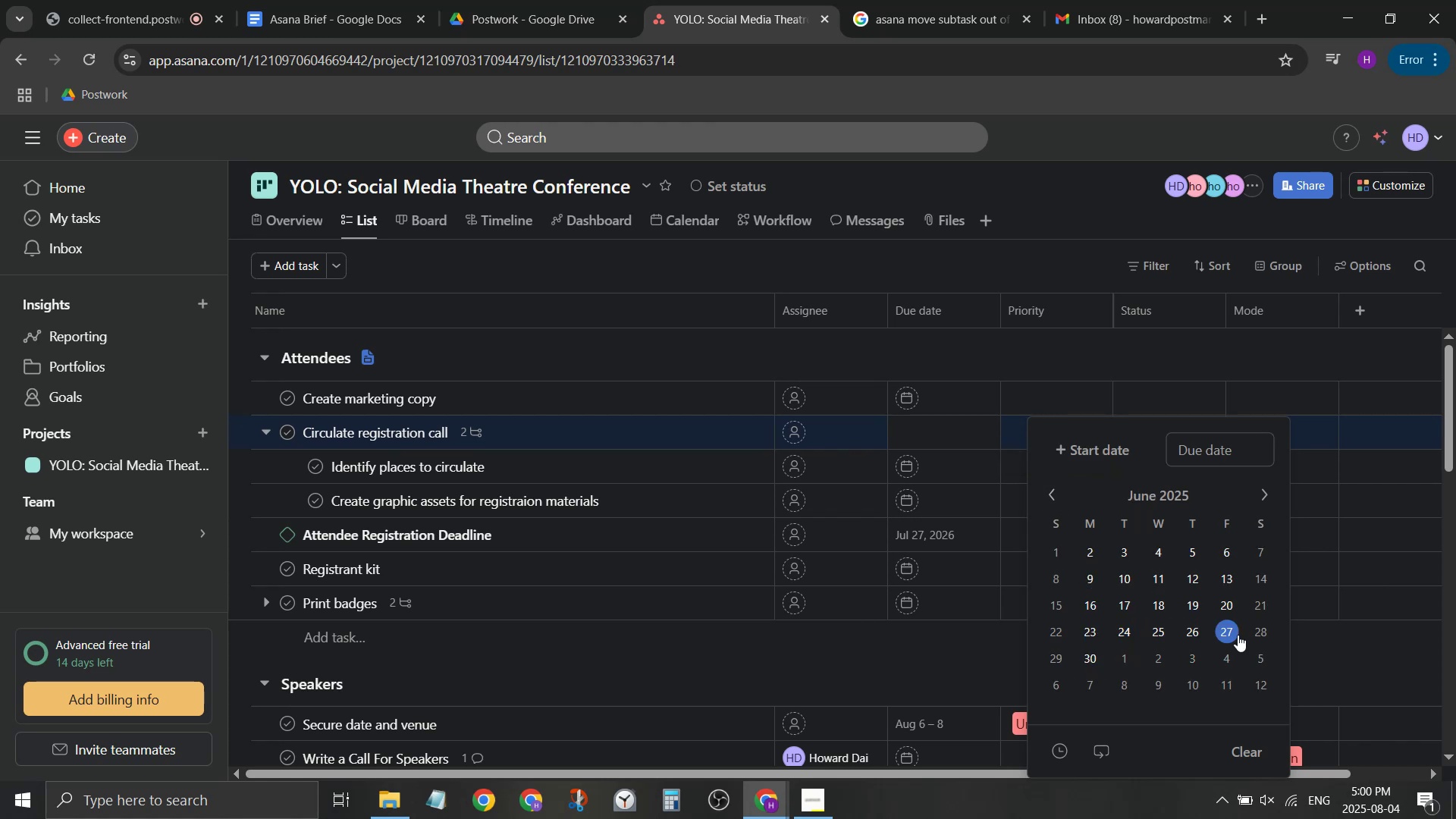 
left_click([1178, 494])
 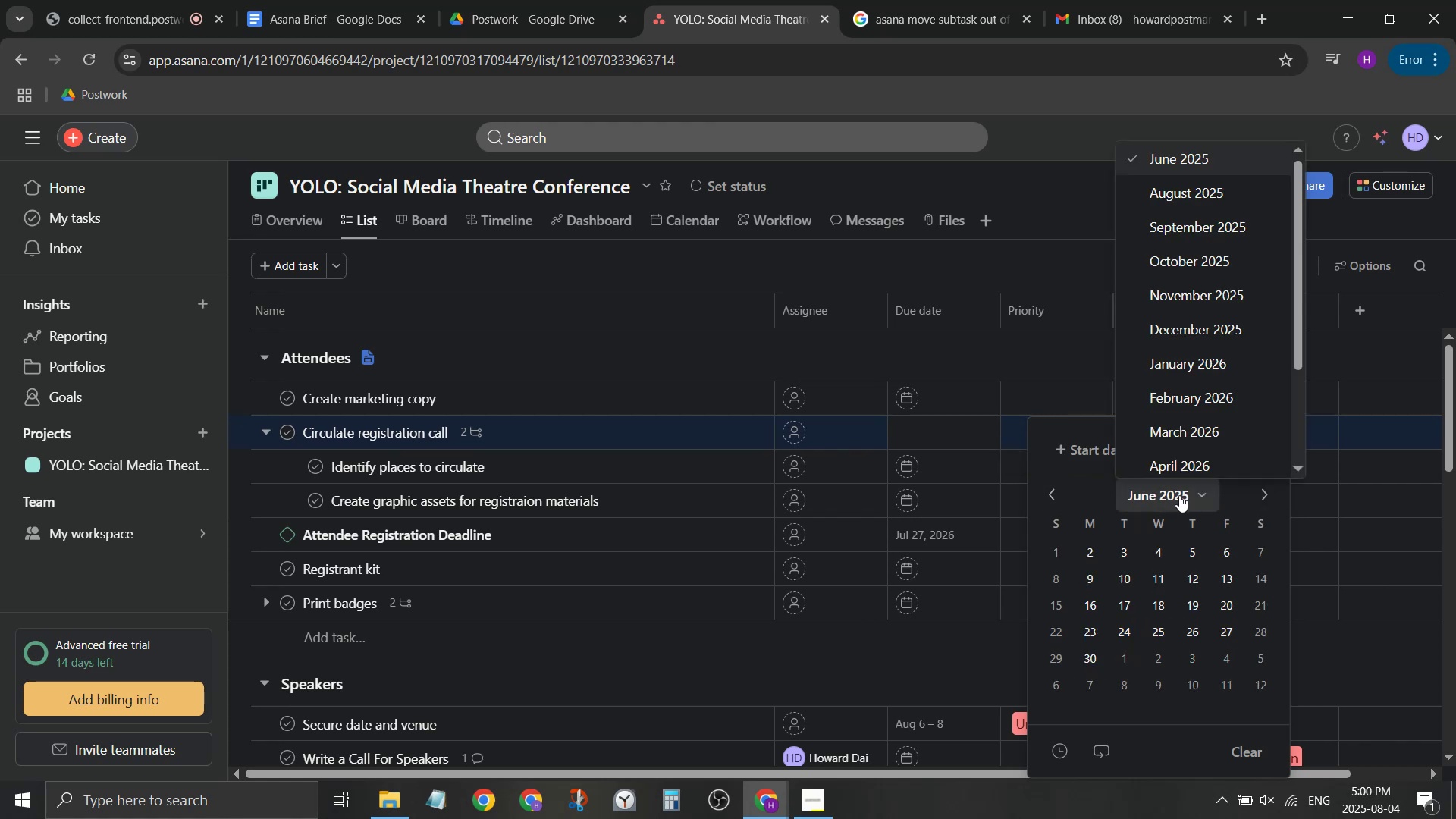 
scroll: coordinate [1227, 437], scroll_direction: down, amount: 1.0
 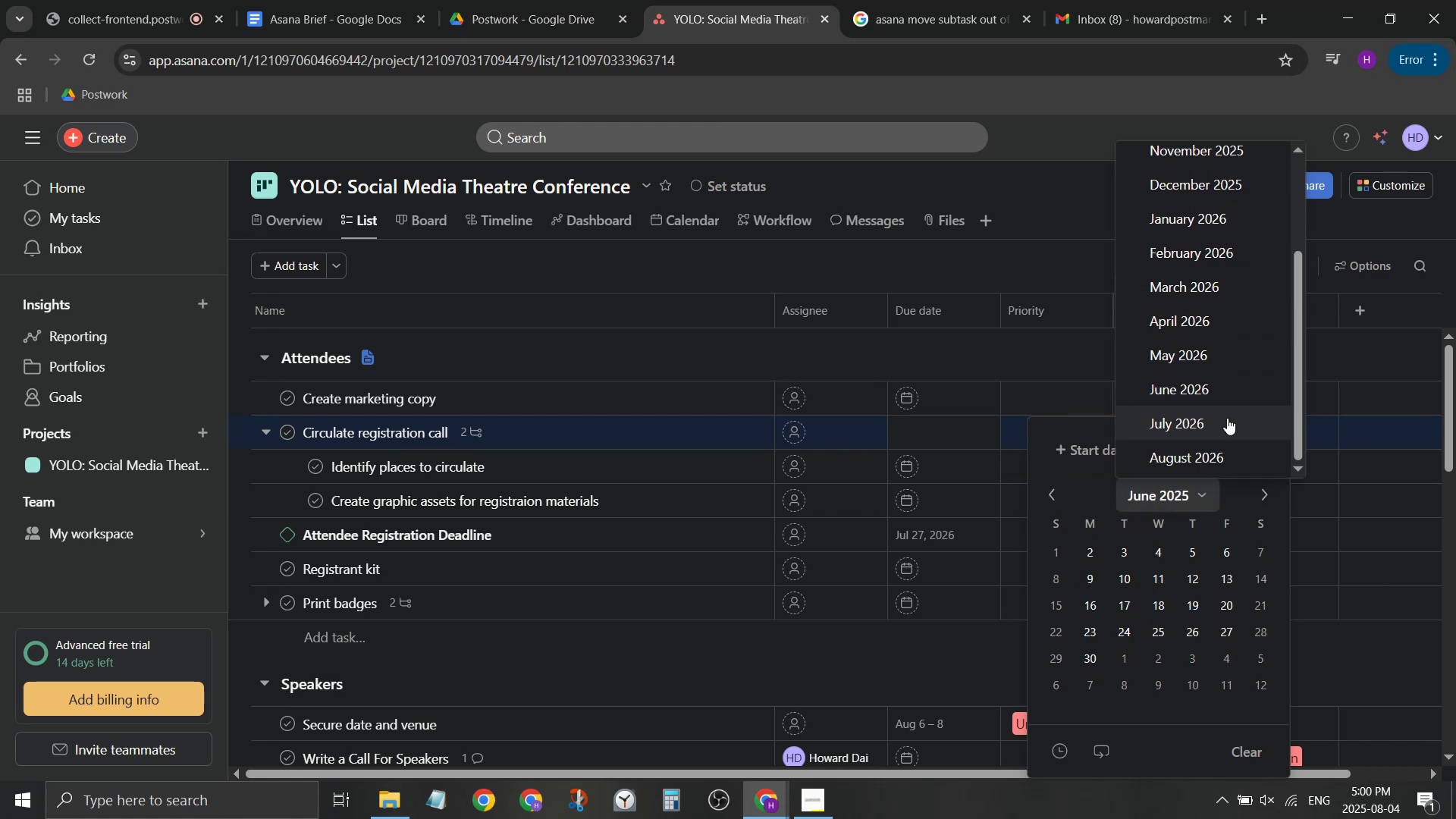 
left_click([1227, 397])
 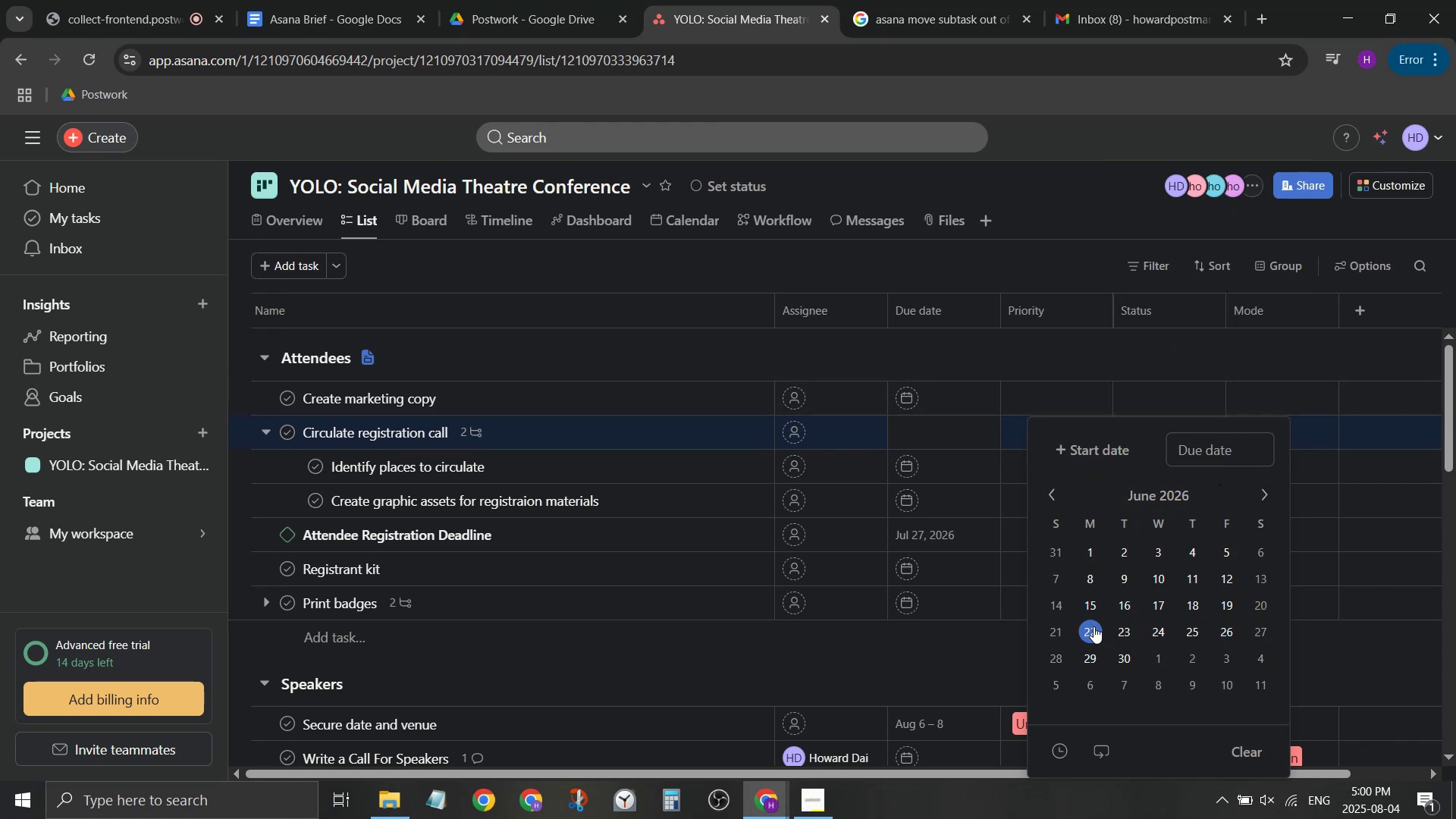 
left_click([1255, 496])
 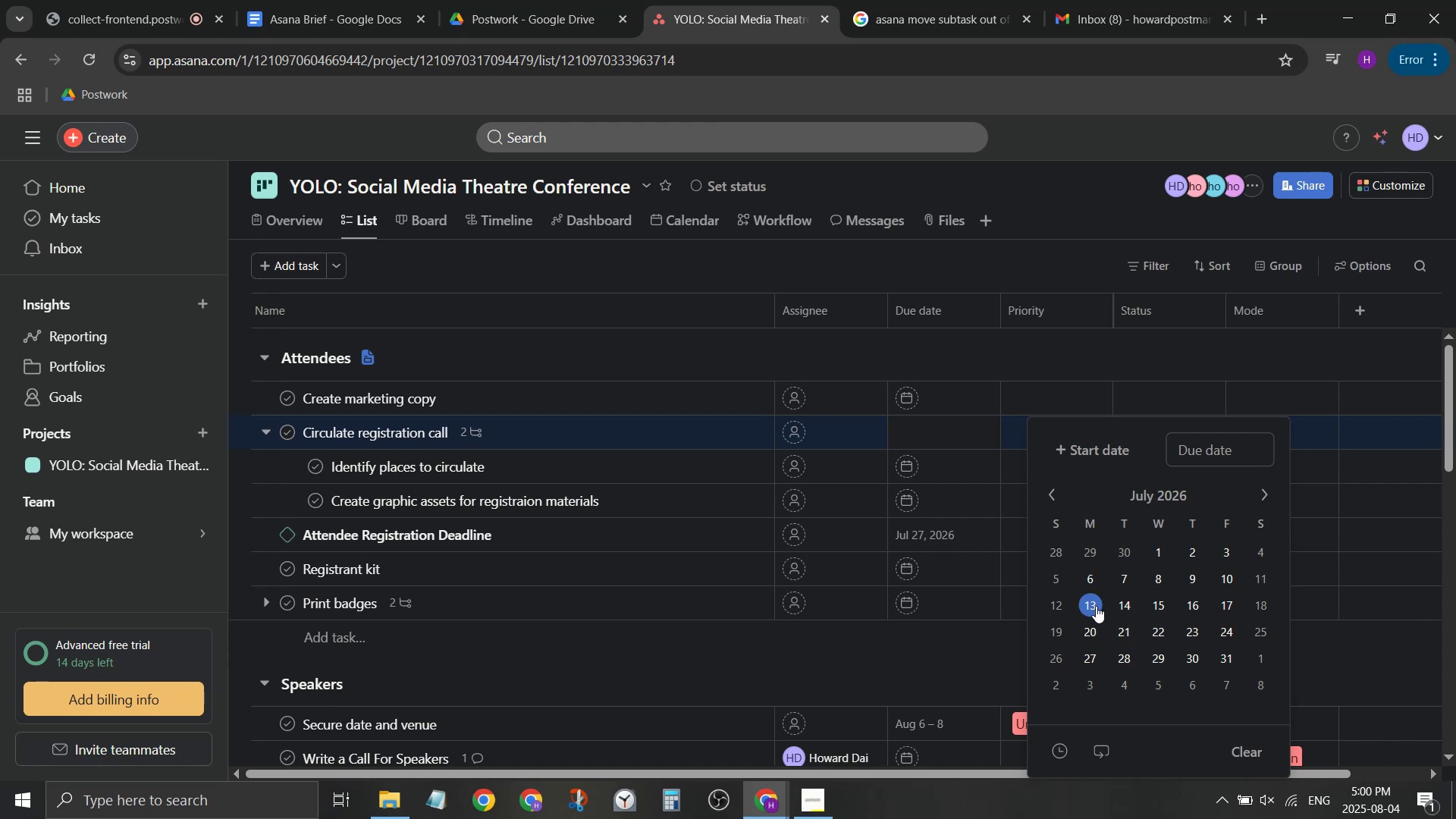 
left_click([1096, 606])
 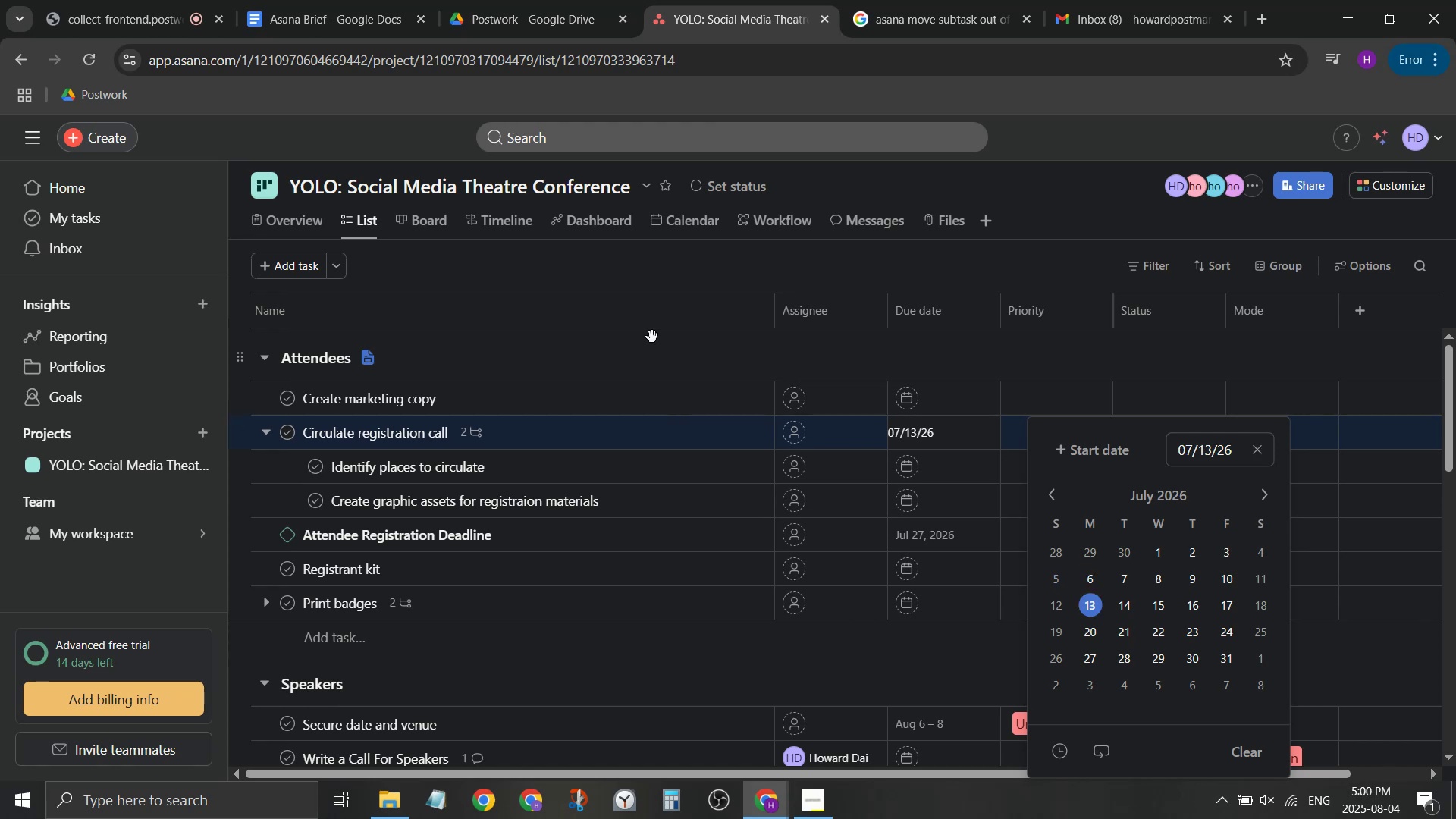 
left_click([656, 350])
 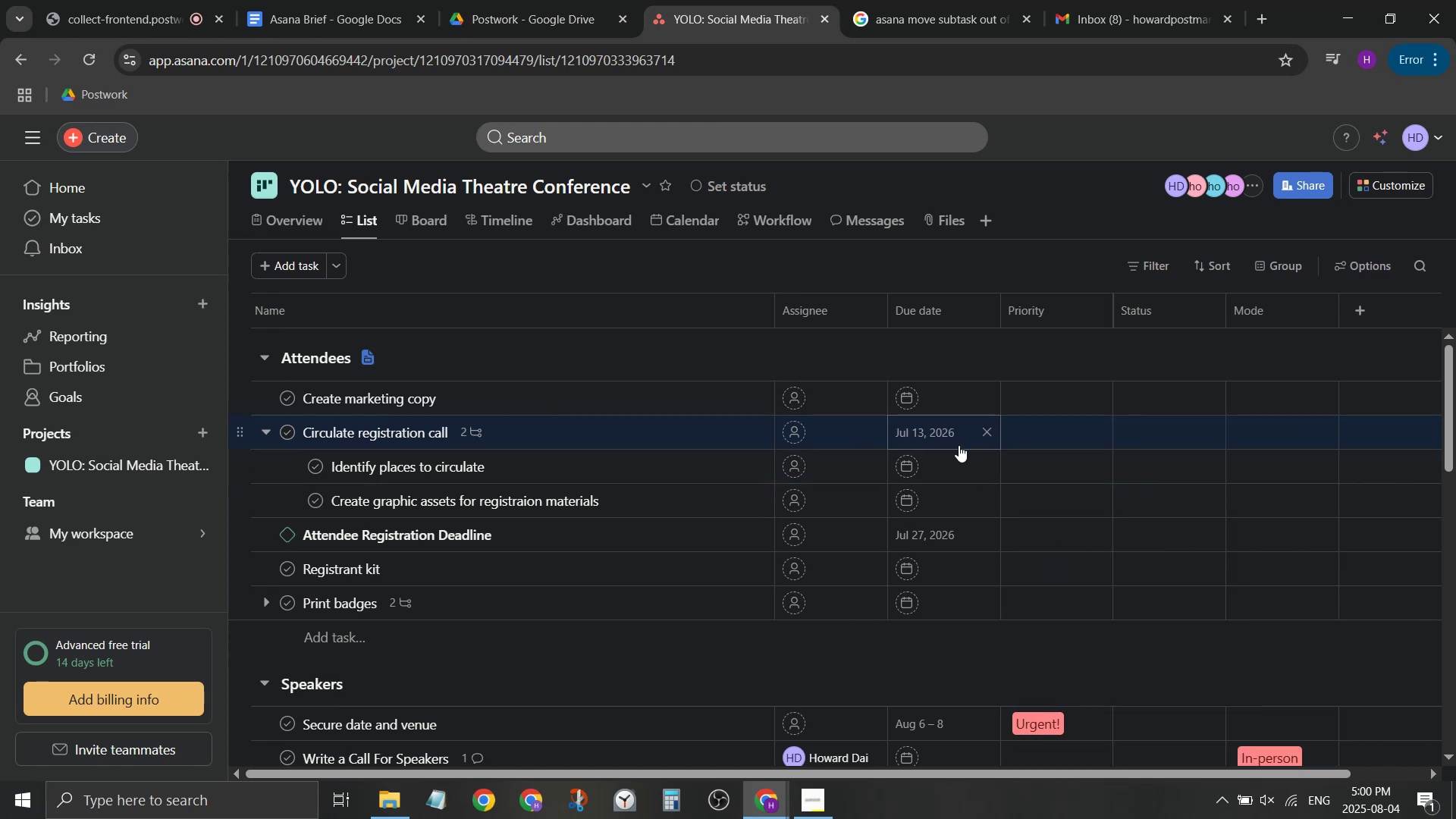 
mouse_move([971, 487])
 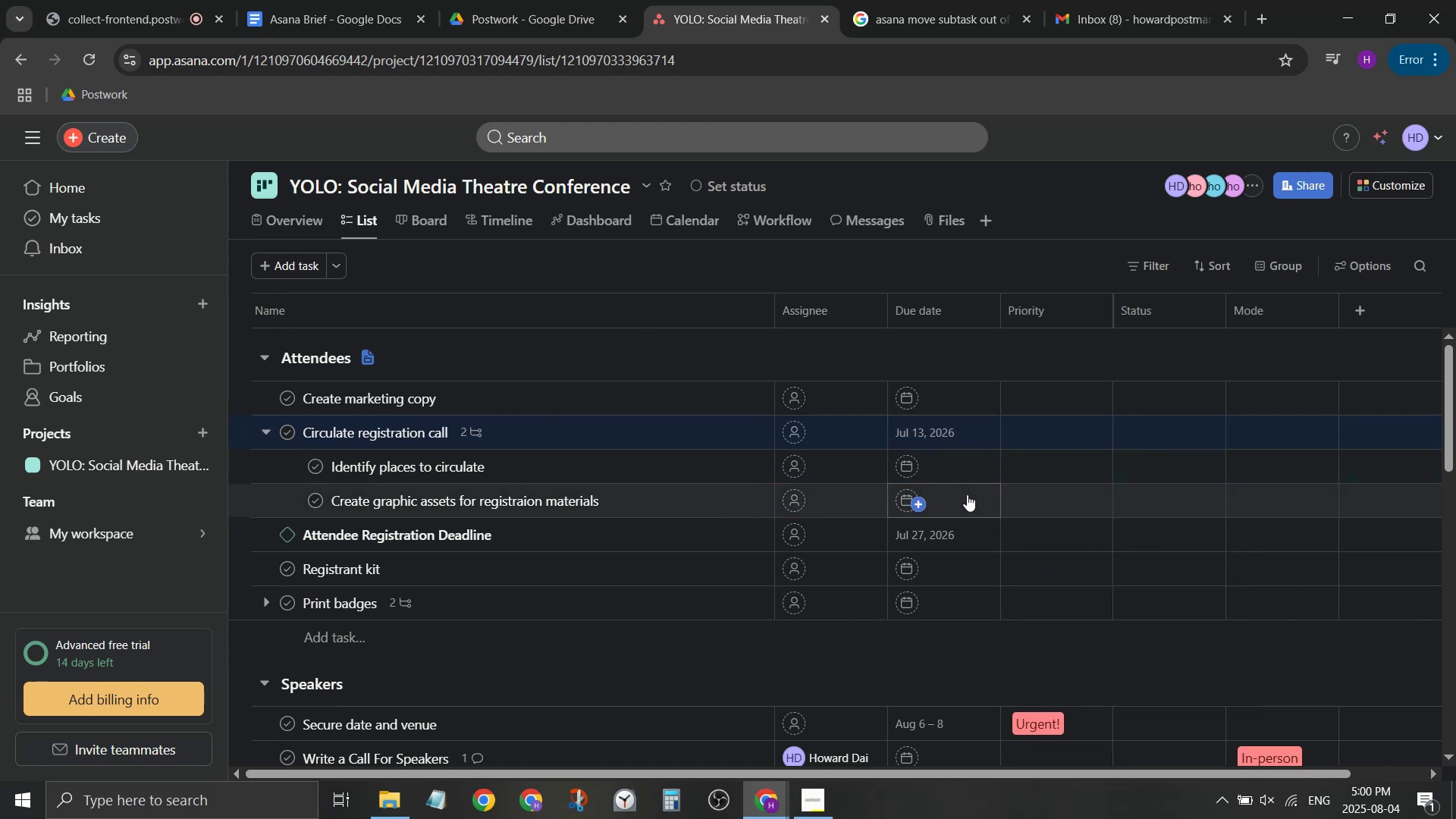 
mouse_move([984, 513])
 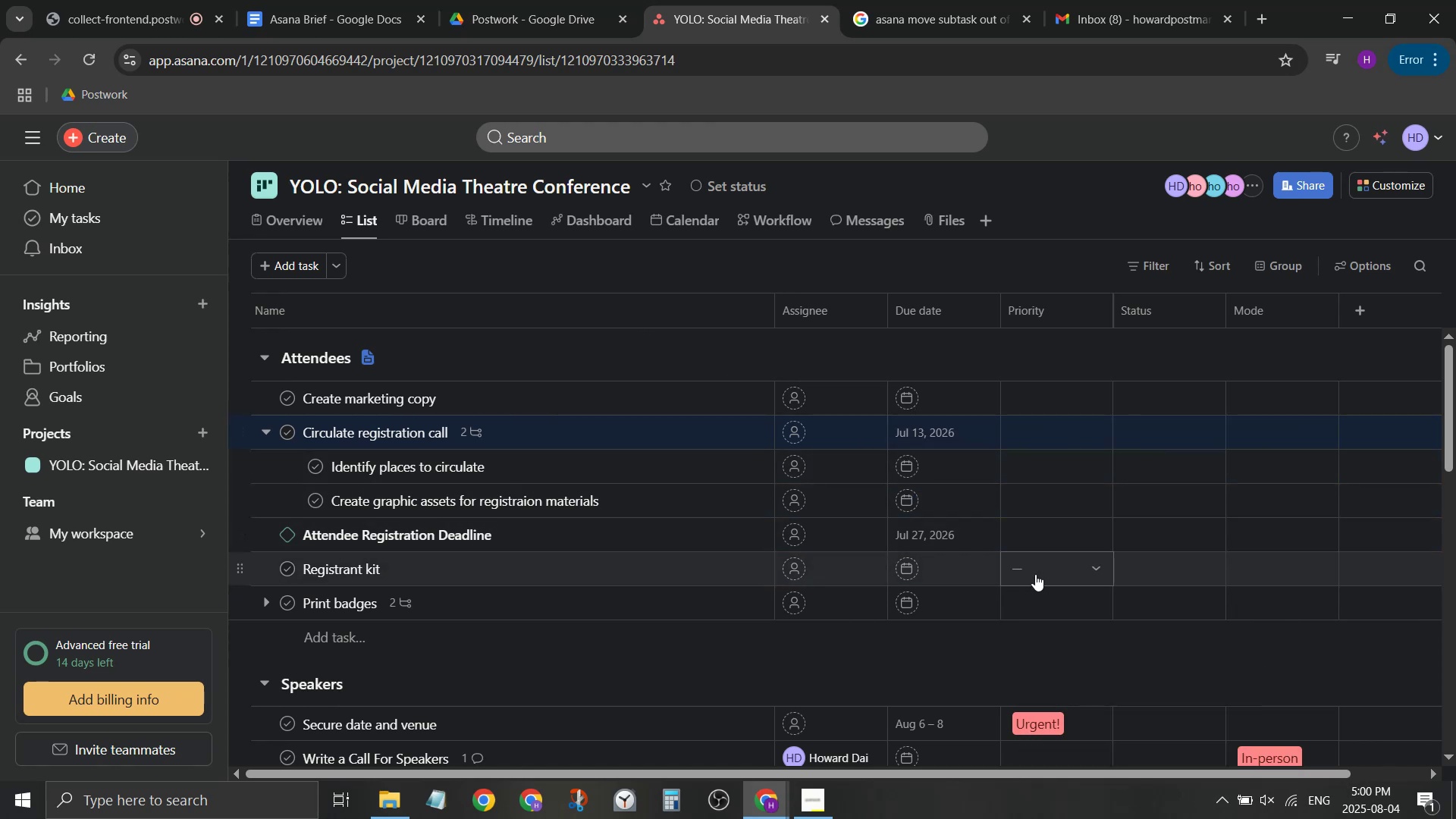 
mouse_move([940, 601])
 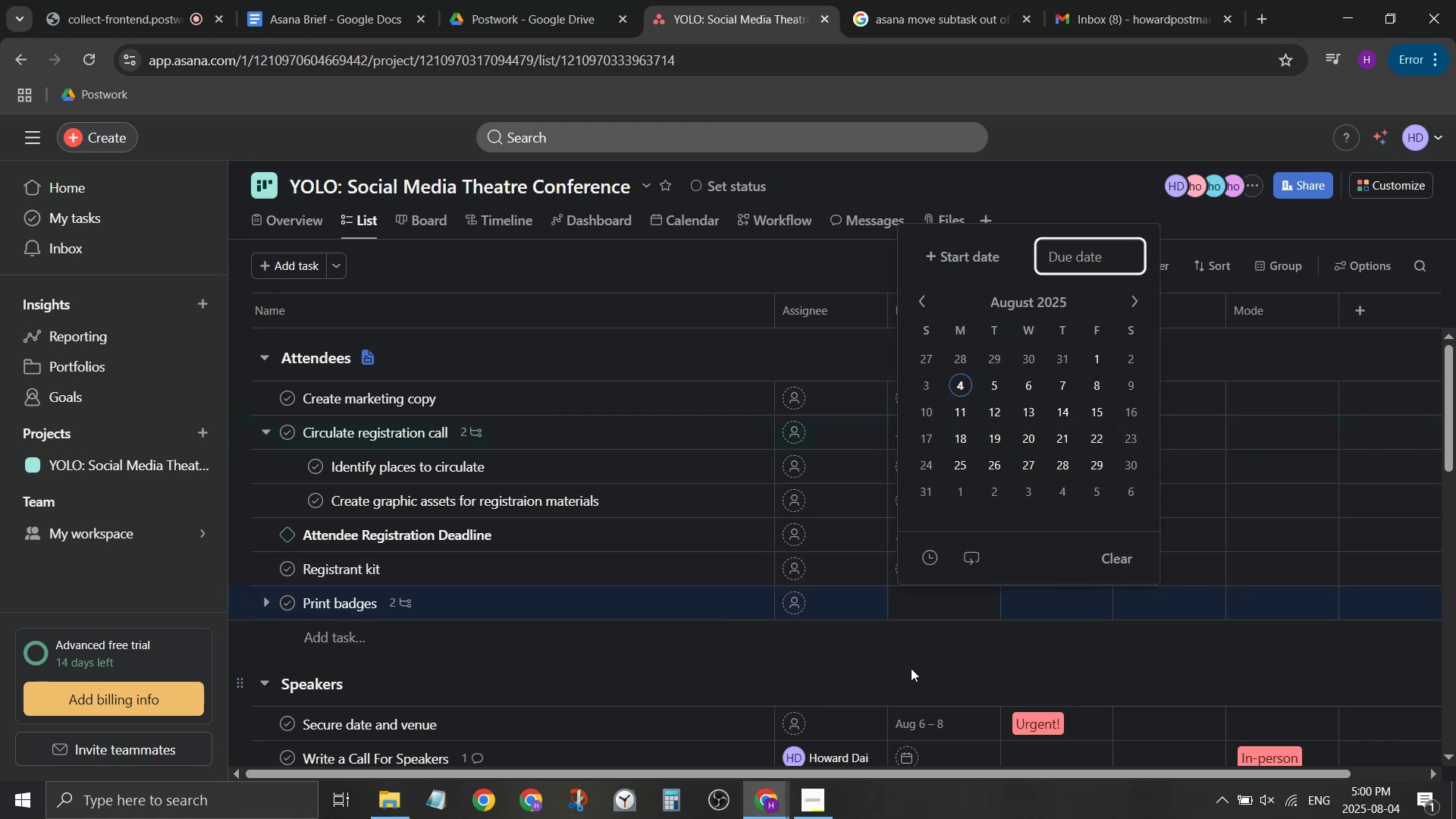 
left_click([911, 668])
 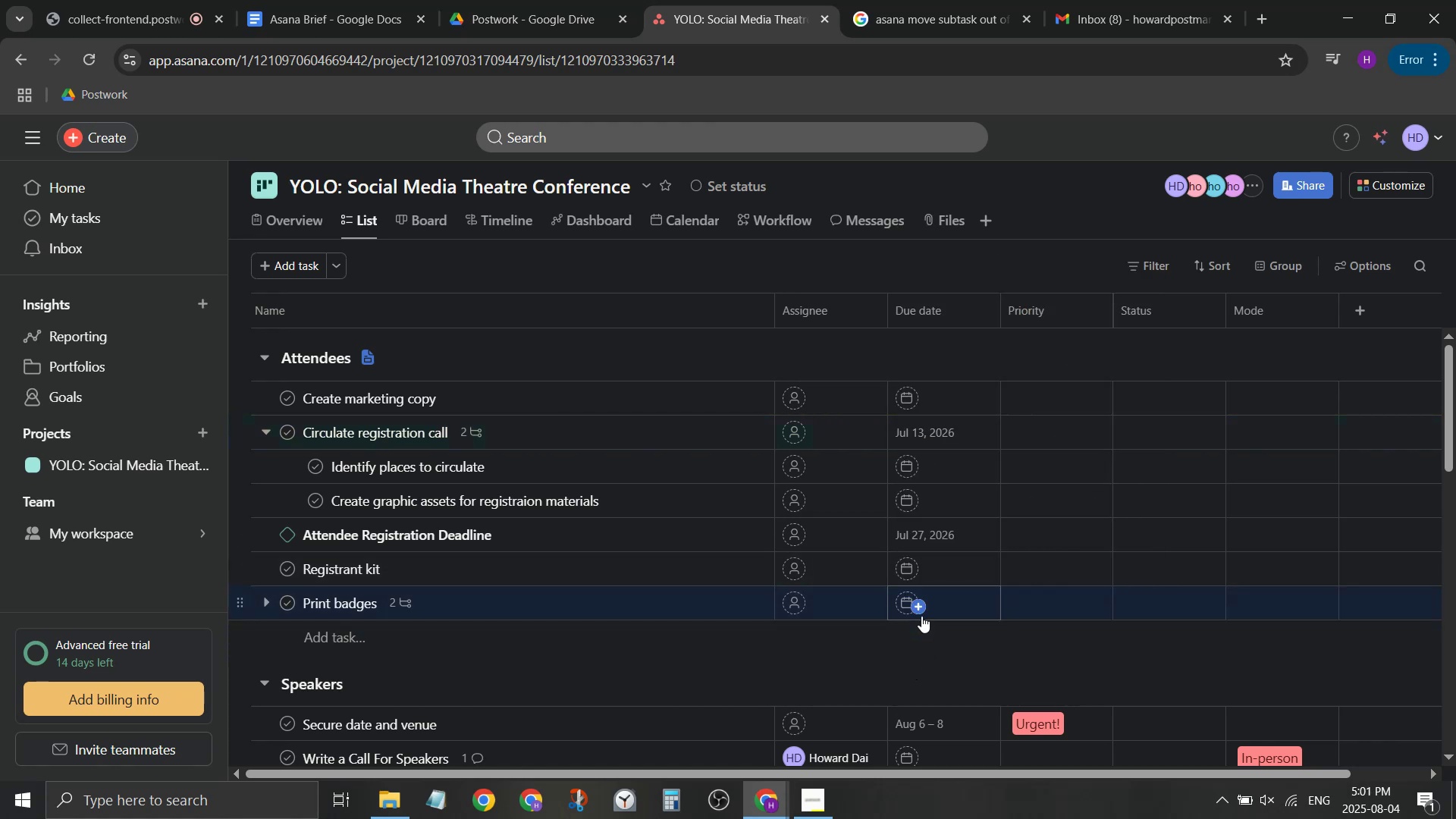 
left_click([918, 610])
 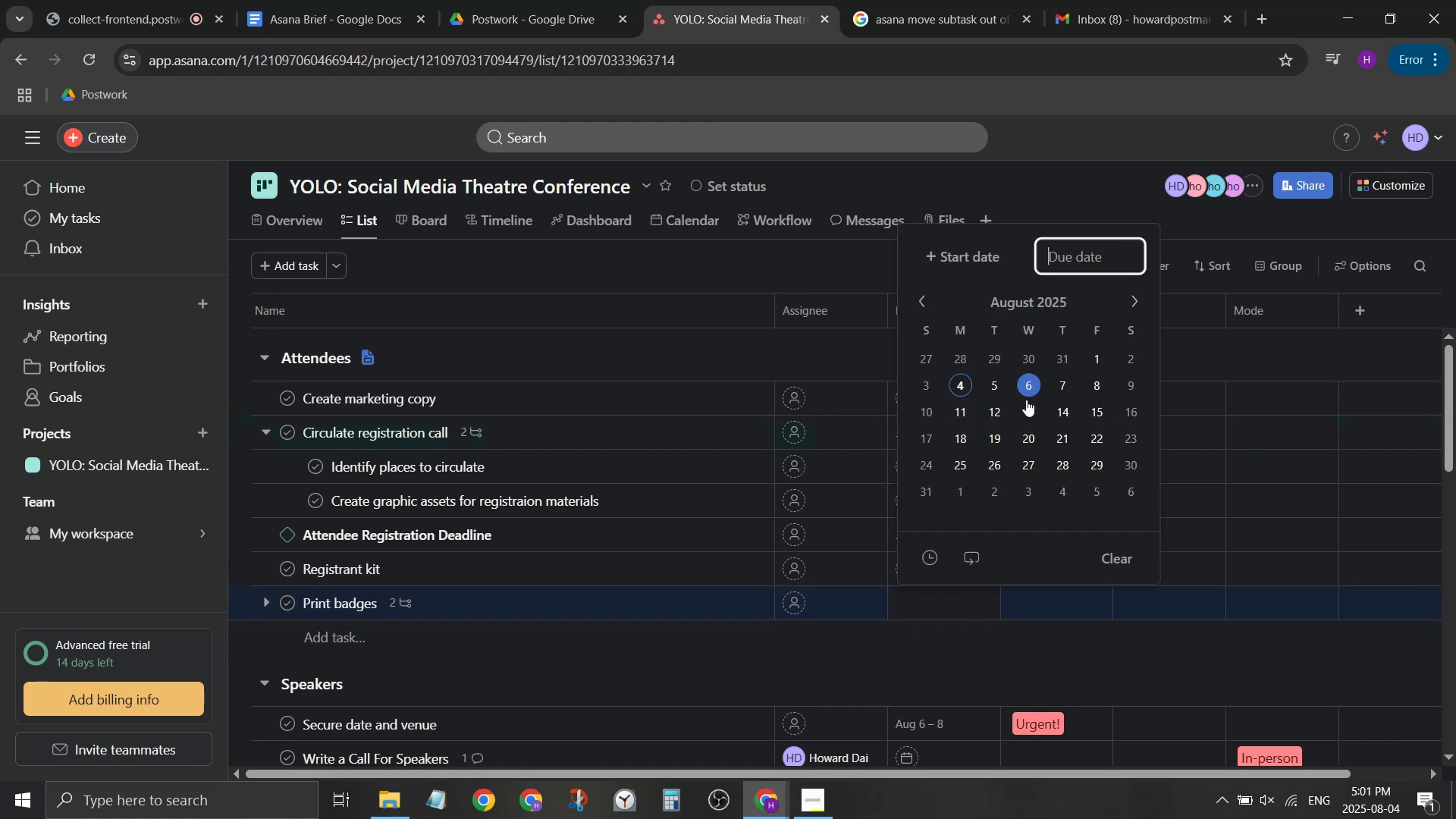 
left_click([1070, 299])
 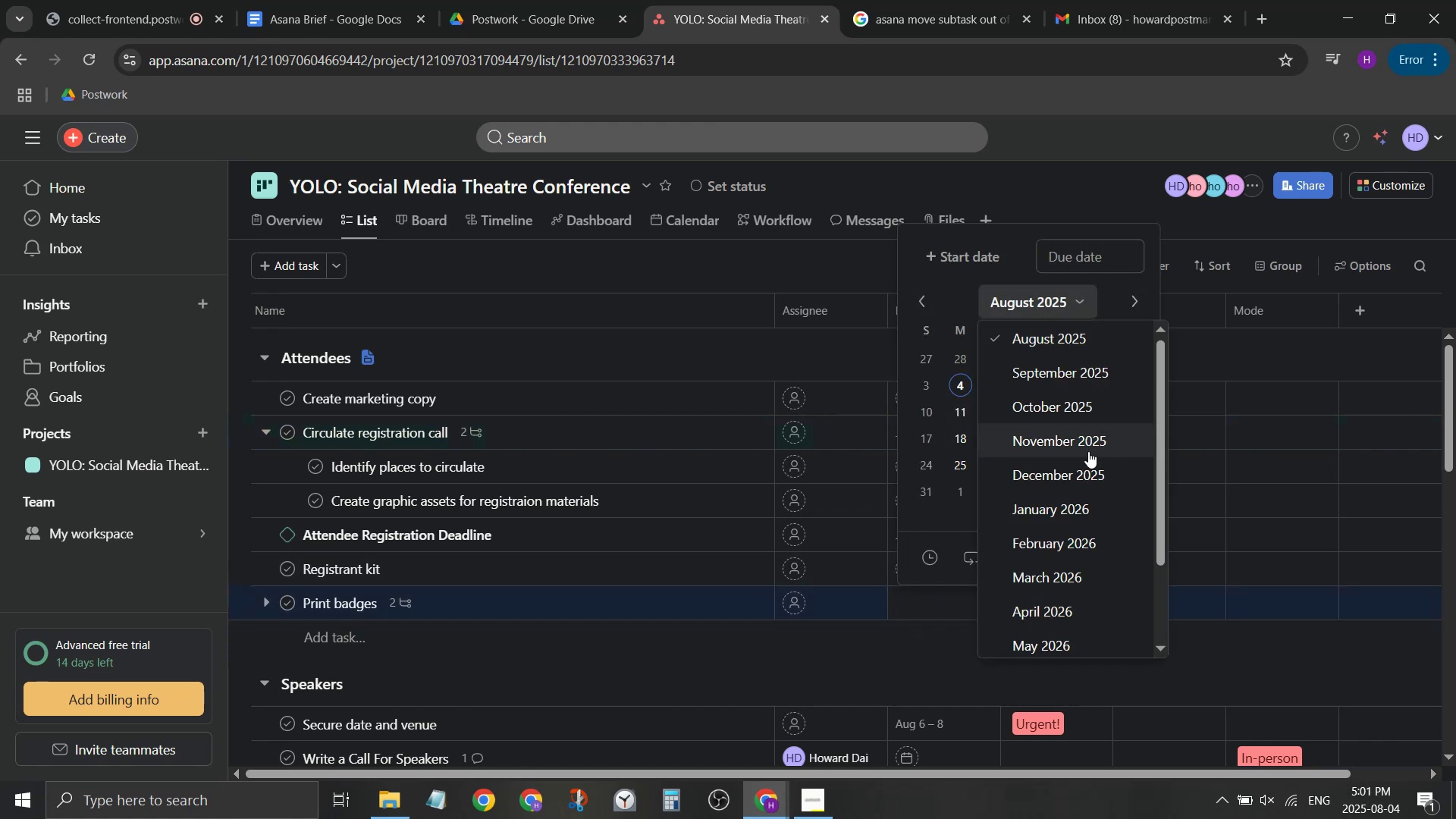 
scroll: coordinate [1069, 513], scroll_direction: down, amount: 3.0
 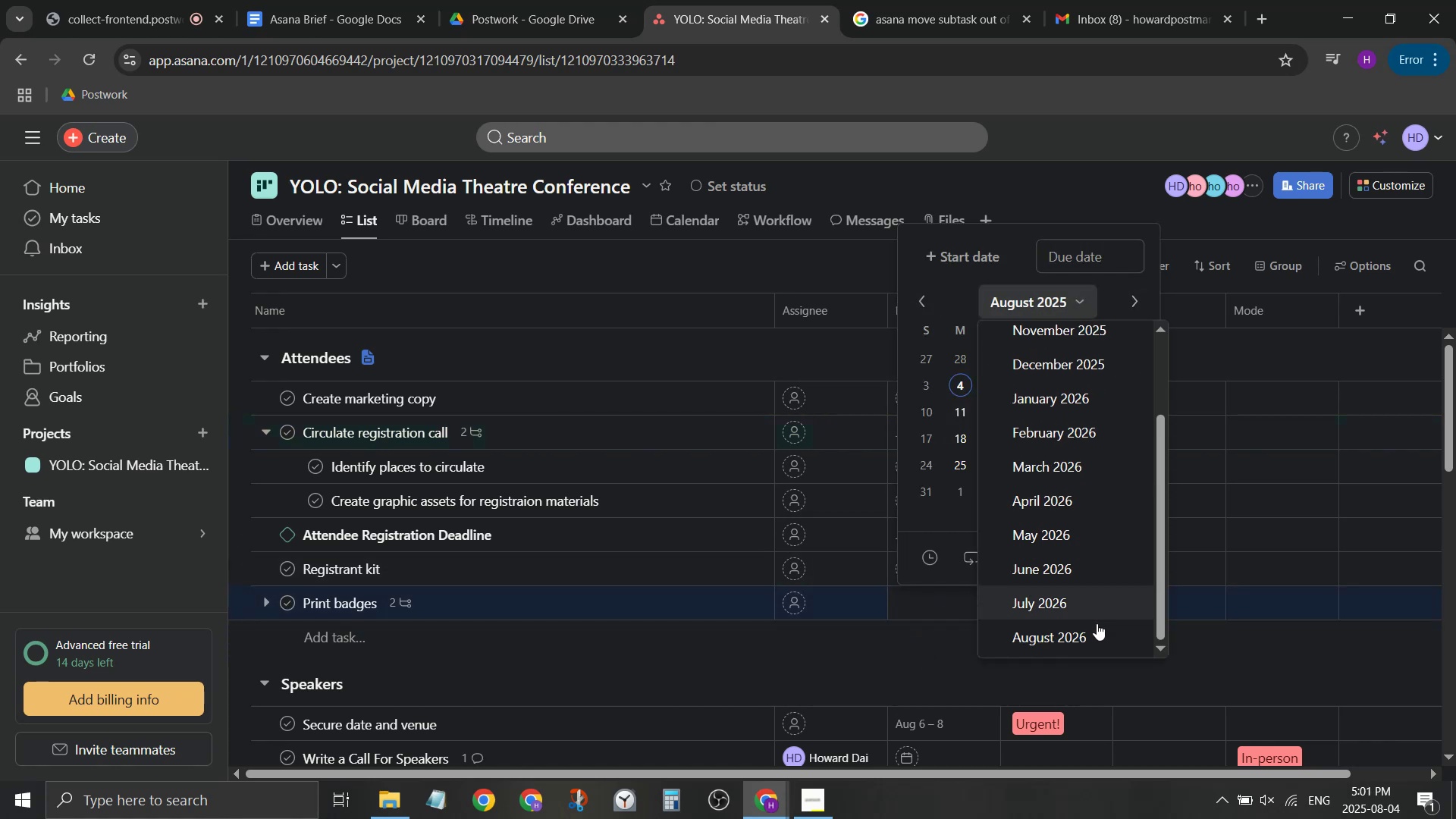 
left_click([1097, 635])
 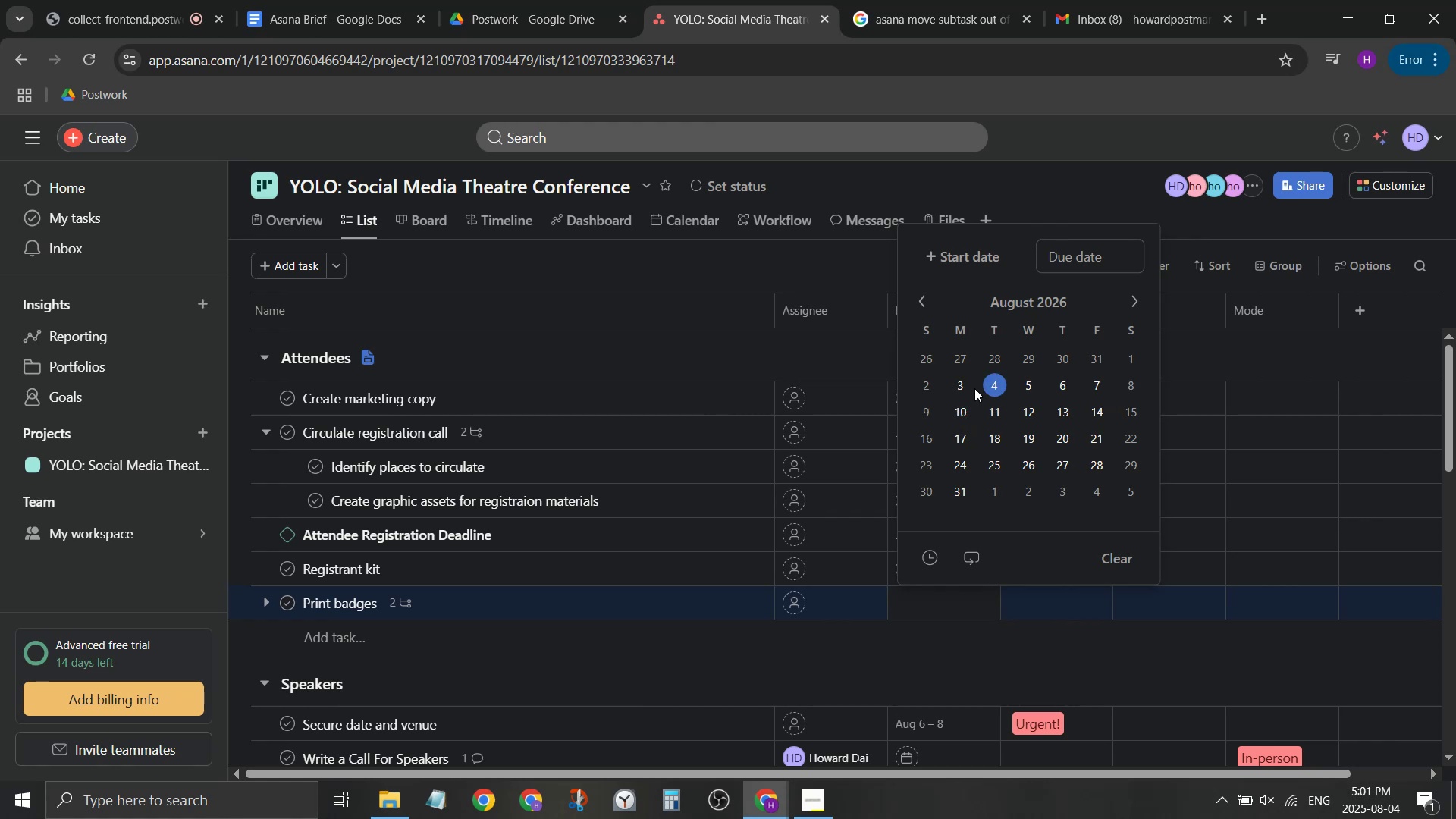 
left_click([1038, 392])
 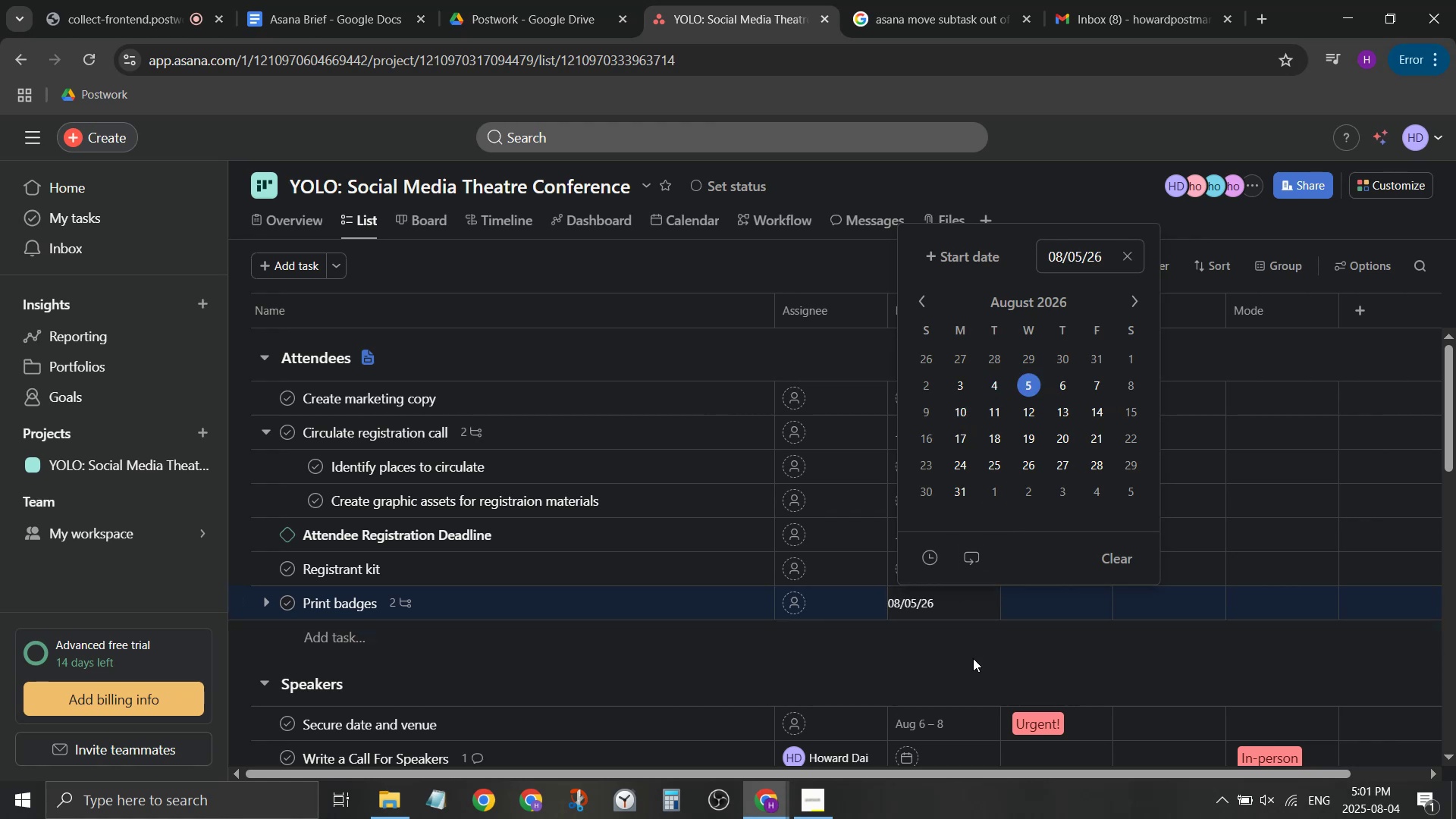 
left_click([976, 665])
 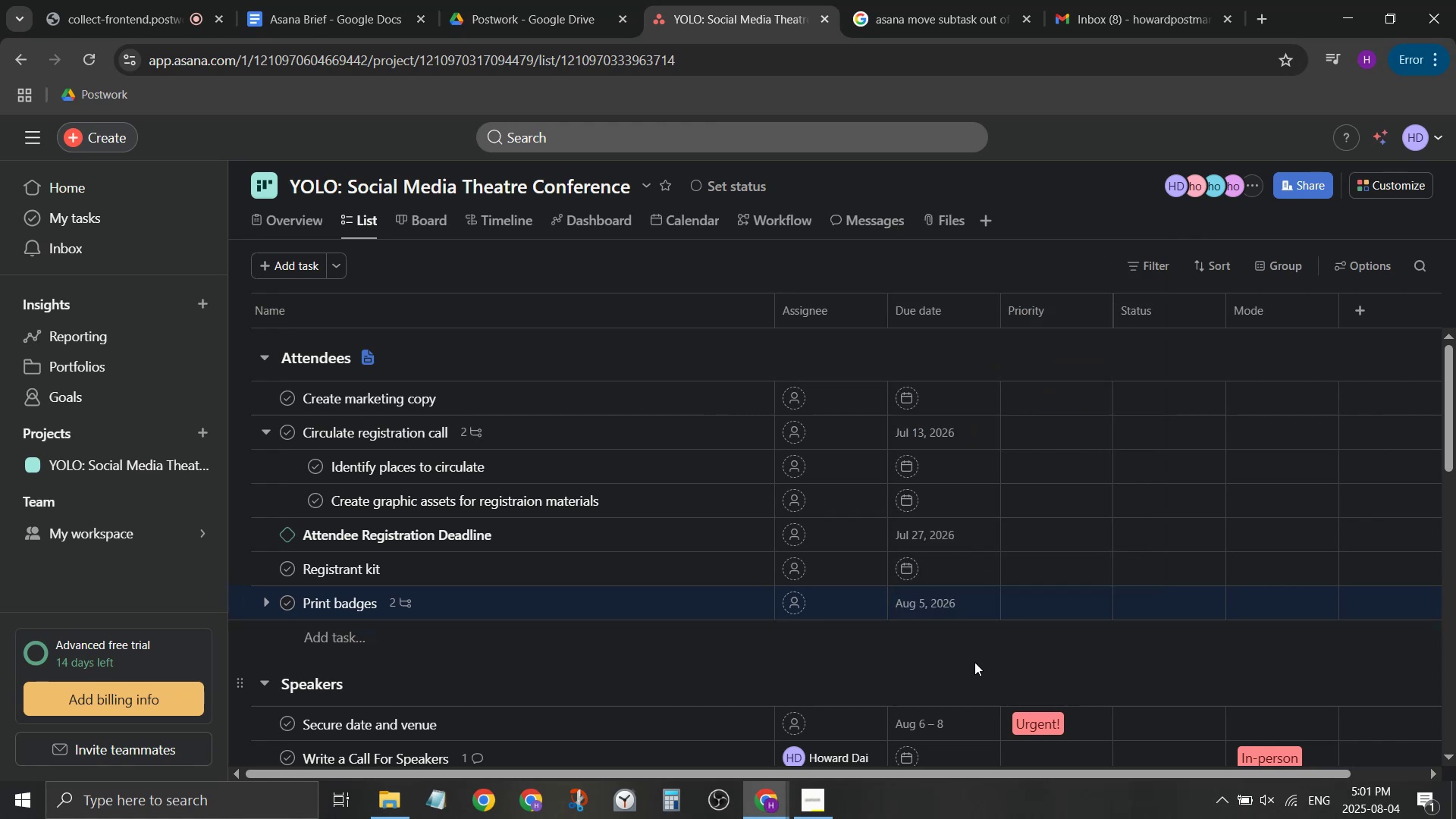 
scroll: coordinate [981, 651], scroll_direction: down, amount: 13.0
 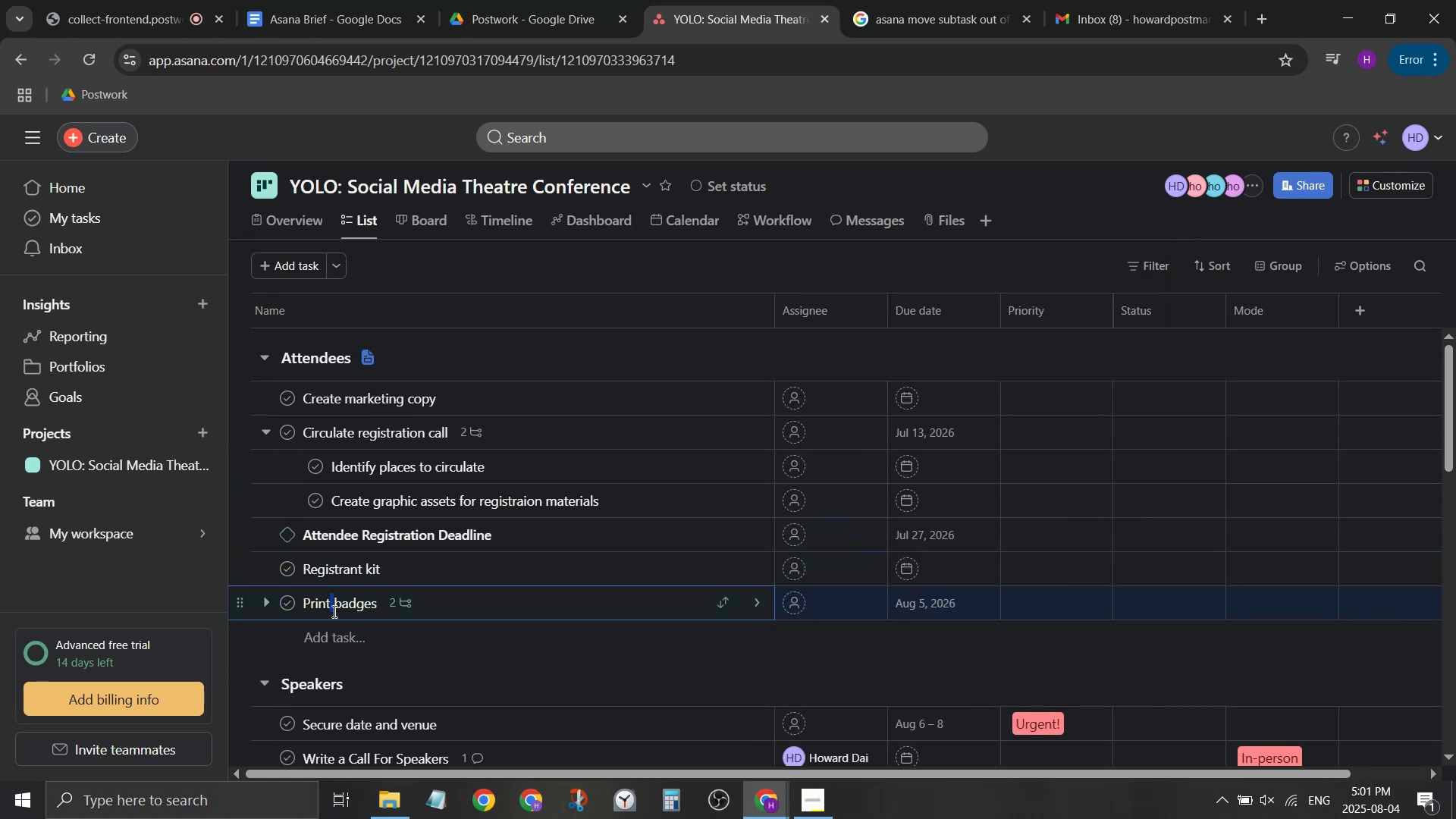 
left_click([265, 599])
 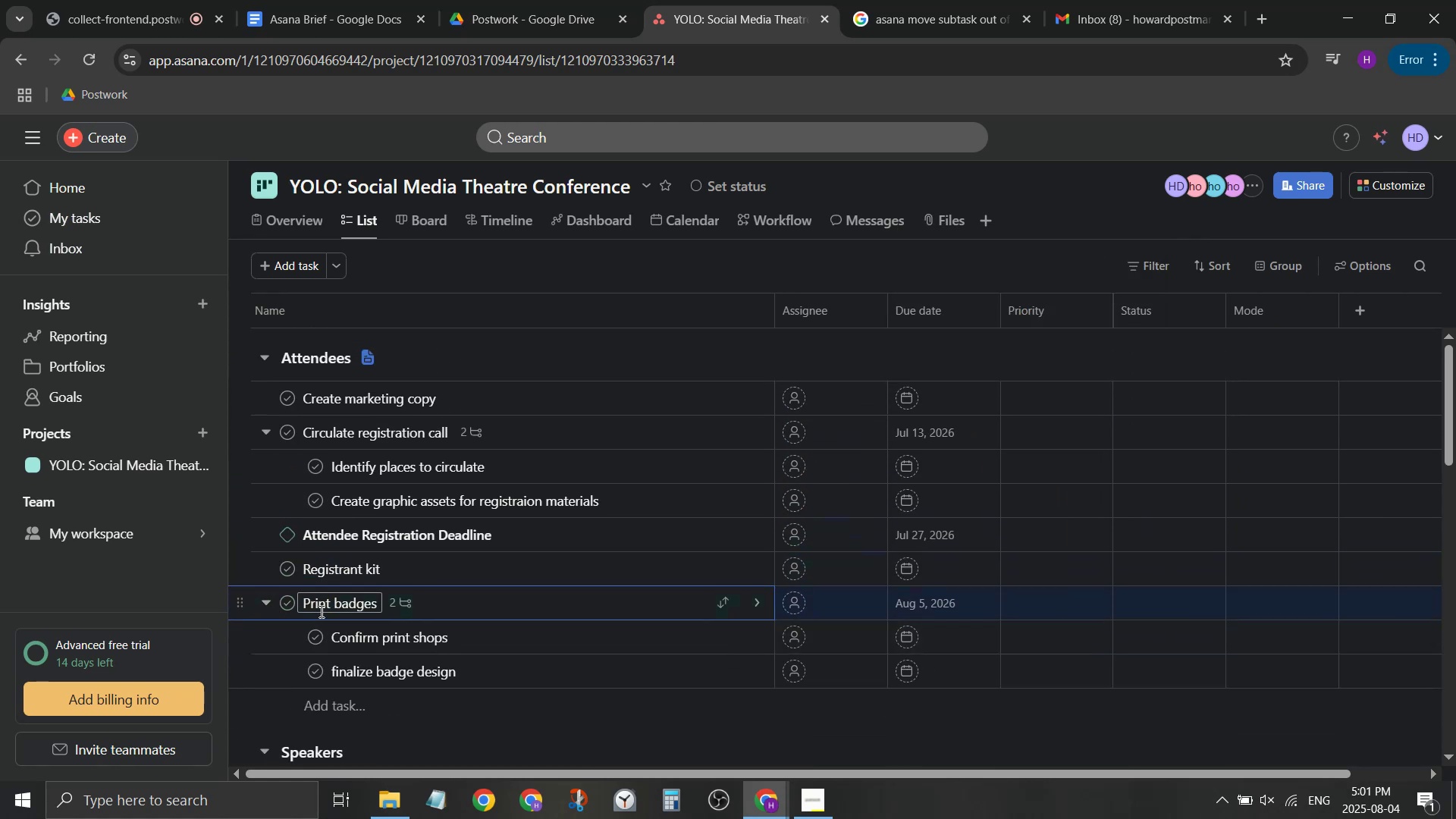 
left_click([323, 605])
 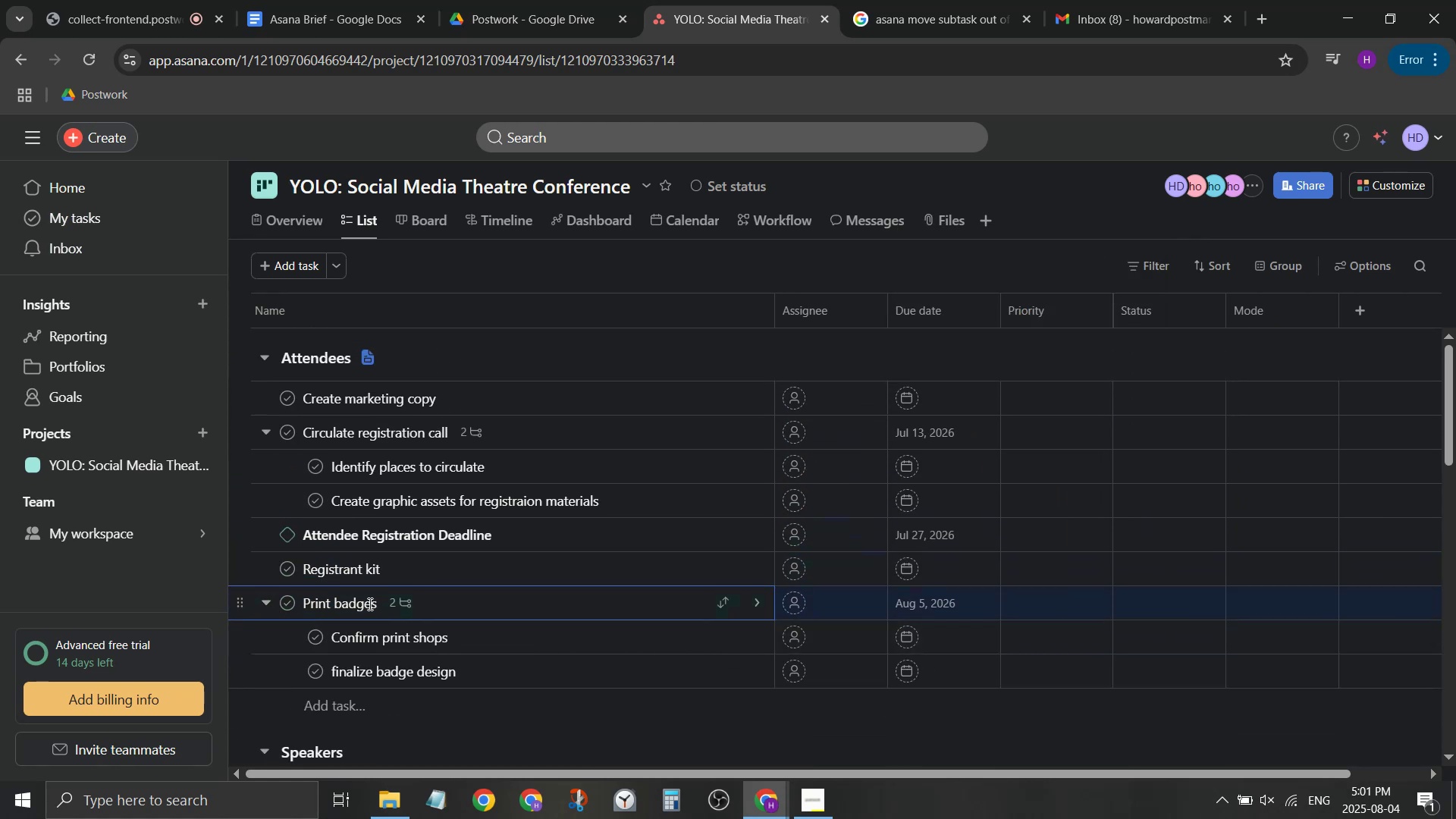 
key(Control+ControlLeft)
 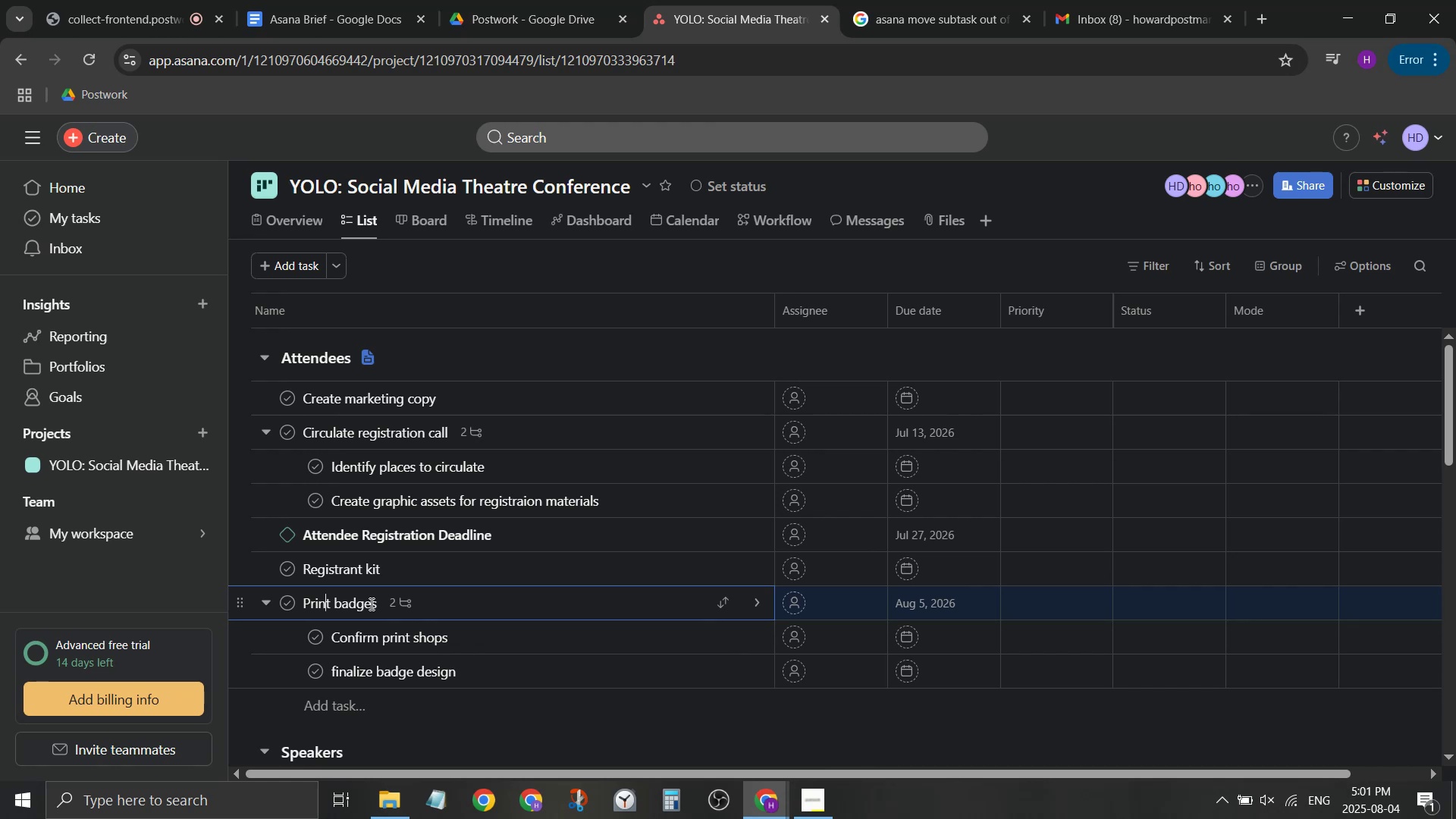 
key(Control+A)
 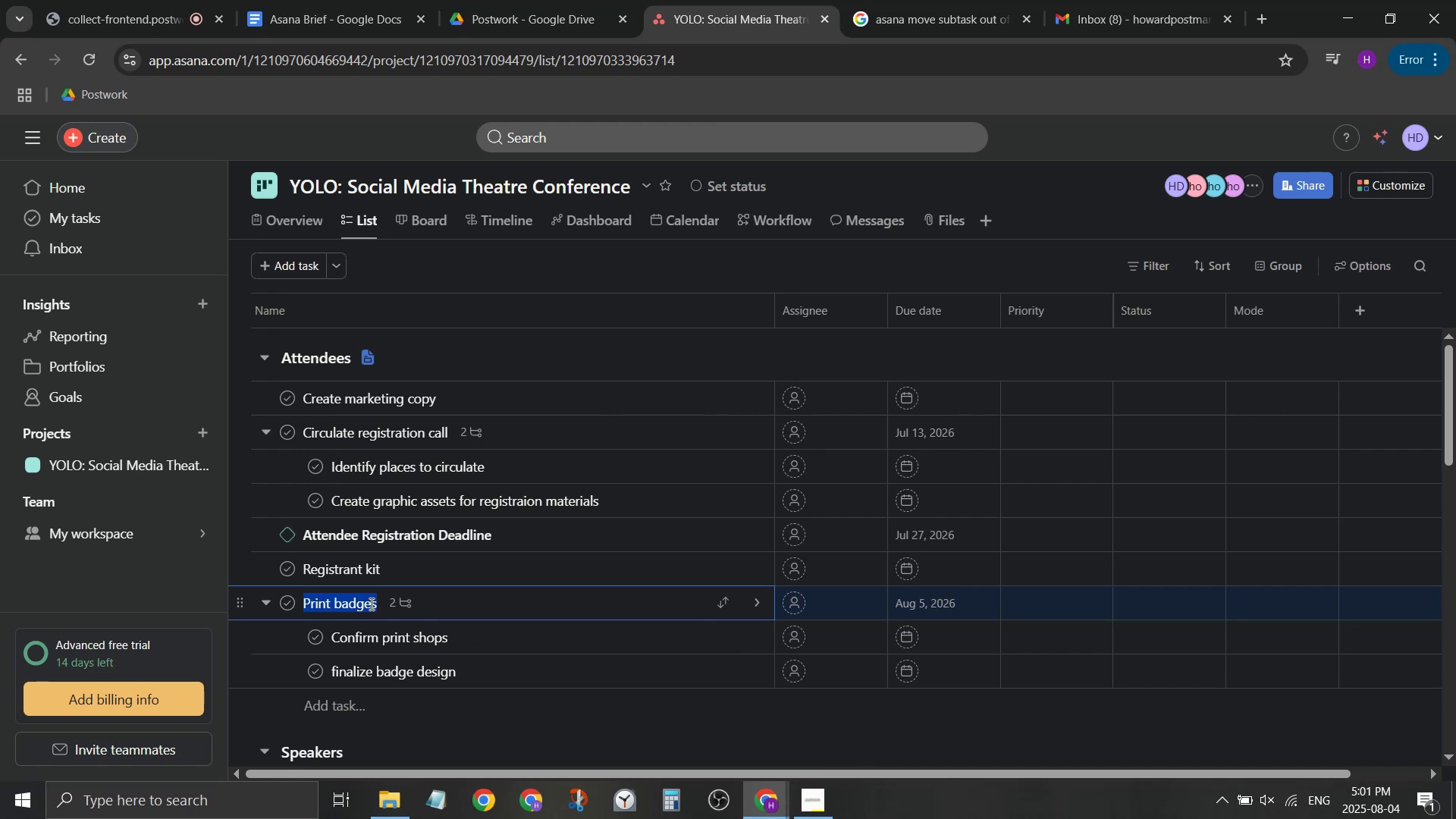 
type(Badged )
key(Backspace)
key(Backspace)
type(s printed)
 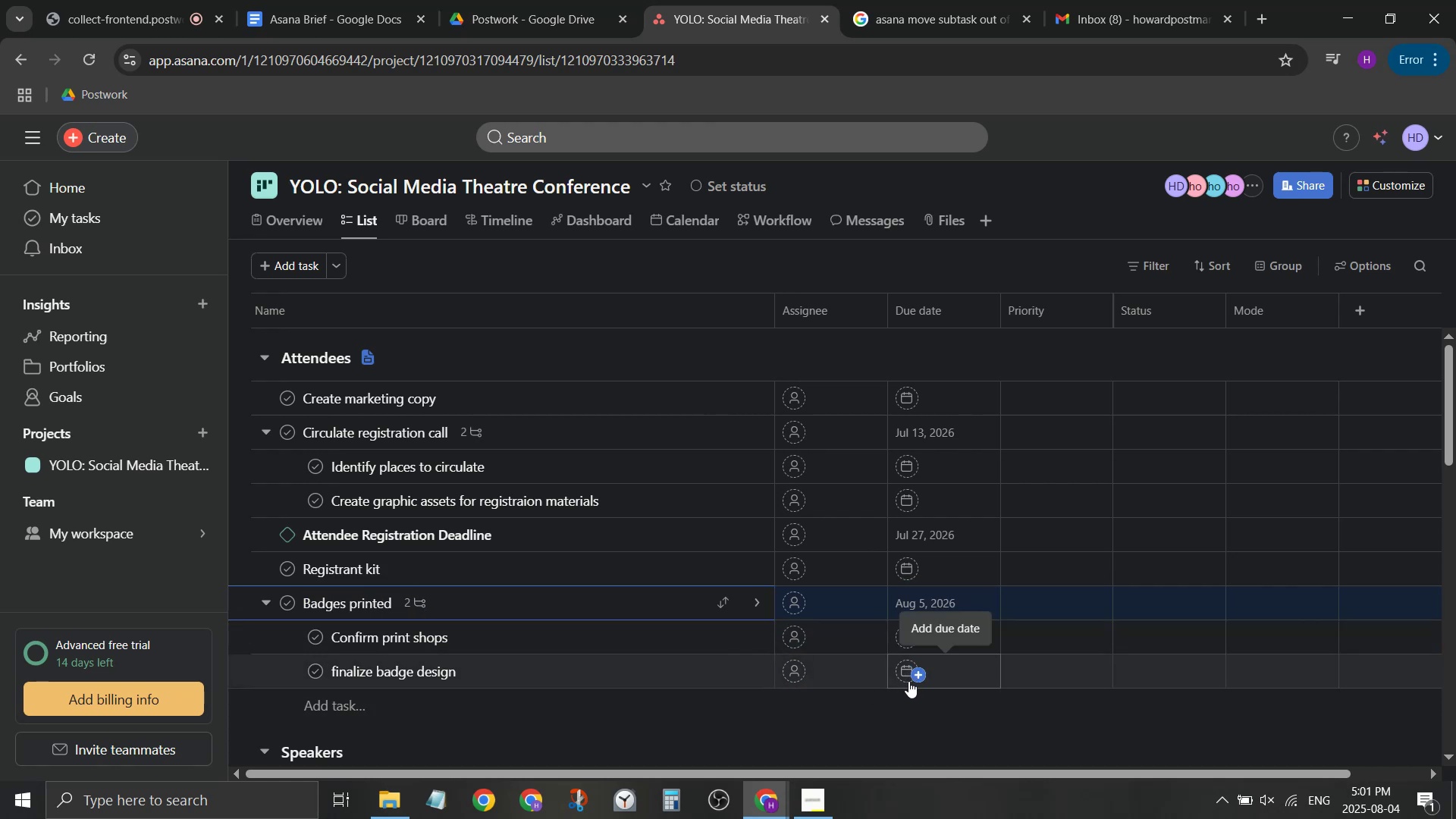 
wait(5.55)
 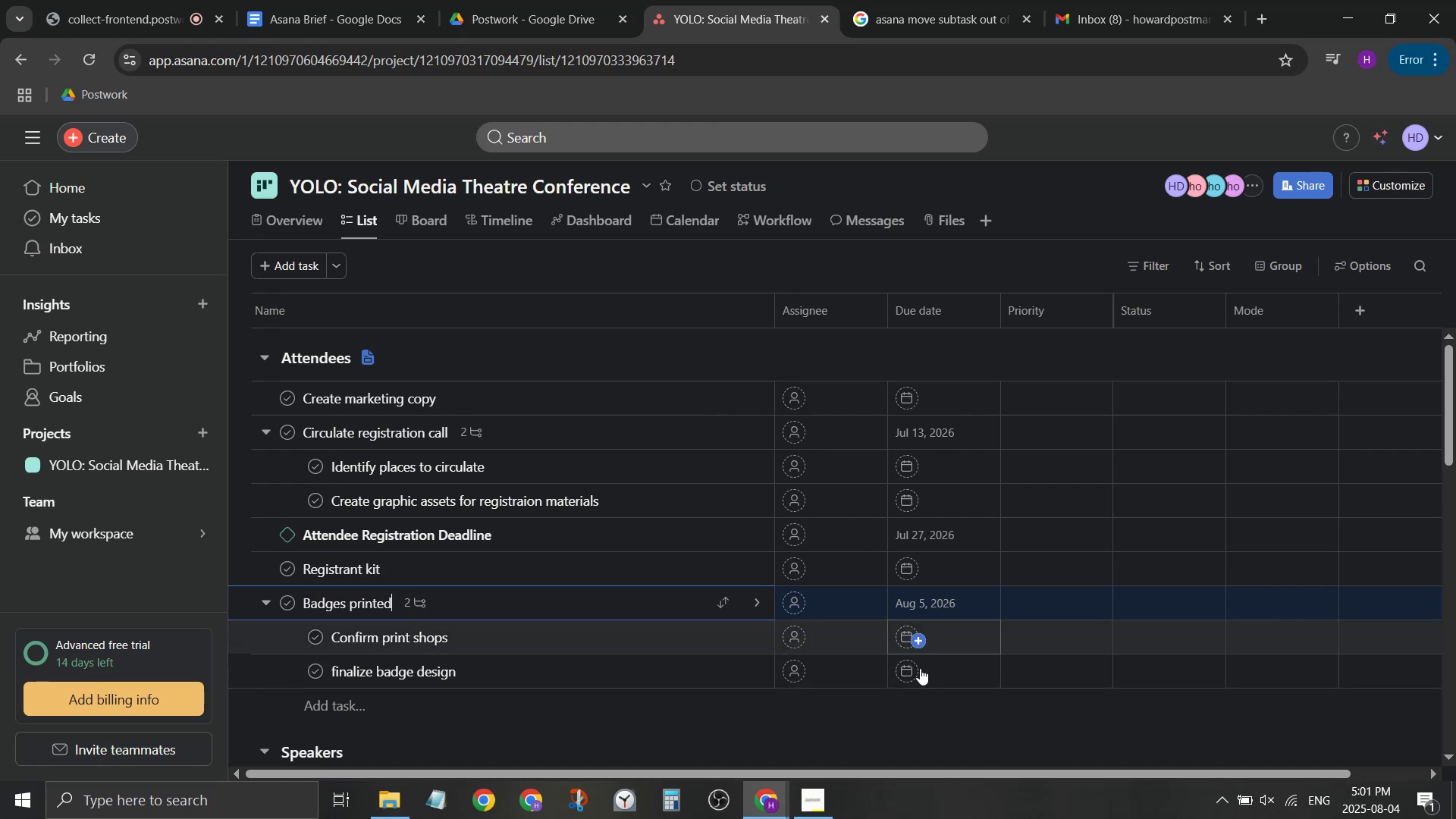 
left_click([915, 678])
 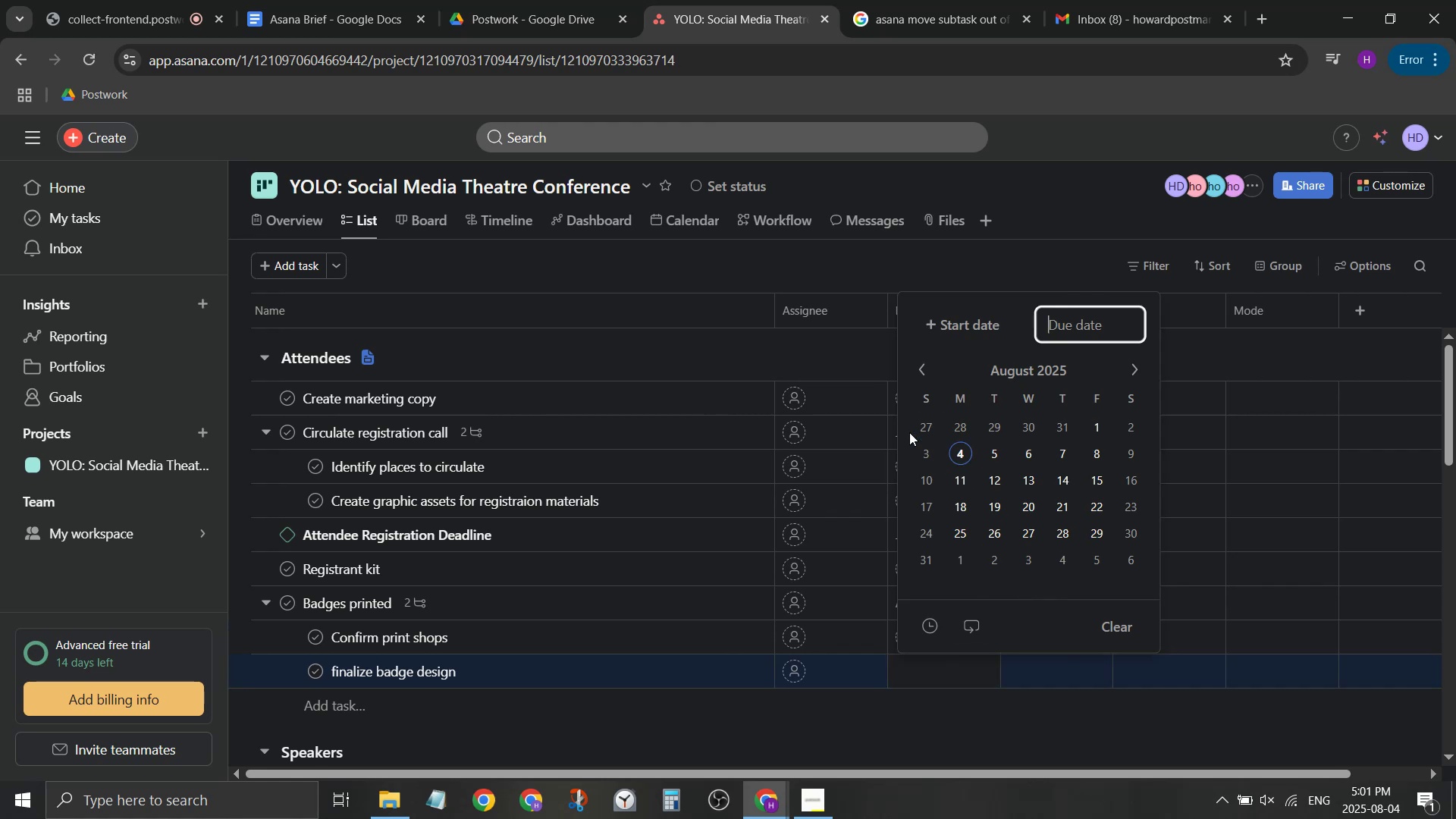 
left_click([1047, 367])
 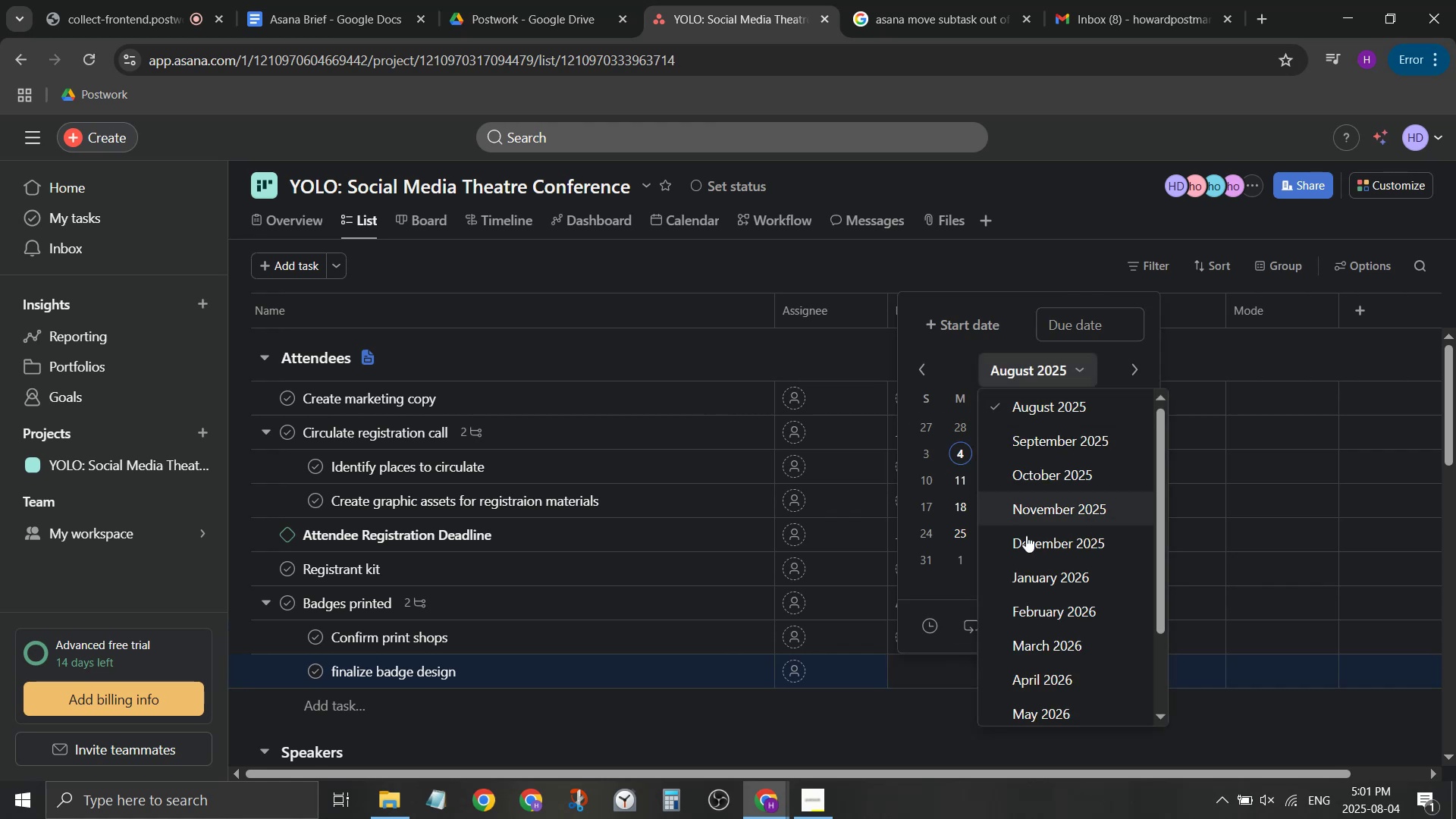 
scroll: coordinate [1050, 616], scroll_direction: down, amount: 4.0
 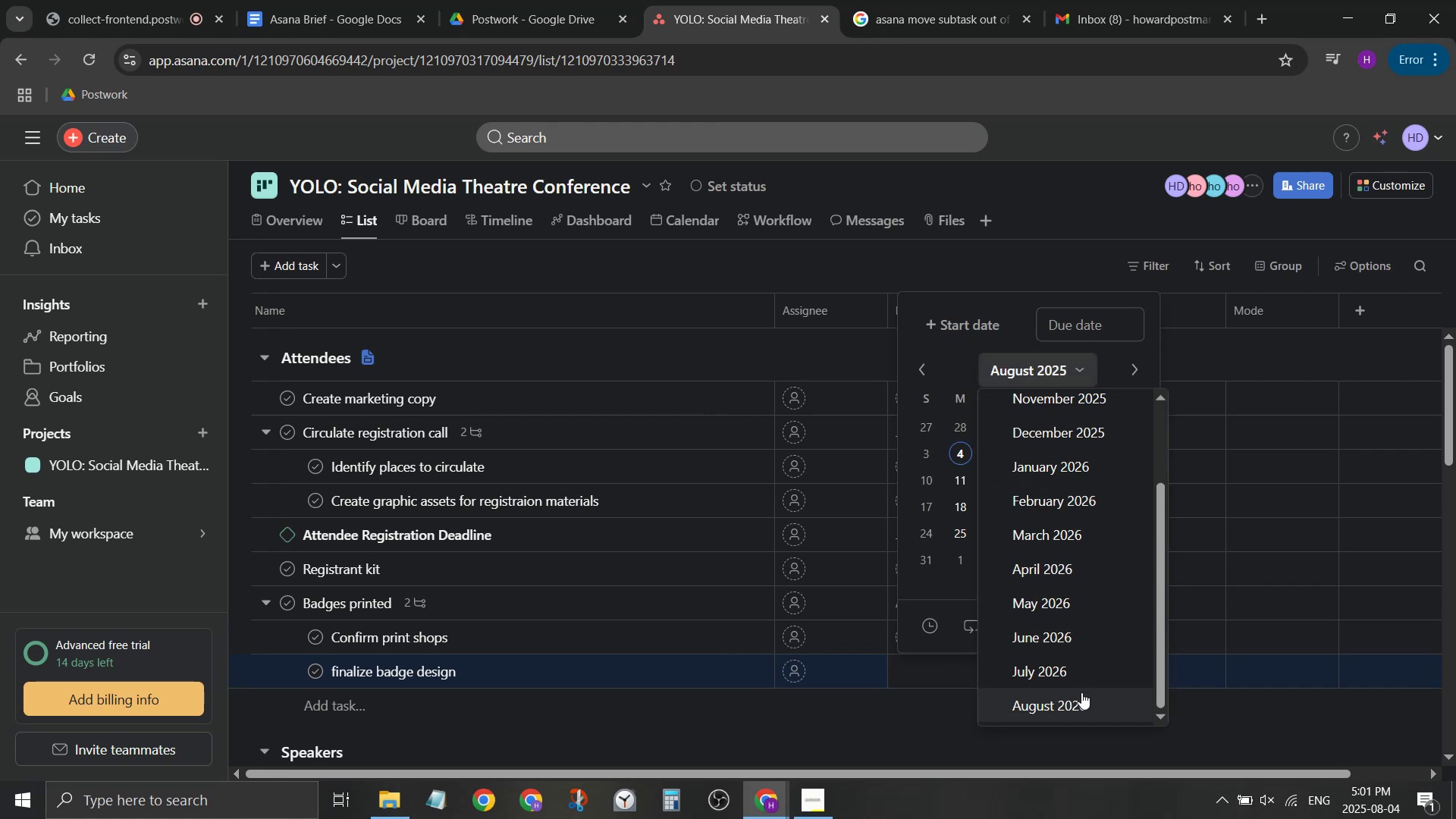 
left_click([1081, 695])
 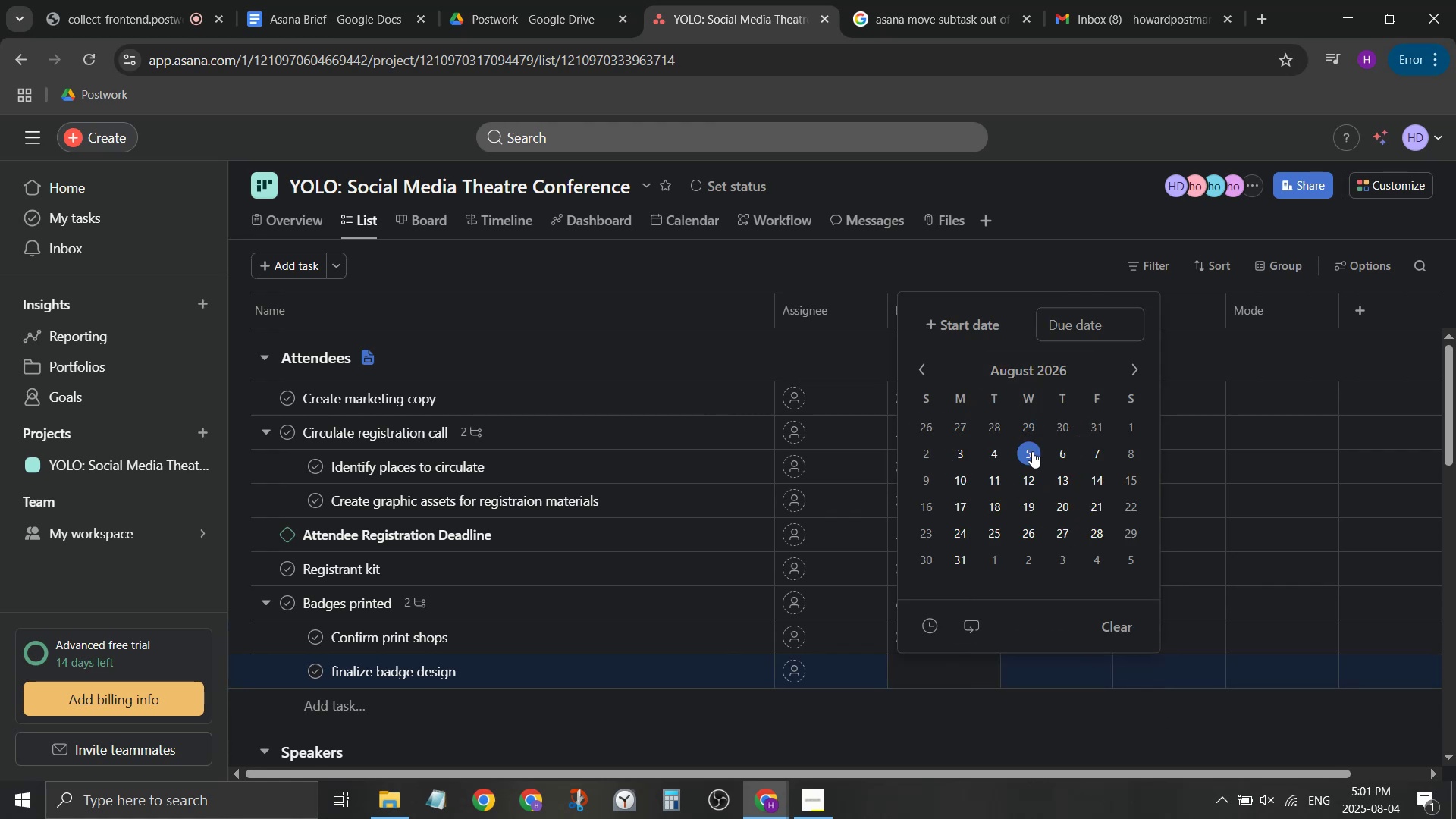 
left_click([1025, 426])
 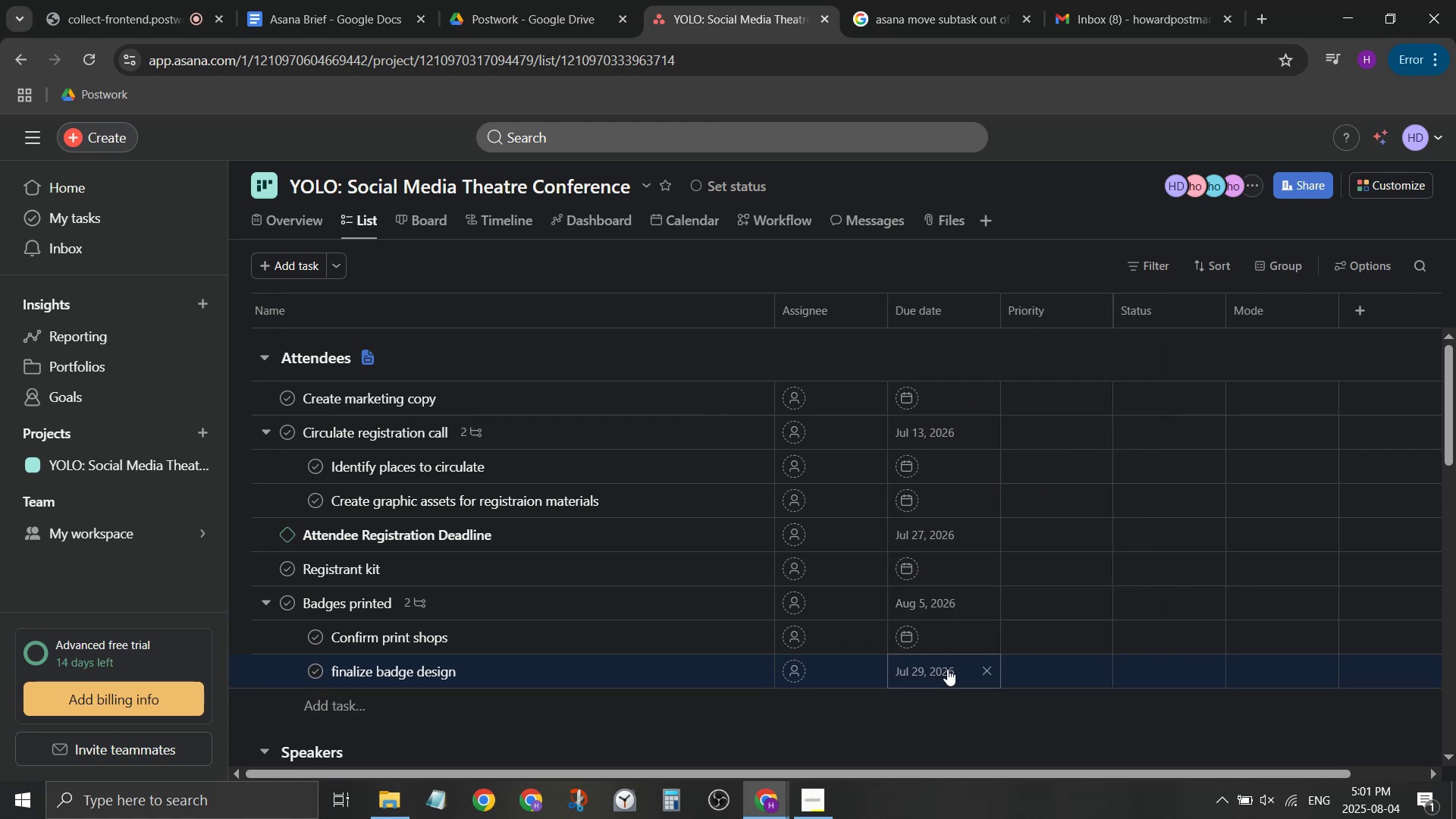 
left_click([910, 635])
 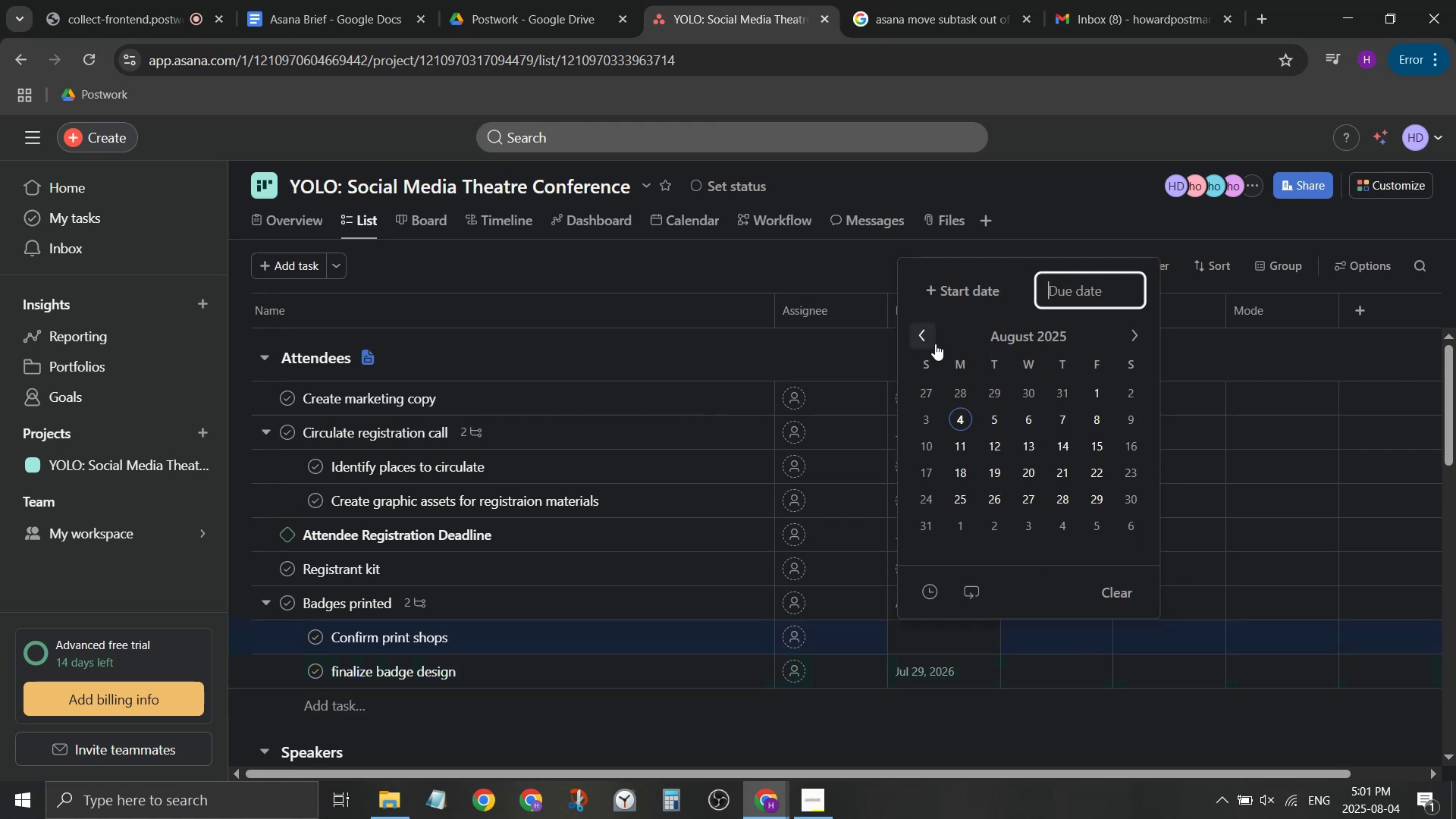 
scroll: coordinate [1082, 587], scroll_direction: down, amount: 6.0
 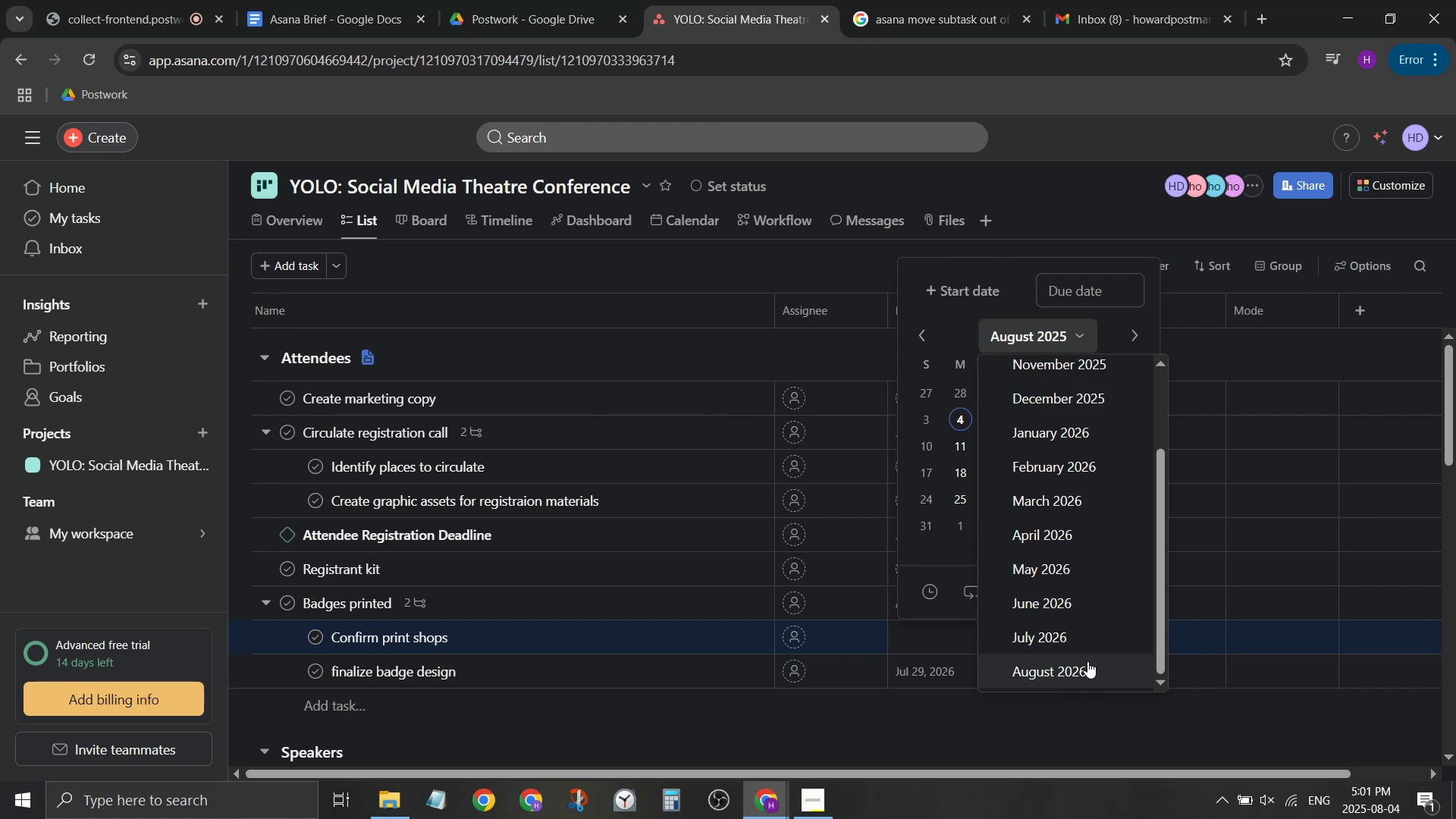 
left_click([1087, 662])
 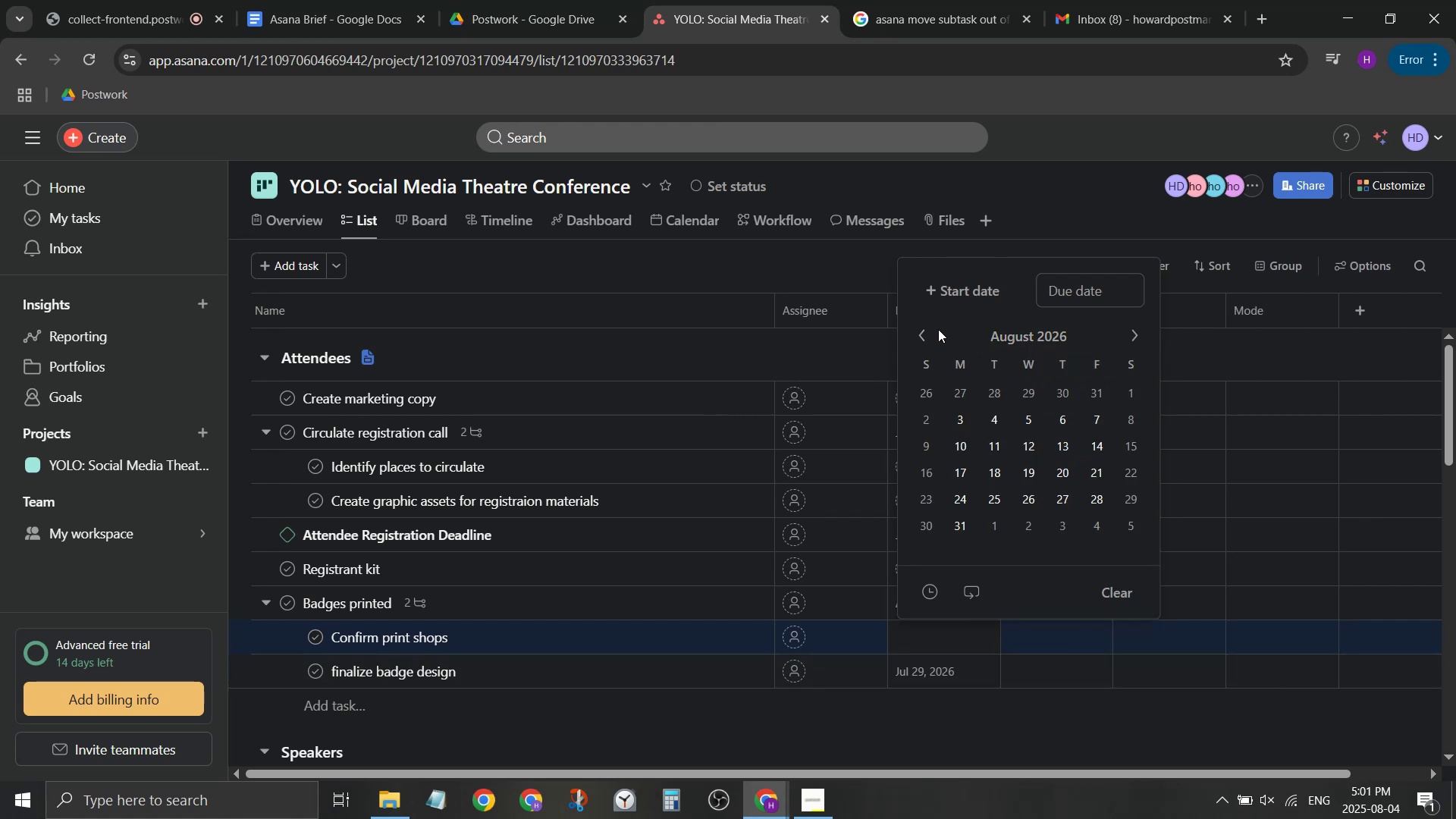 
left_click([927, 326])
 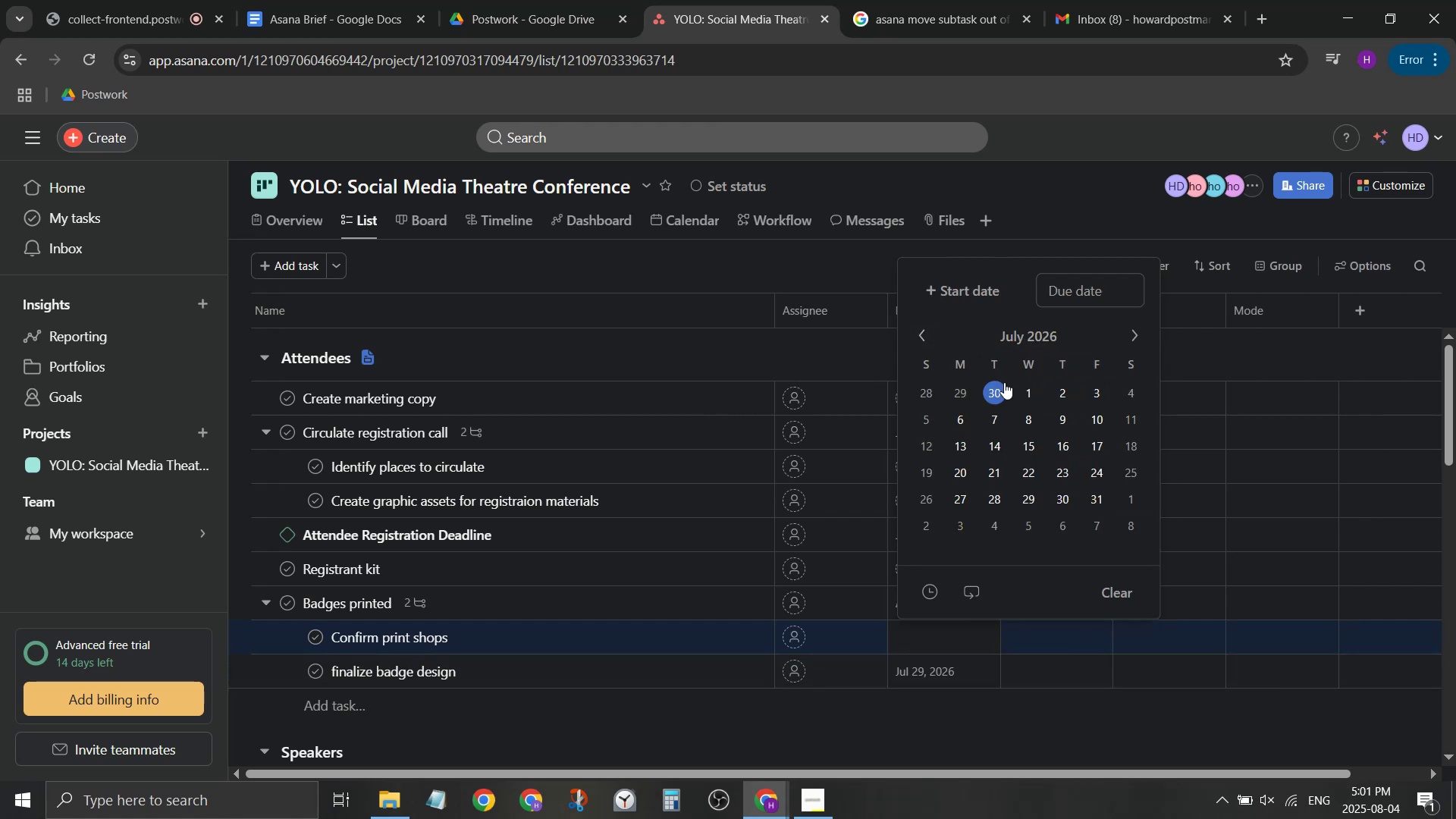 
left_click([1030, 394])
 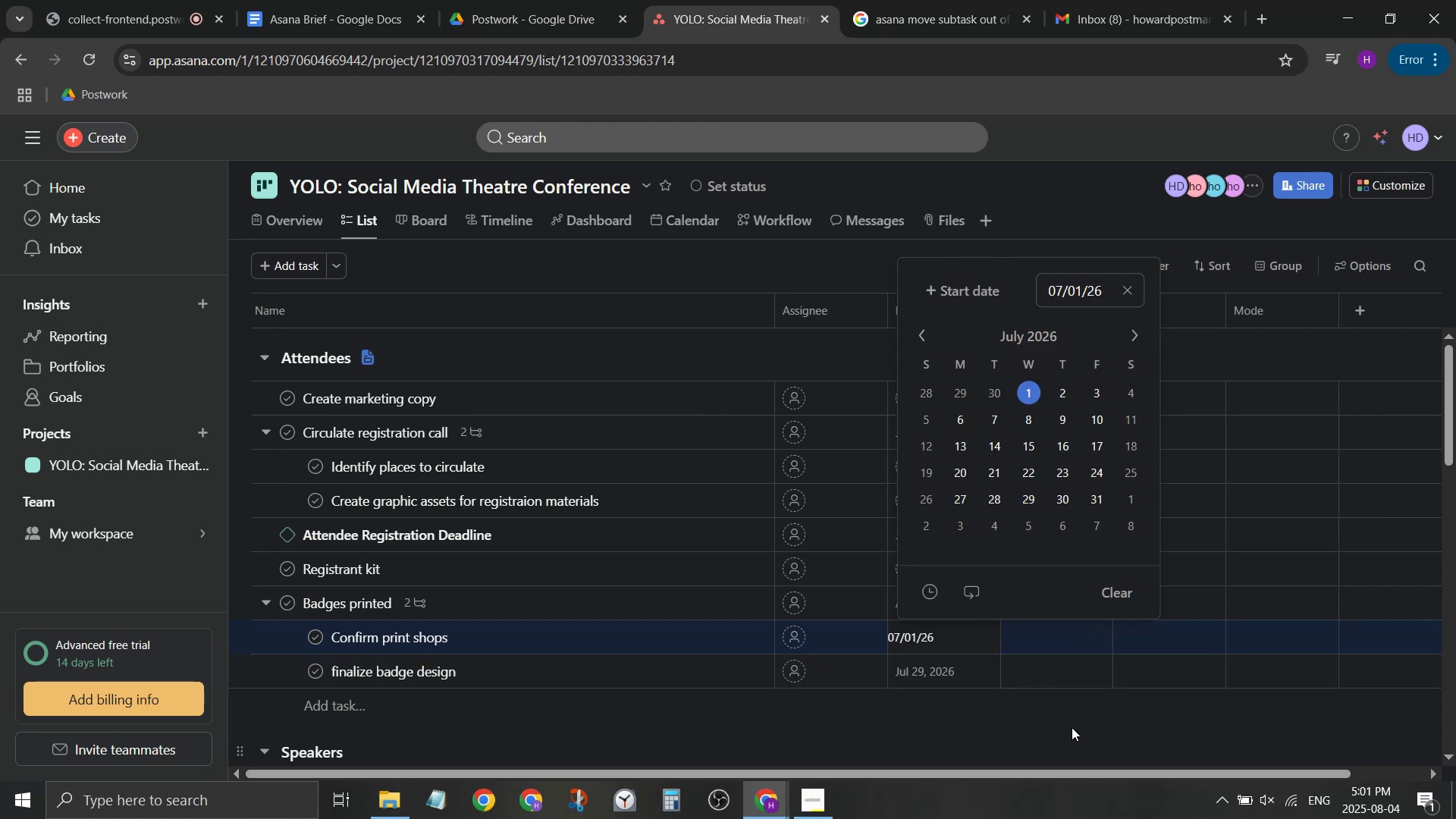 
left_click([1071, 723])
 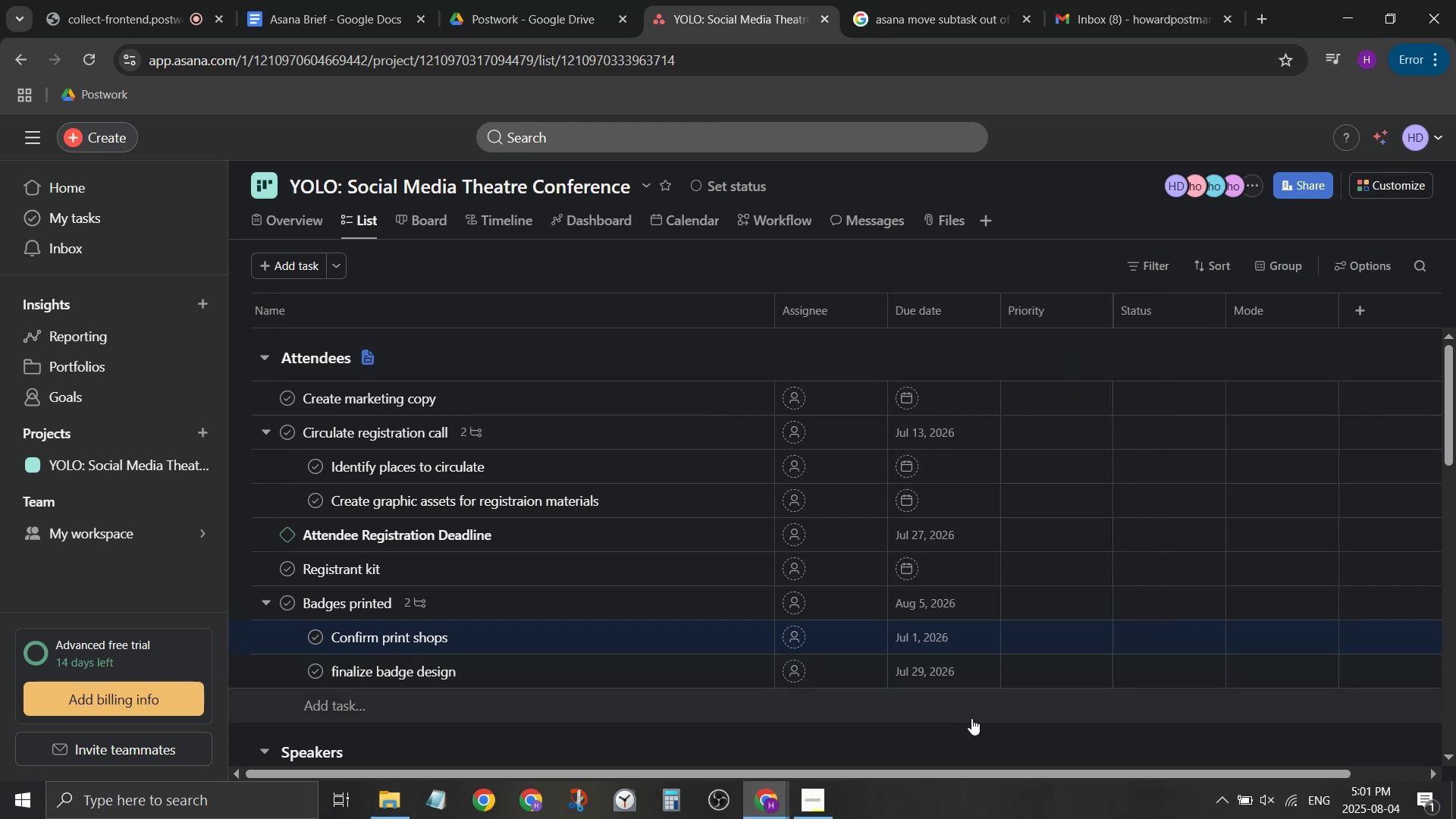 
left_click([915, 645])
 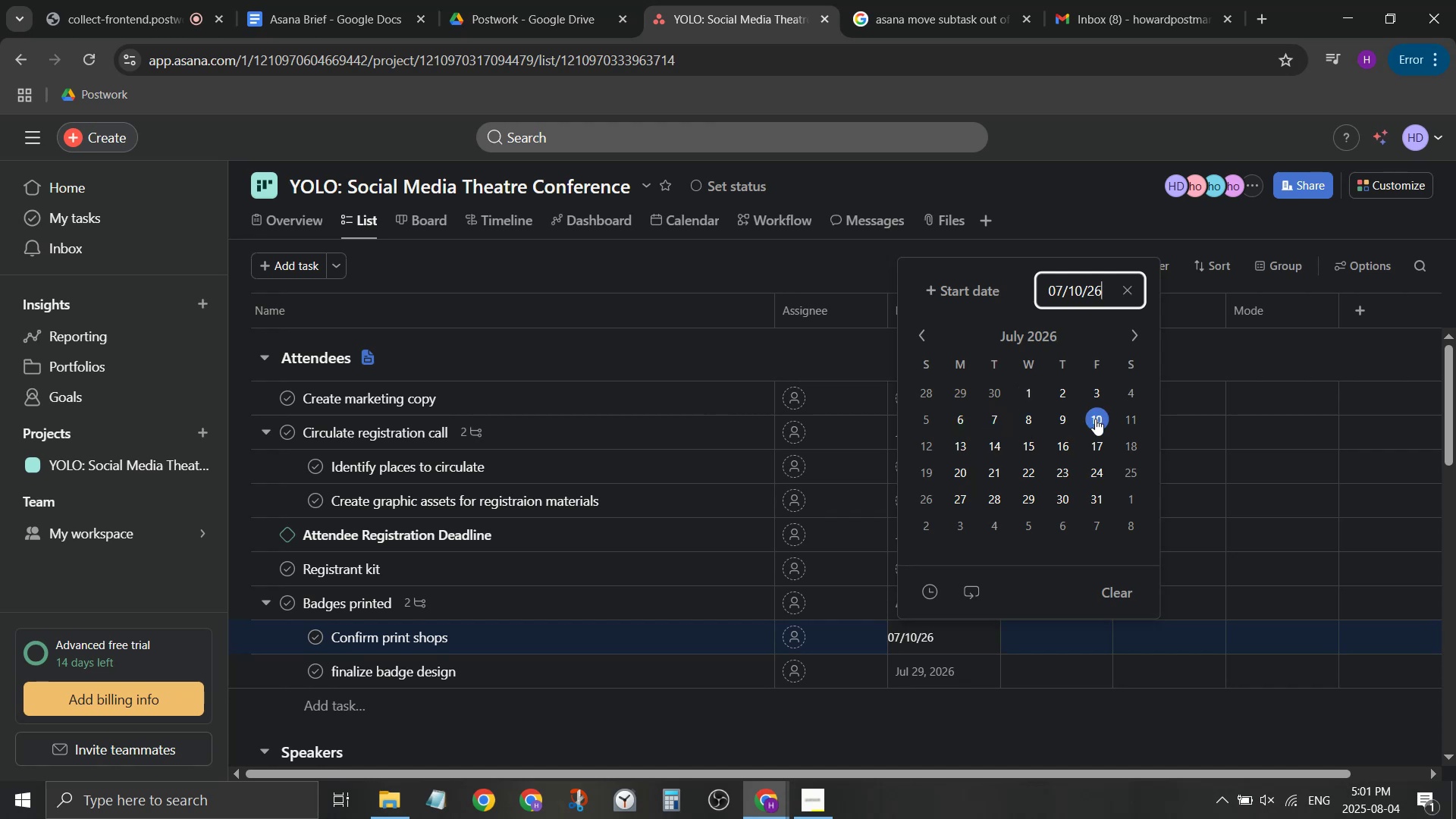 
left_click([955, 730])
 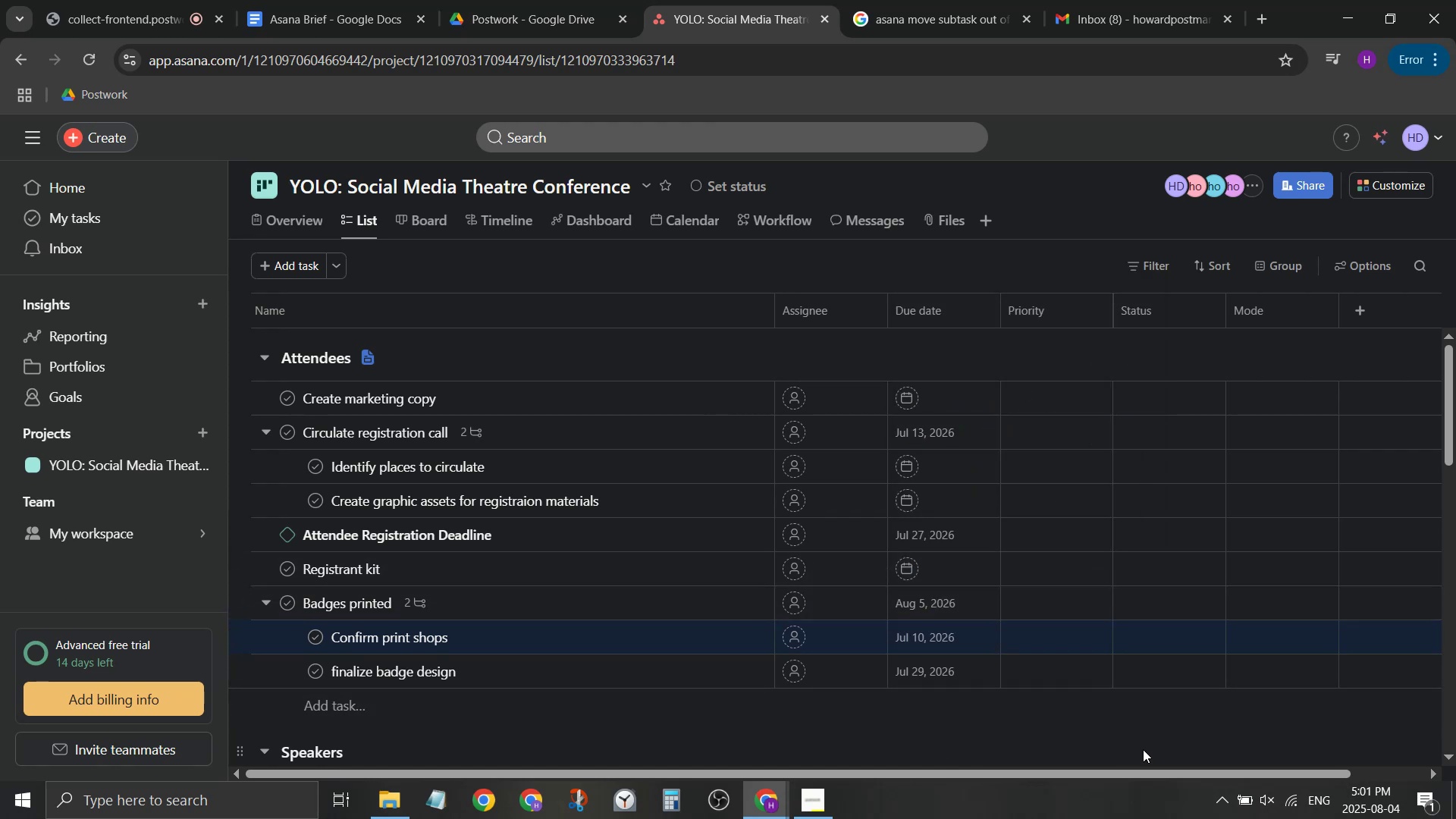 
mouse_move([1021, 565])
 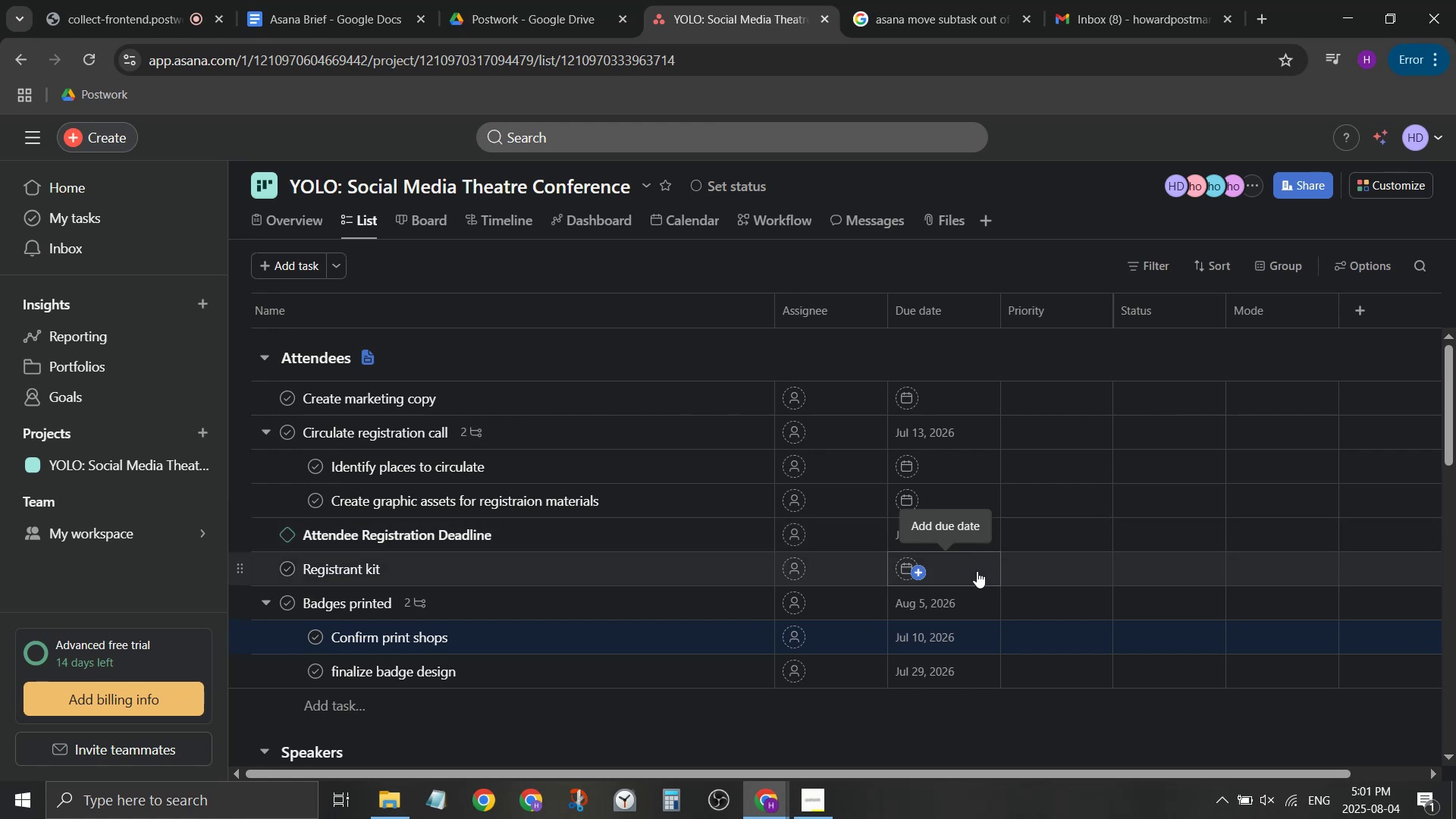 
wait(6.15)
 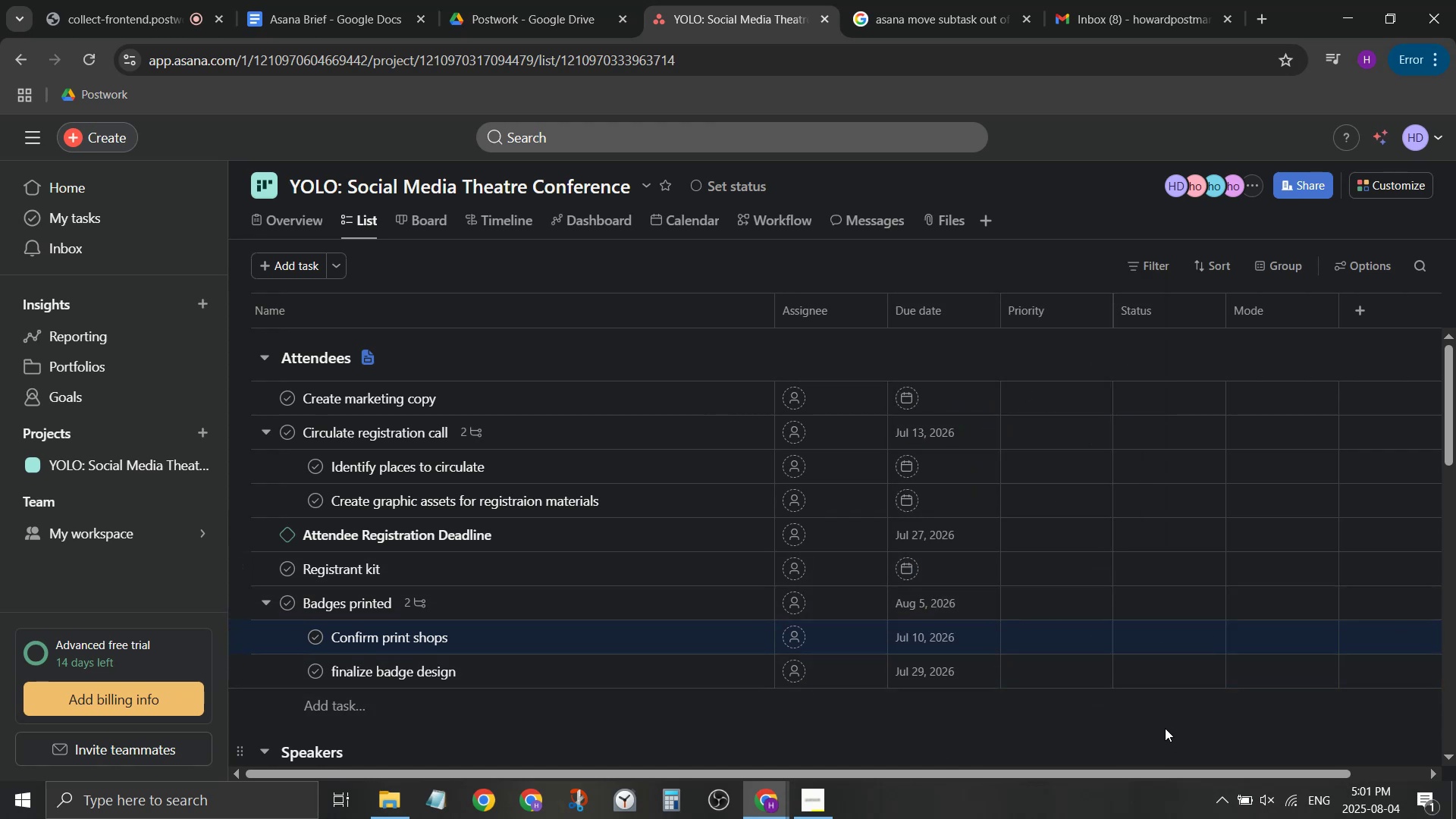 
left_click([968, 577])
 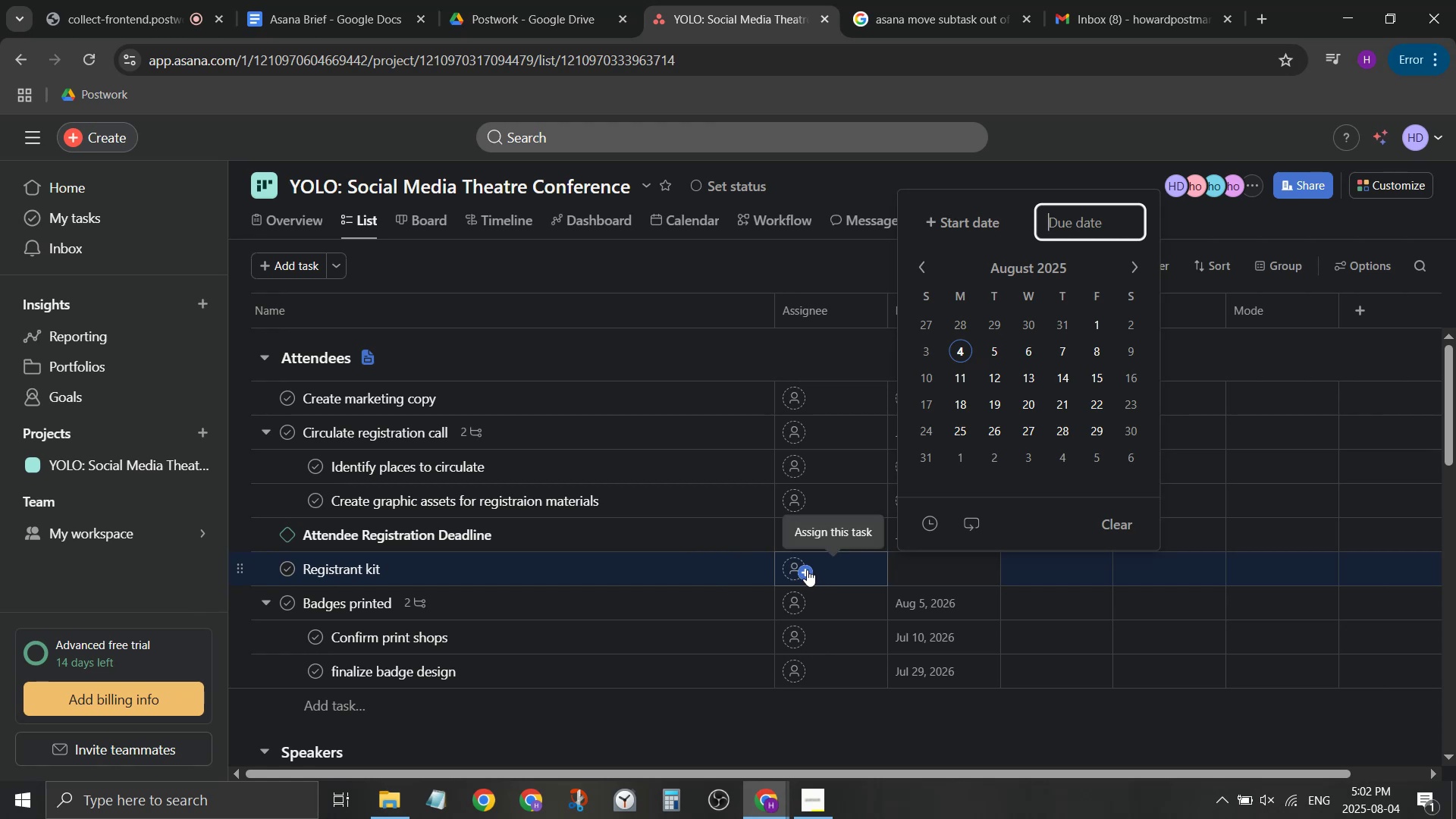 
wait(18.96)
 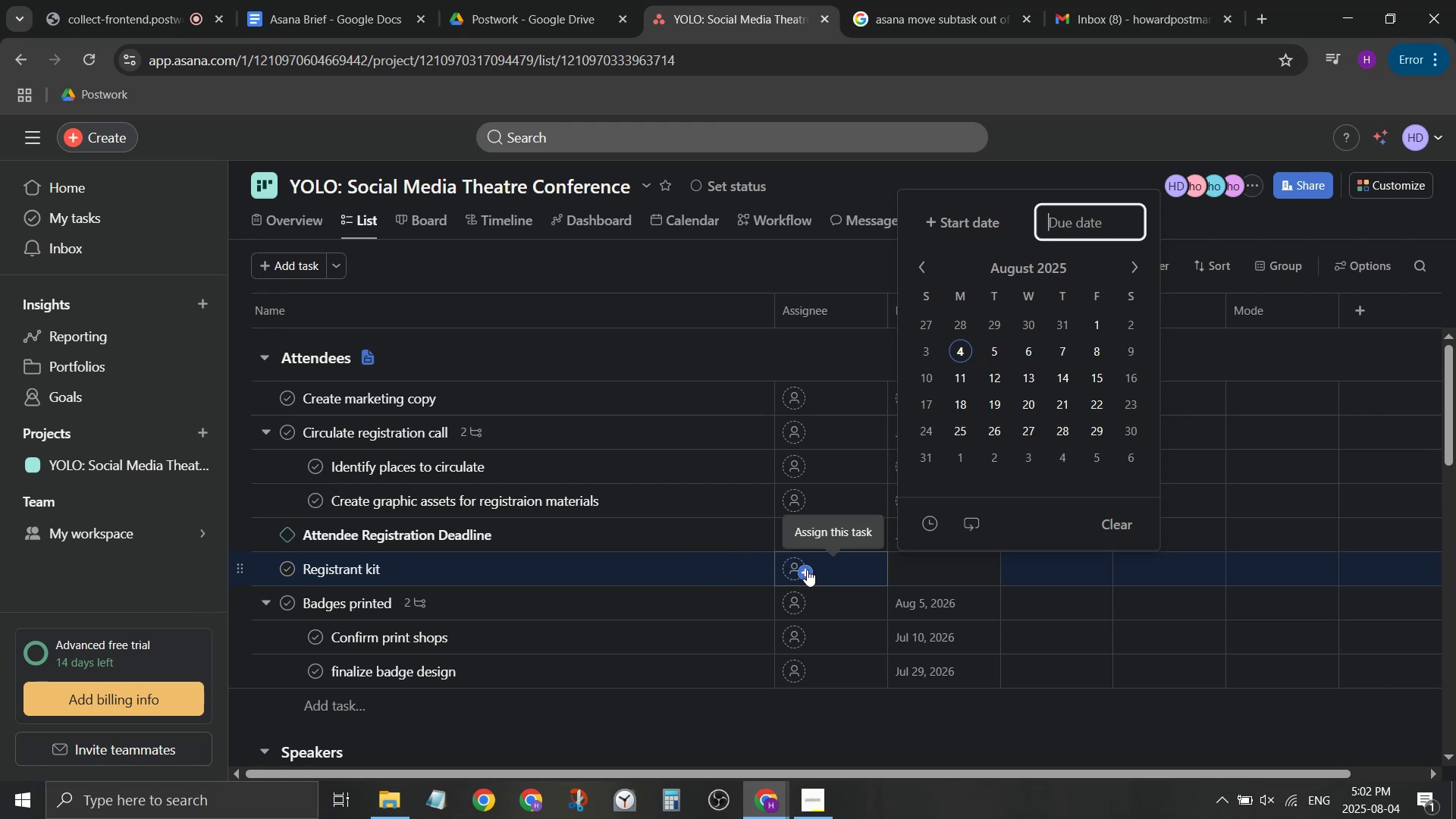 
left_click([334, 608])
 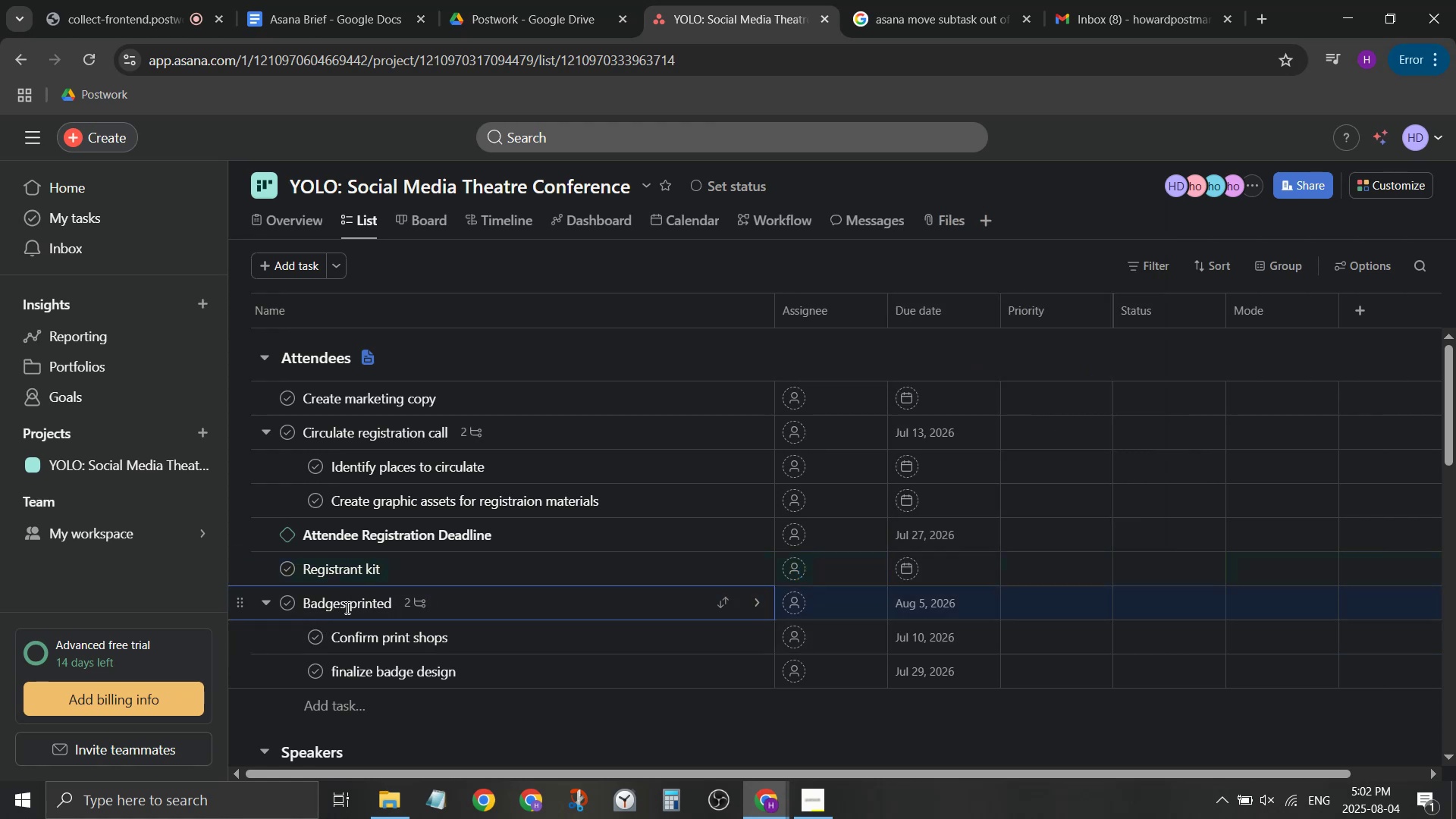 
left_click_drag(start_coordinate=[346, 607], to_coordinate=[268, 608])
 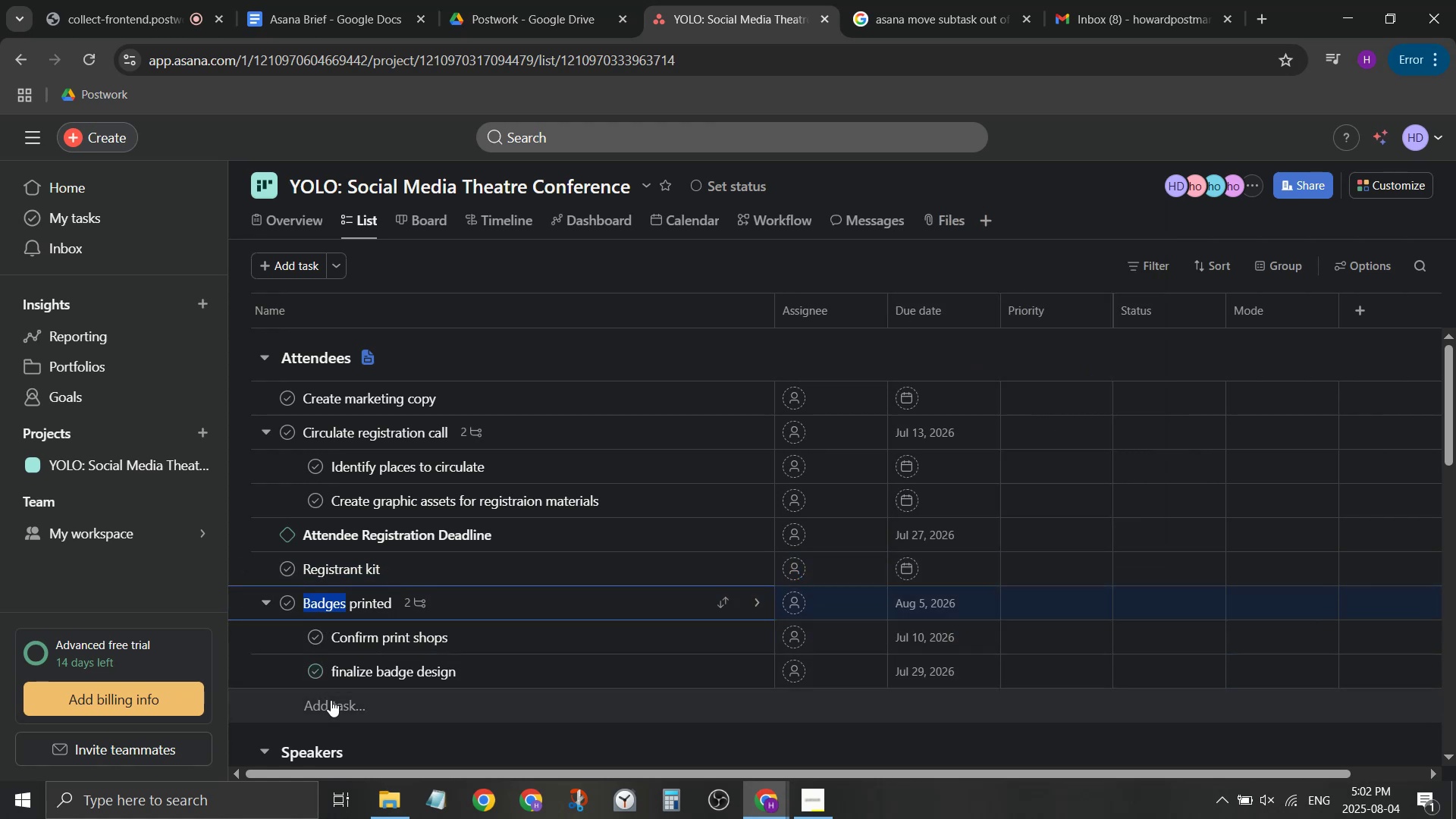 
wait(9.46)
 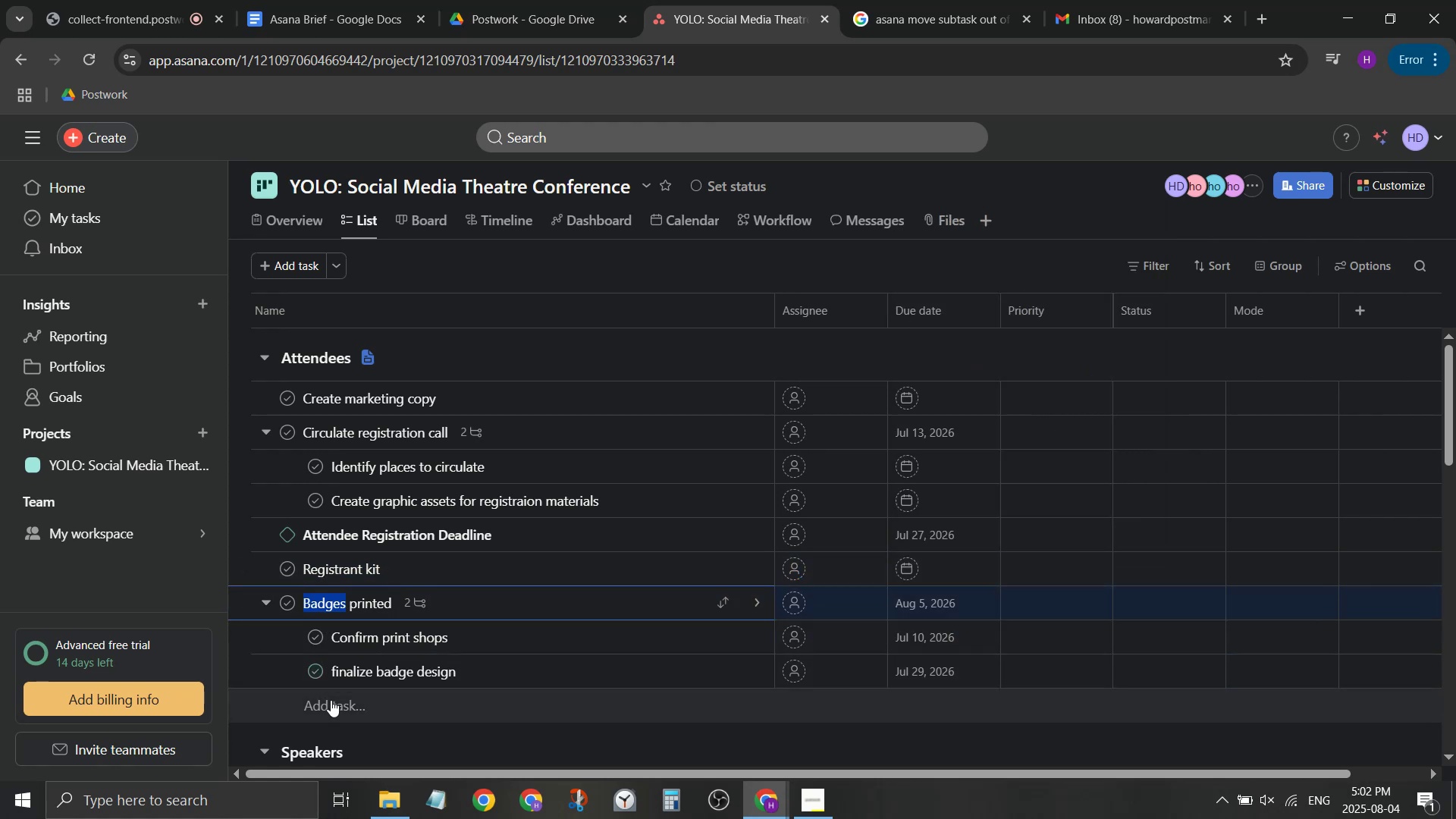 
left_click([411, 695])
 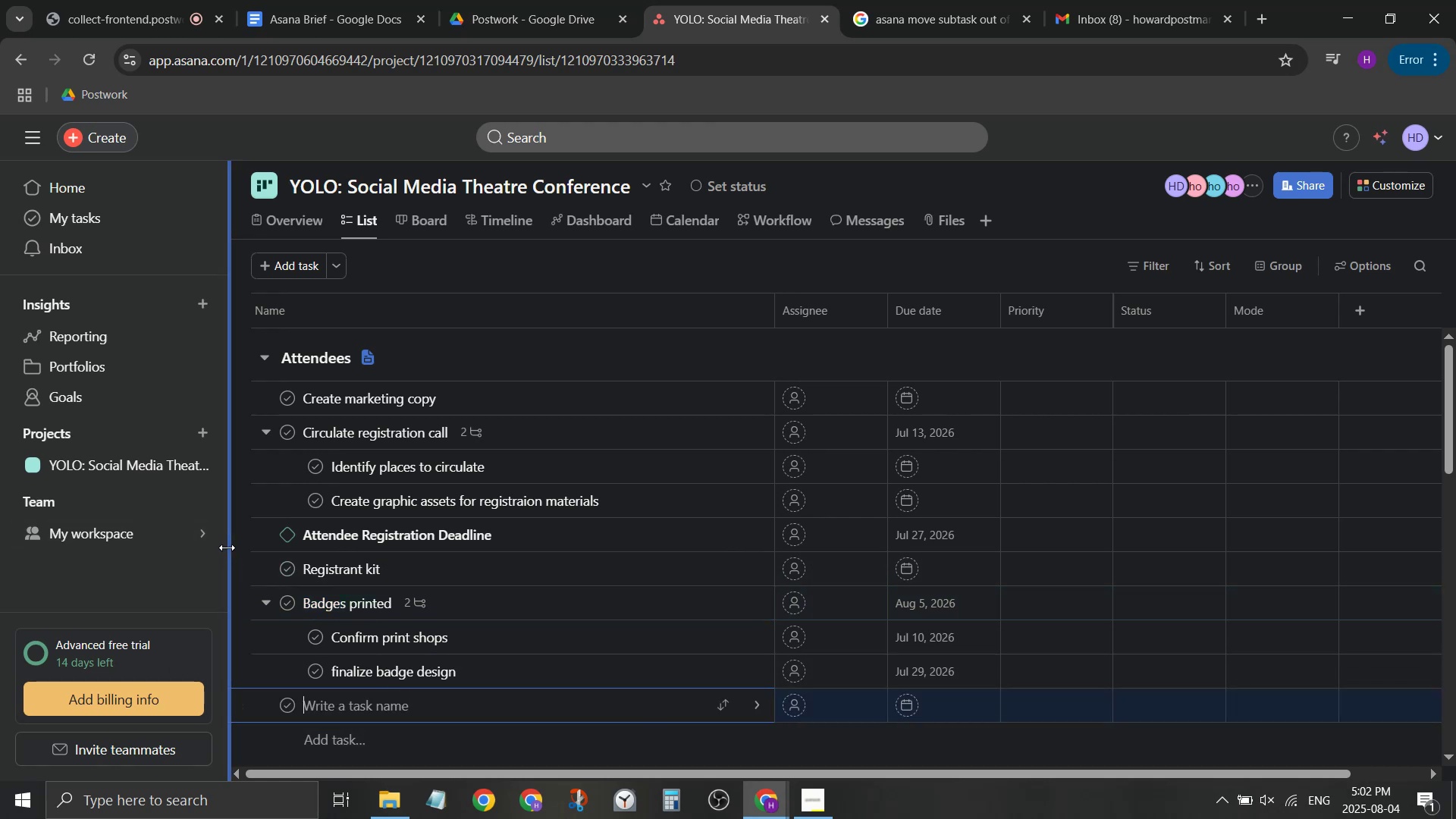 
left_click([497, 262])
 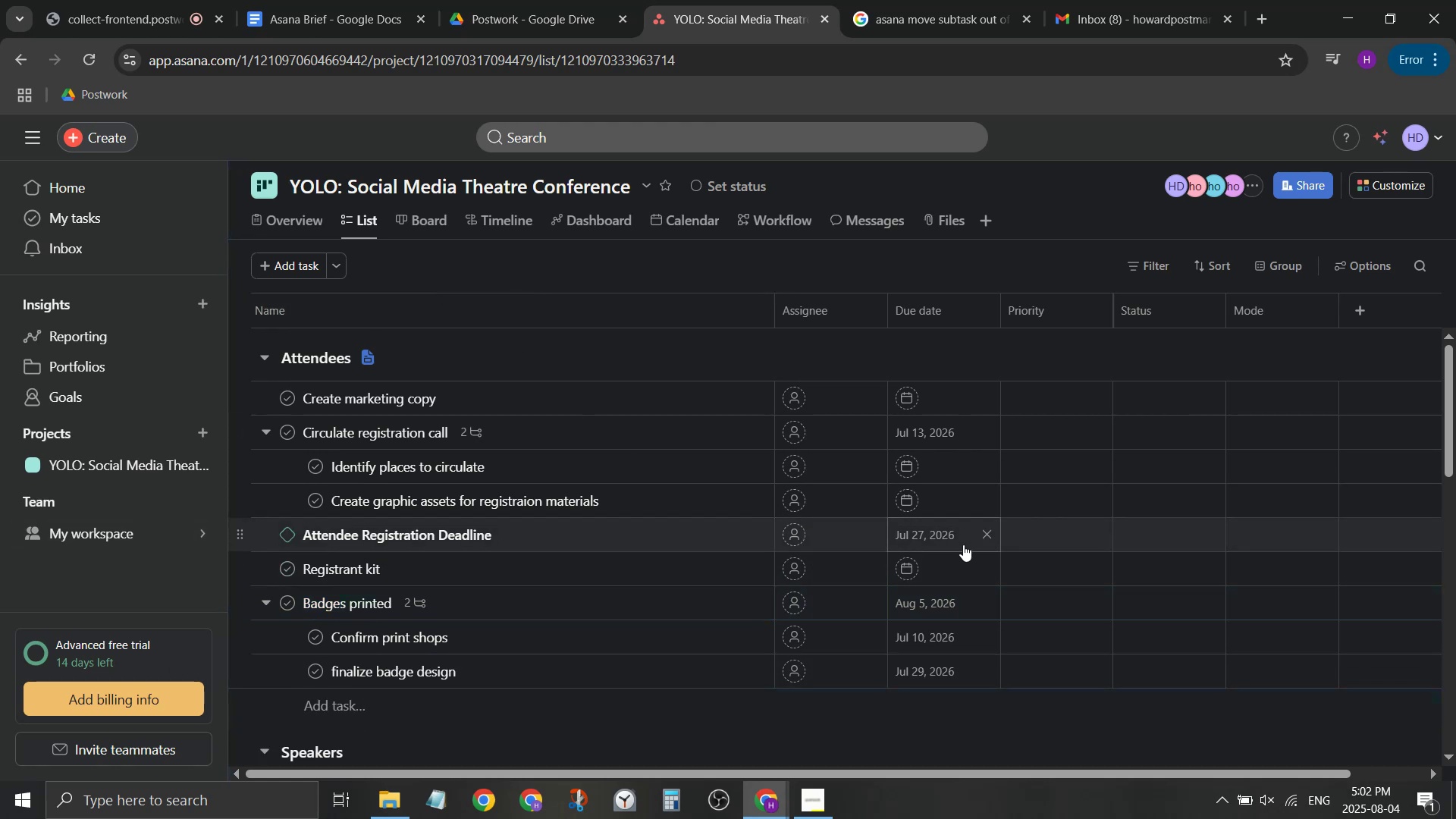 
mouse_move([935, 503])
 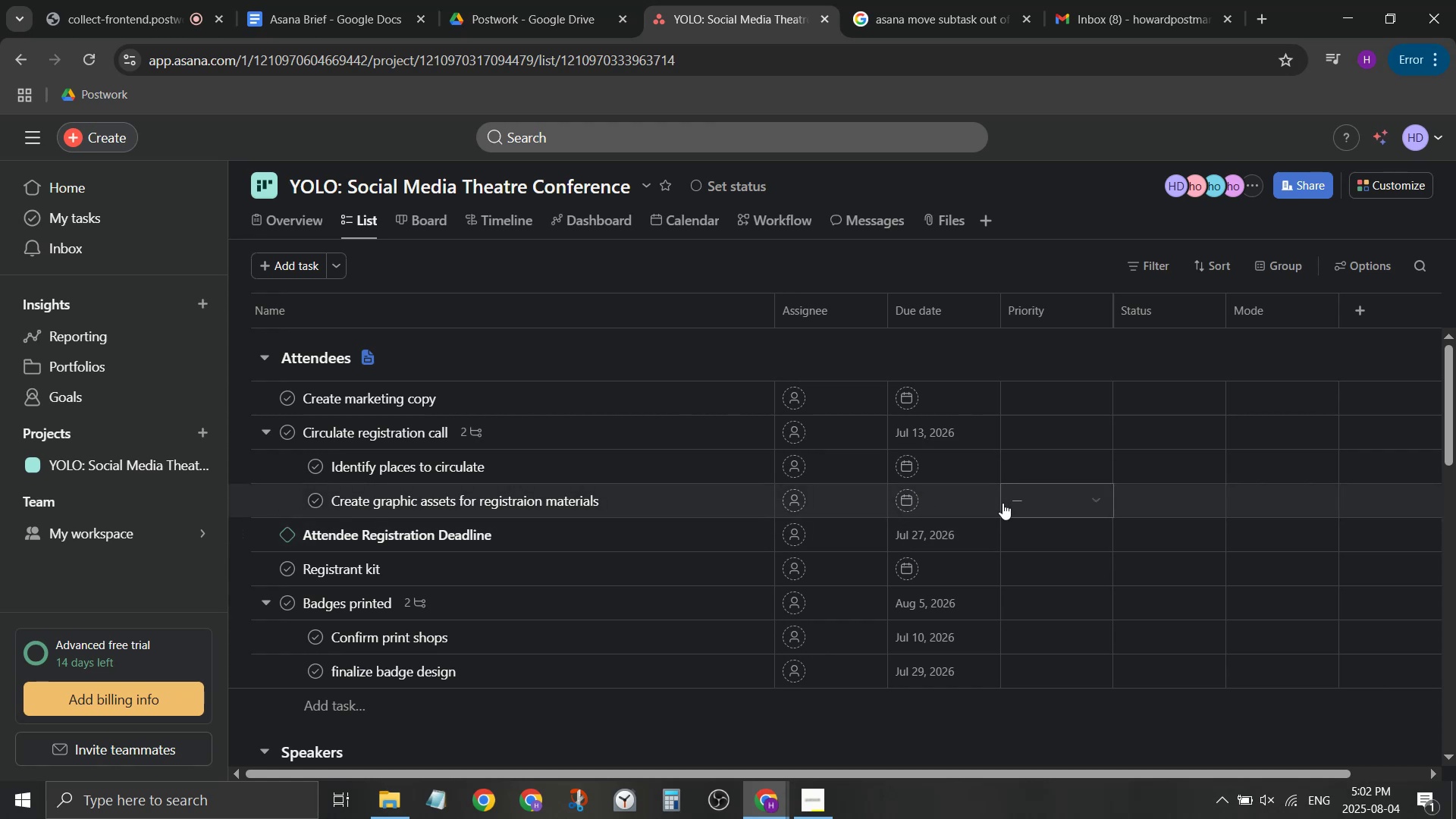 
wait(5.23)
 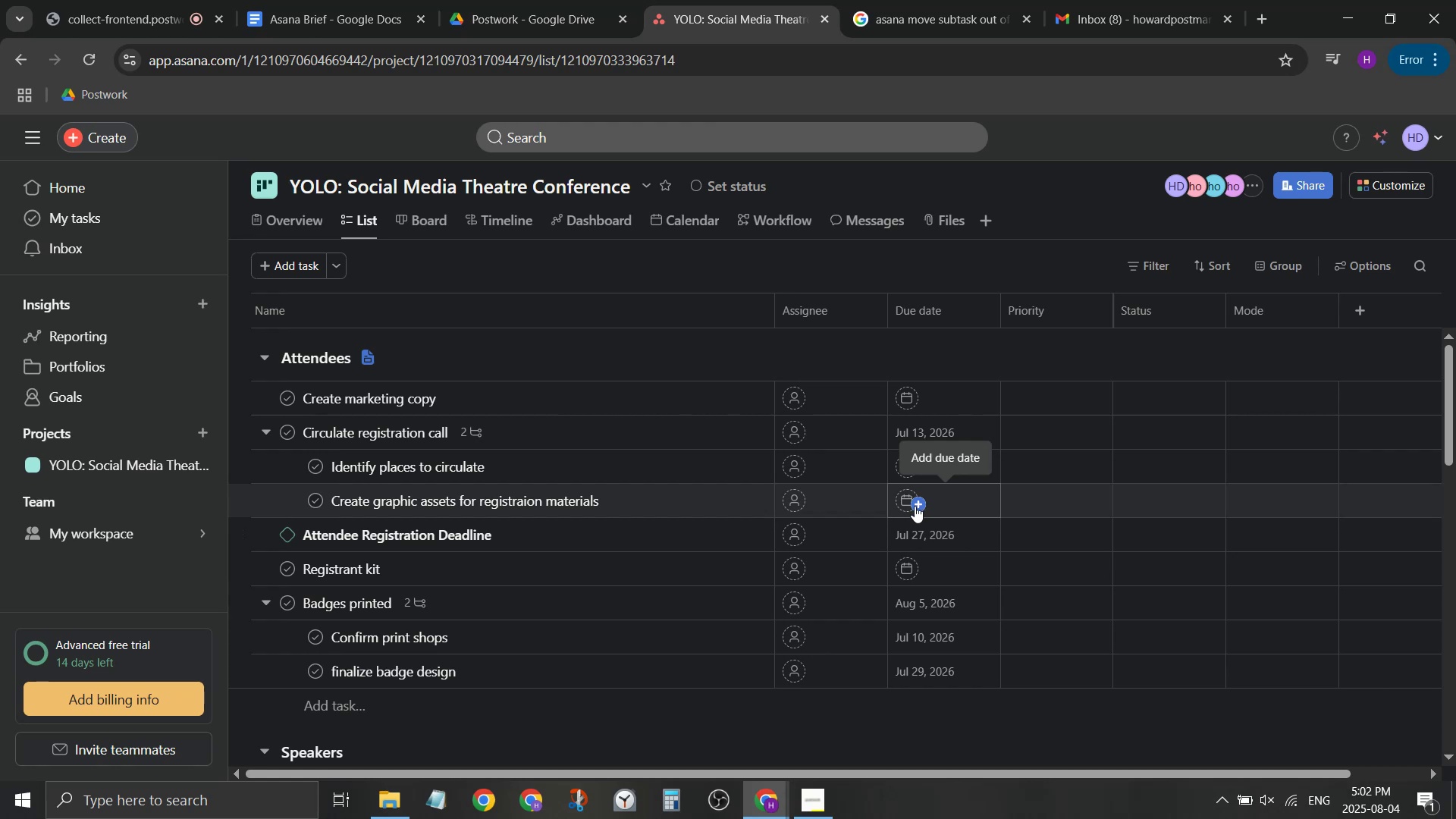 
left_click([974, 499])
 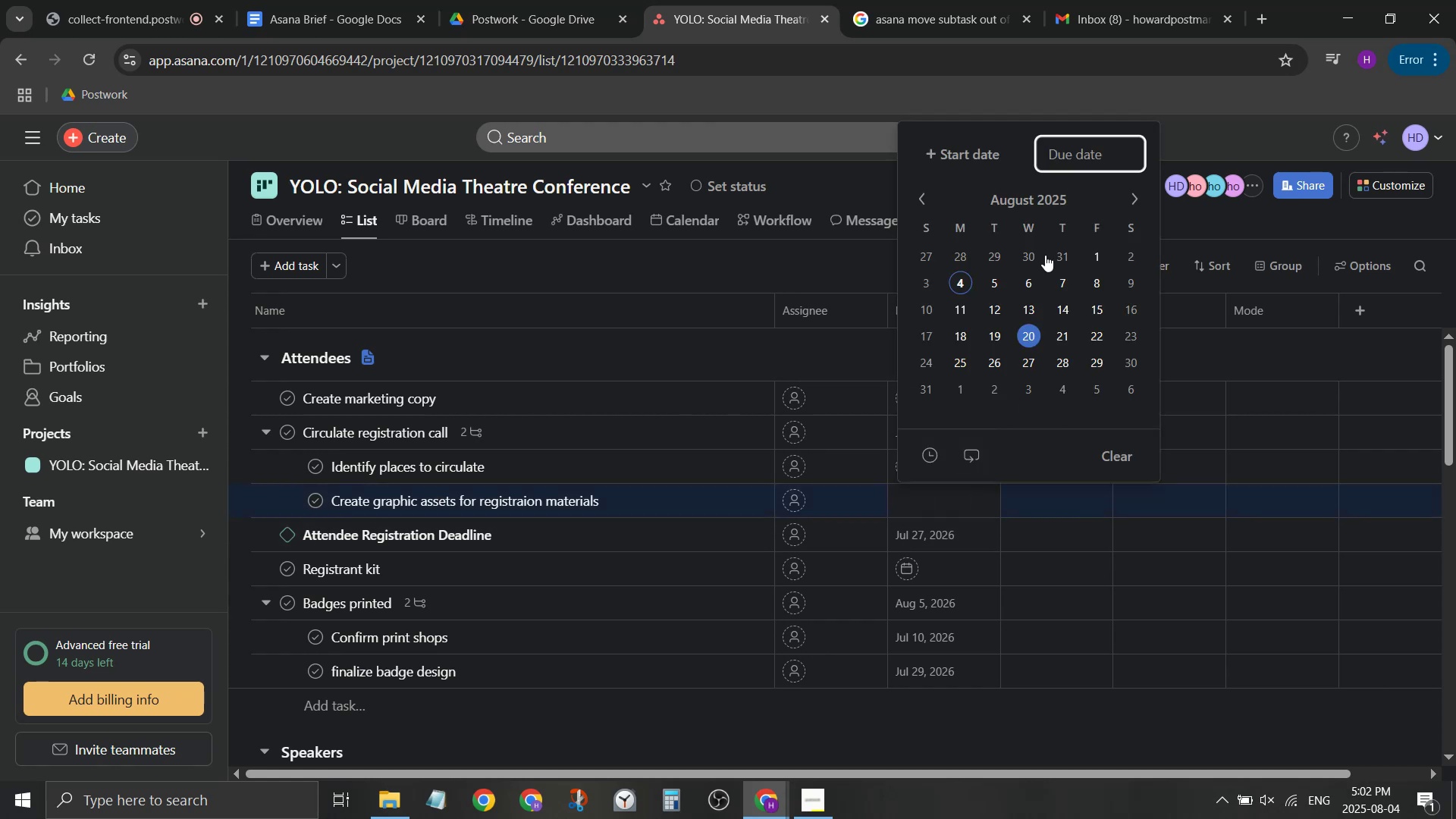 
left_click([1031, 195])
 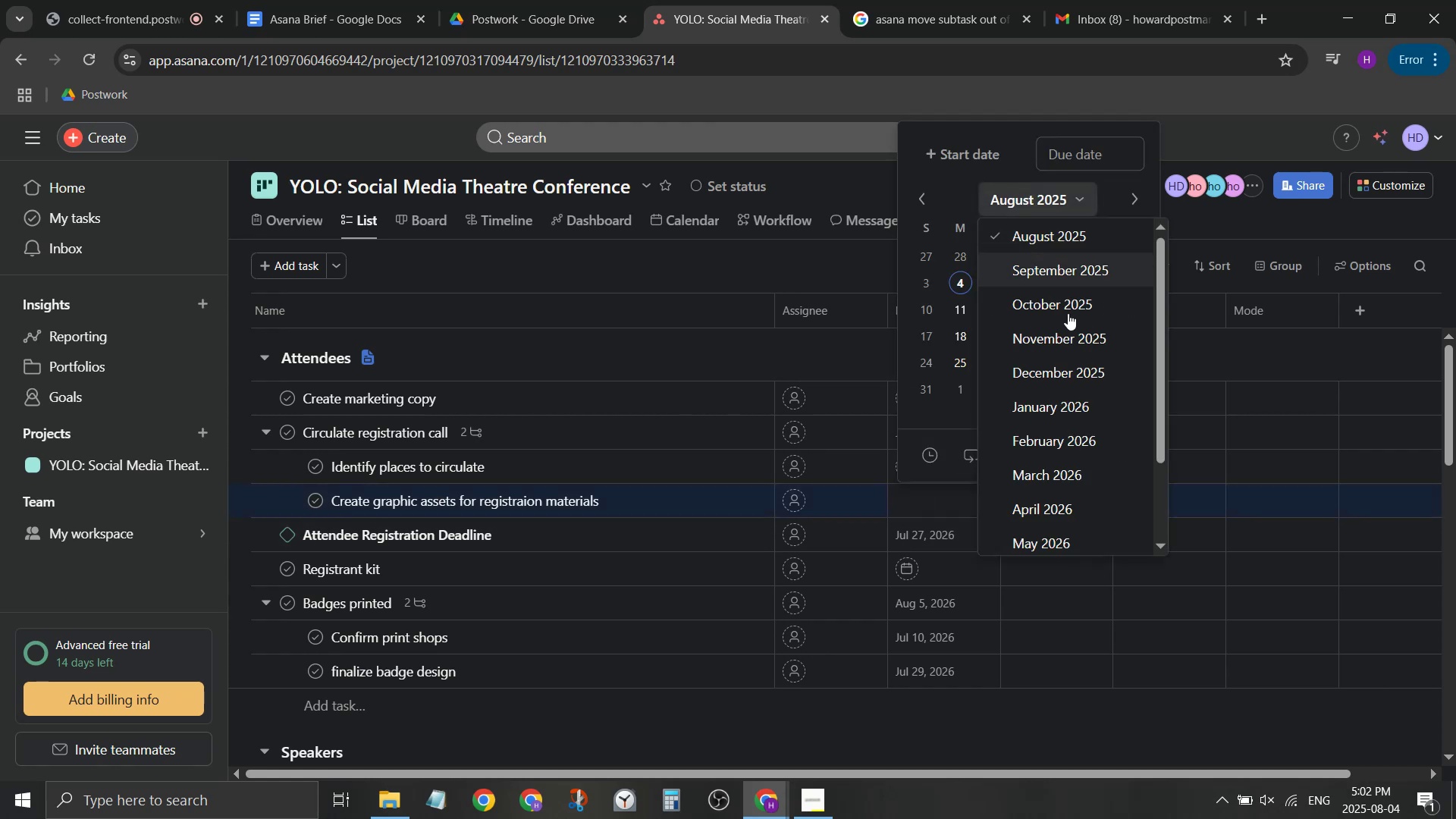 
scroll: coordinate [1067, 435], scroll_direction: down, amount: 5.0
 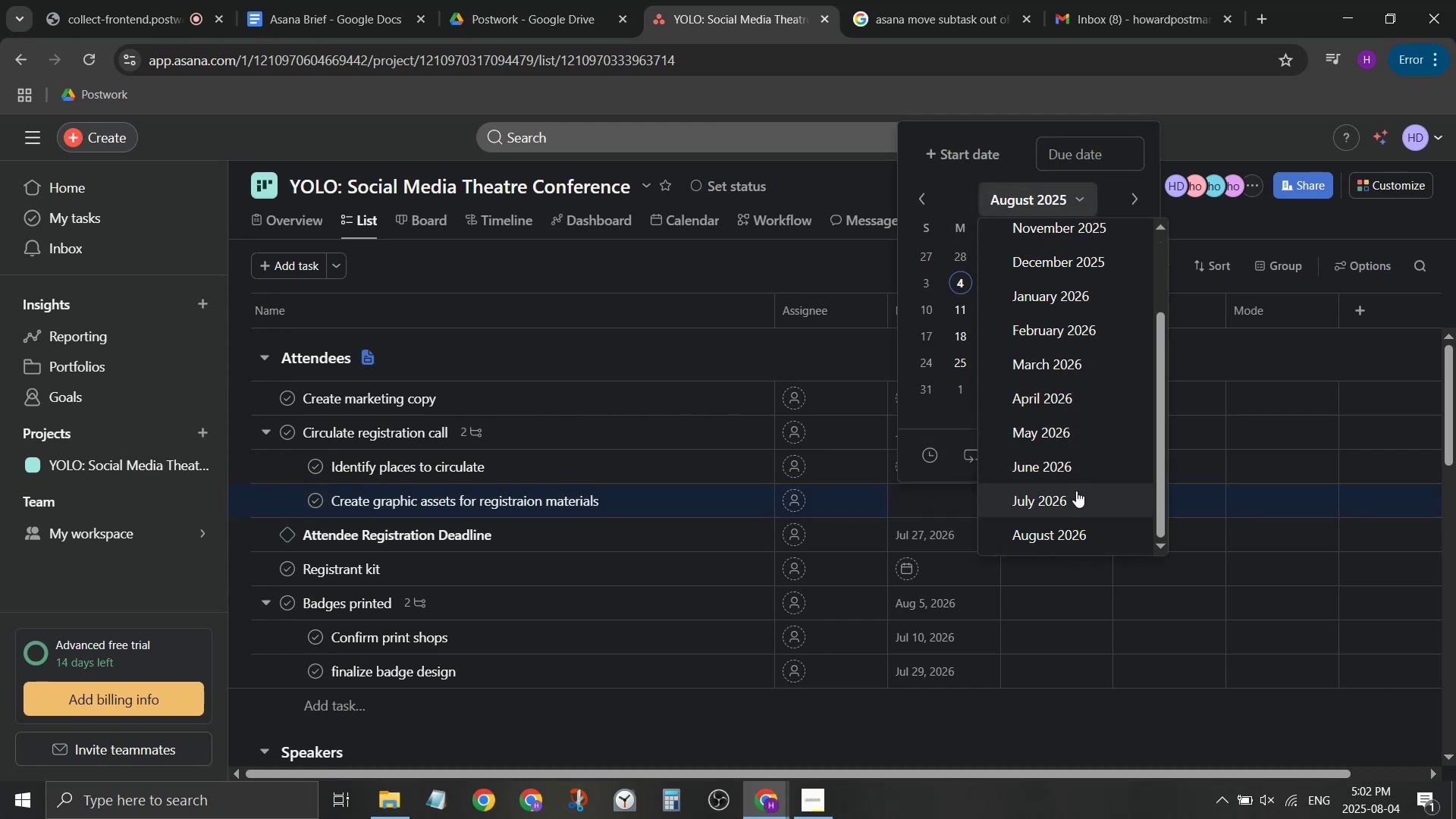 
left_click([1075, 493])
 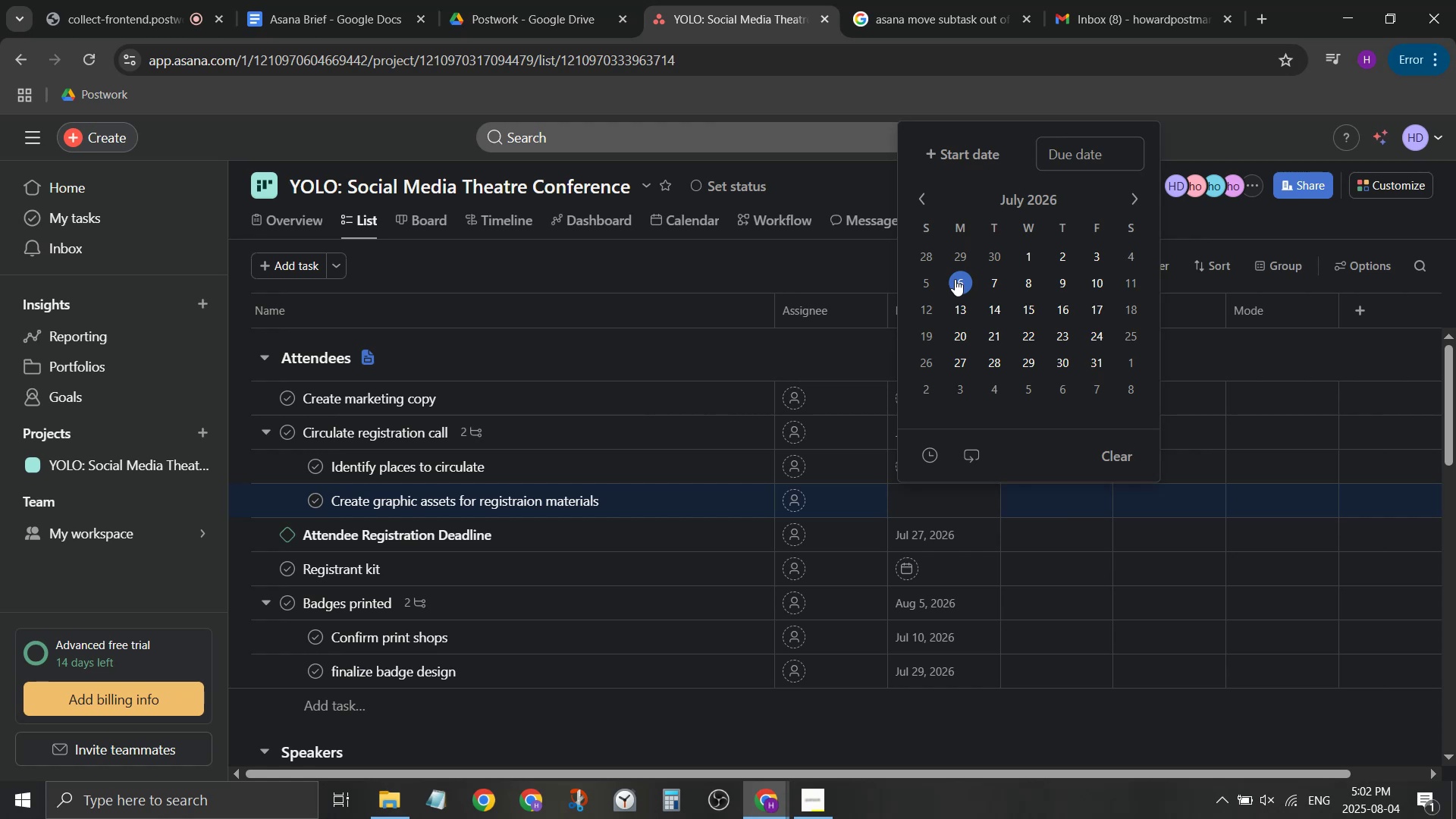 
wait(9.31)
 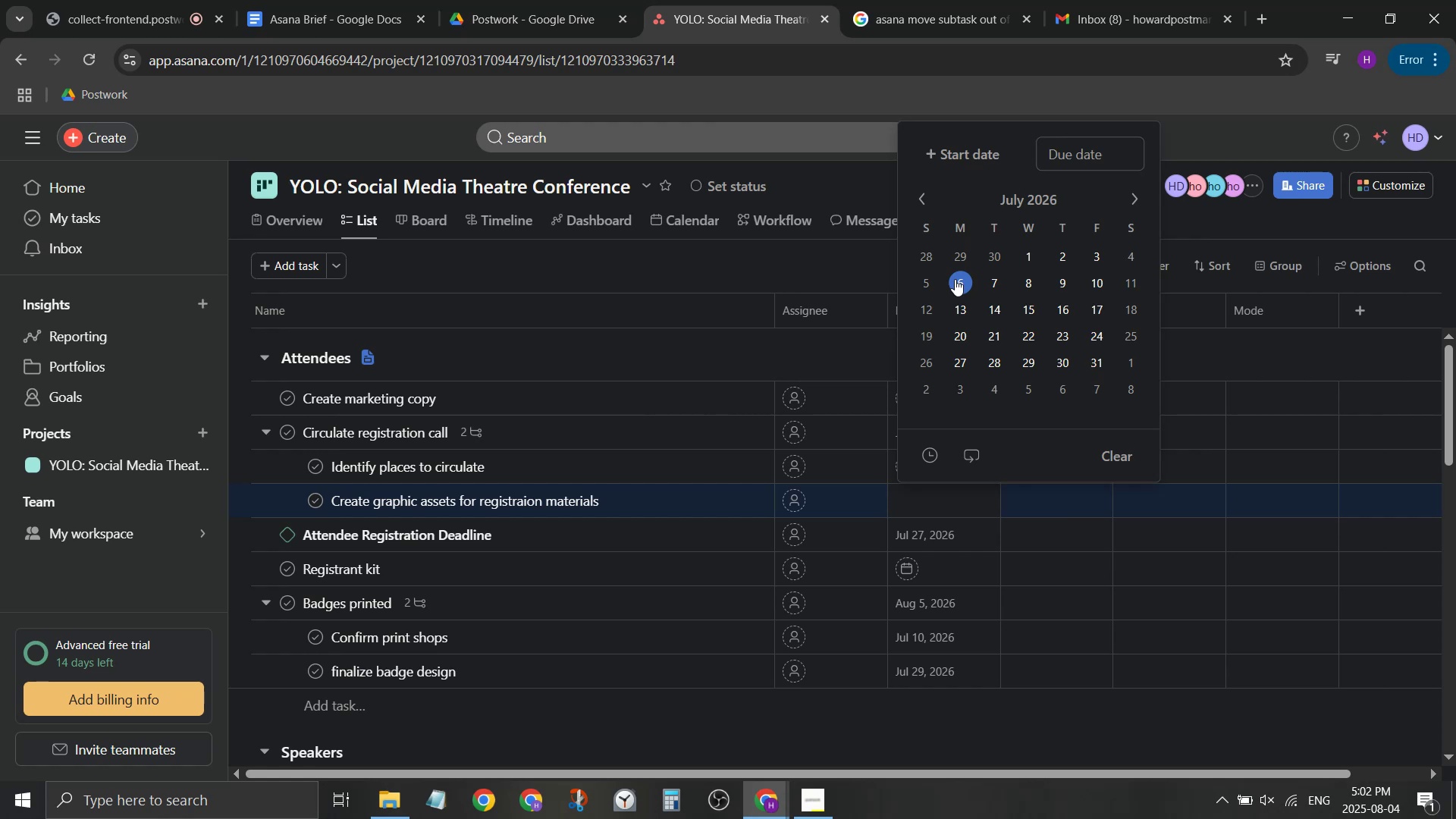 
left_click([918, 204])
 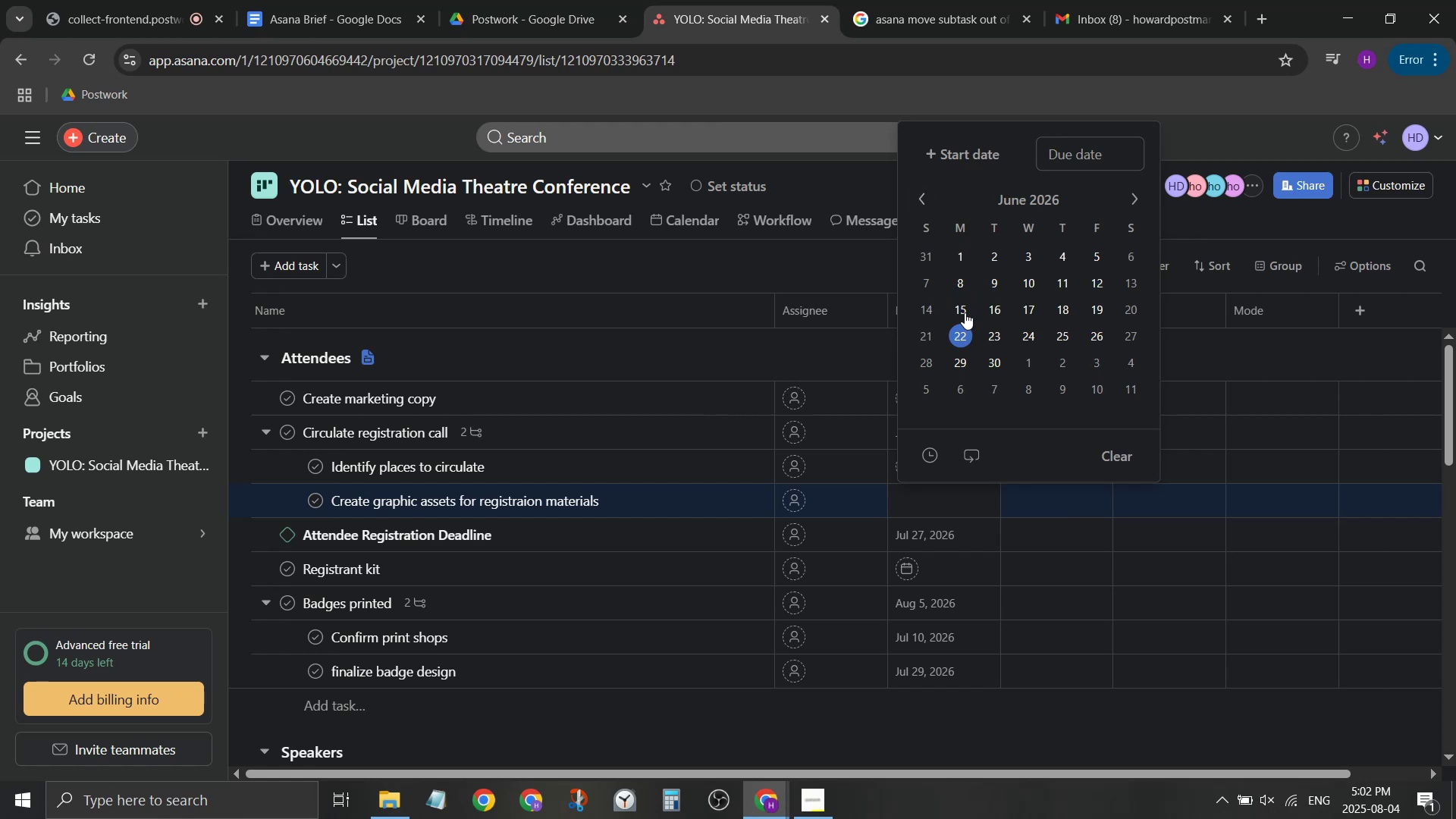 
left_click([965, 308])
 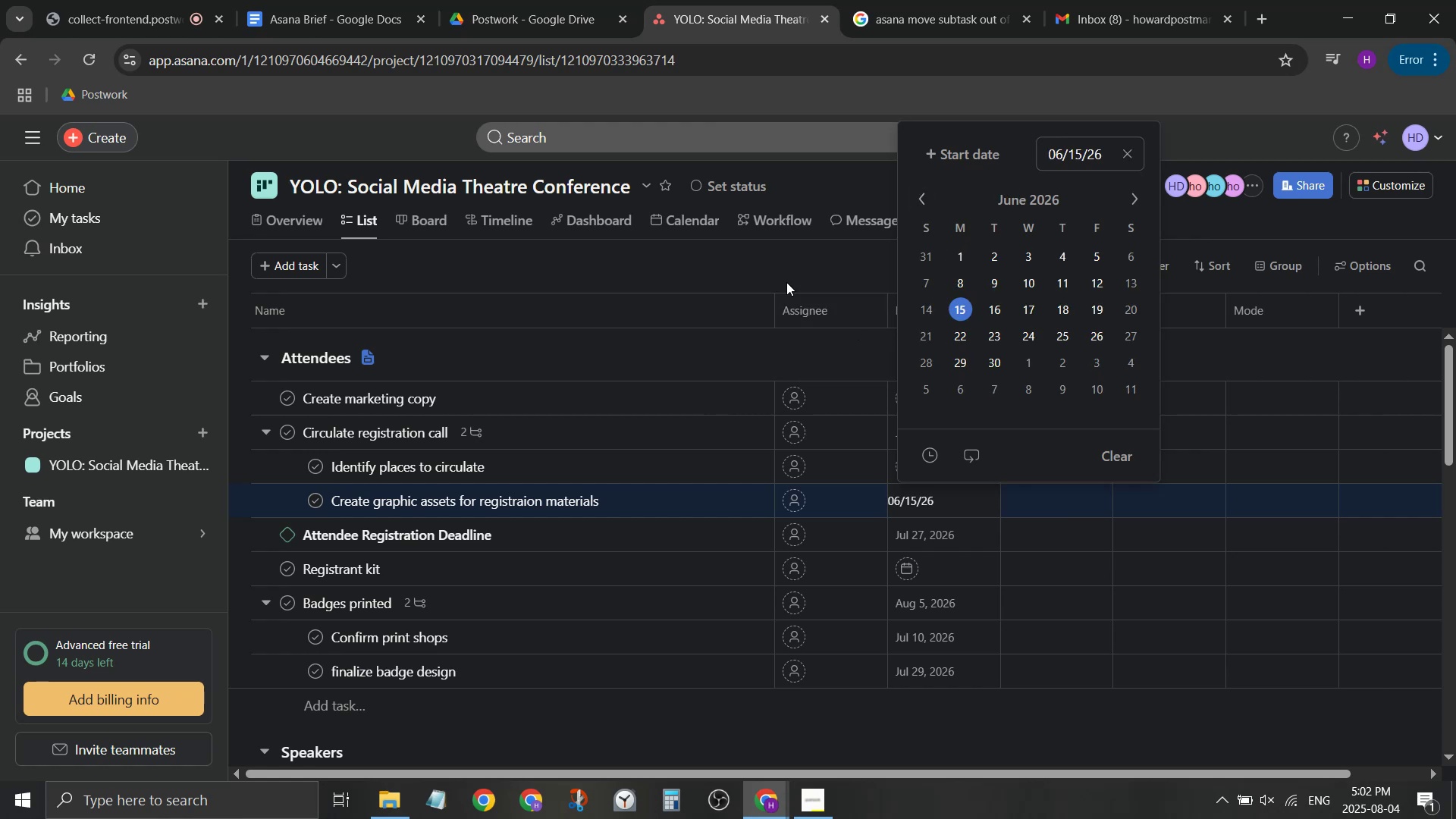 
left_click([791, 263])
 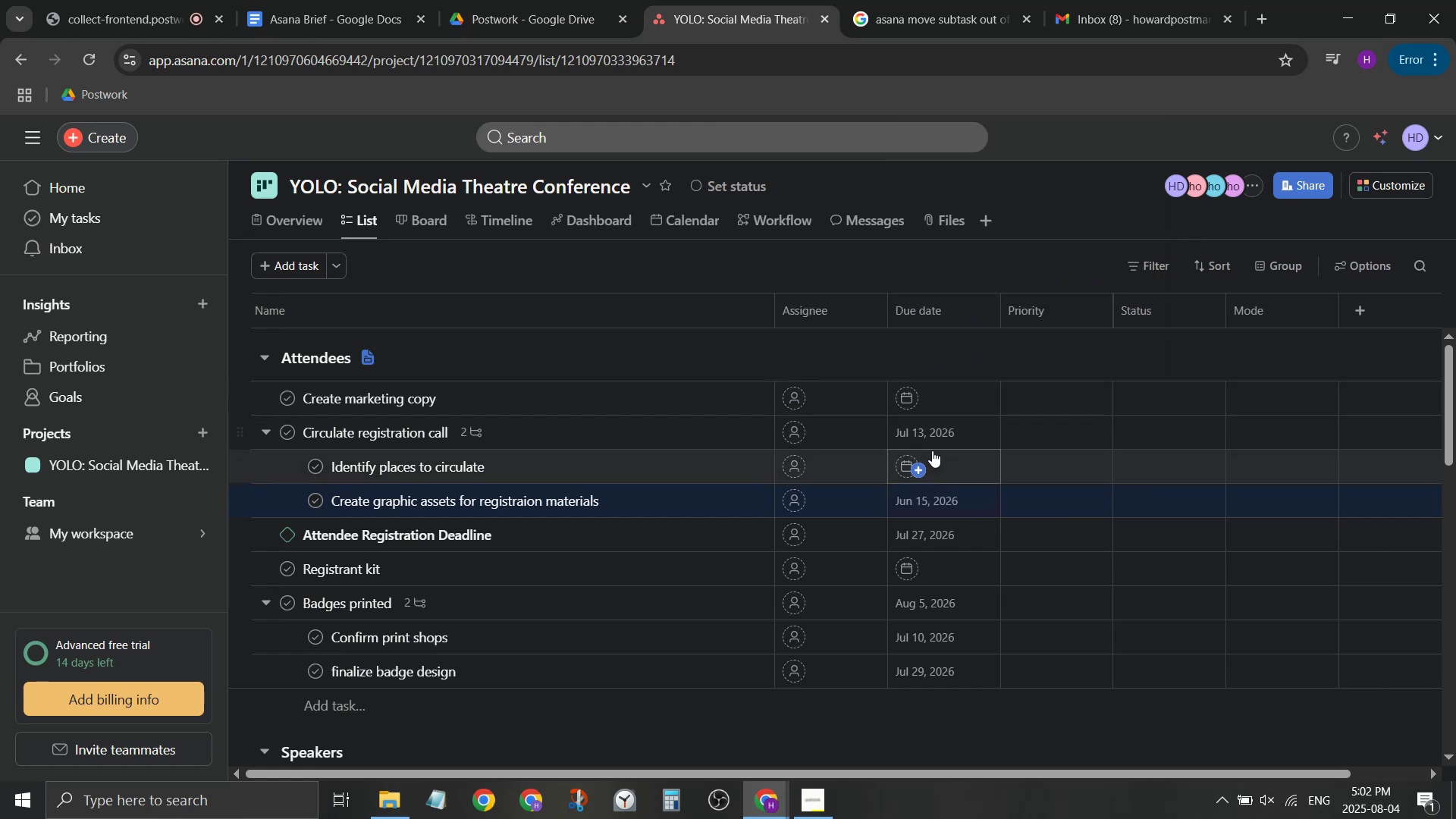 
left_click([935, 438])
 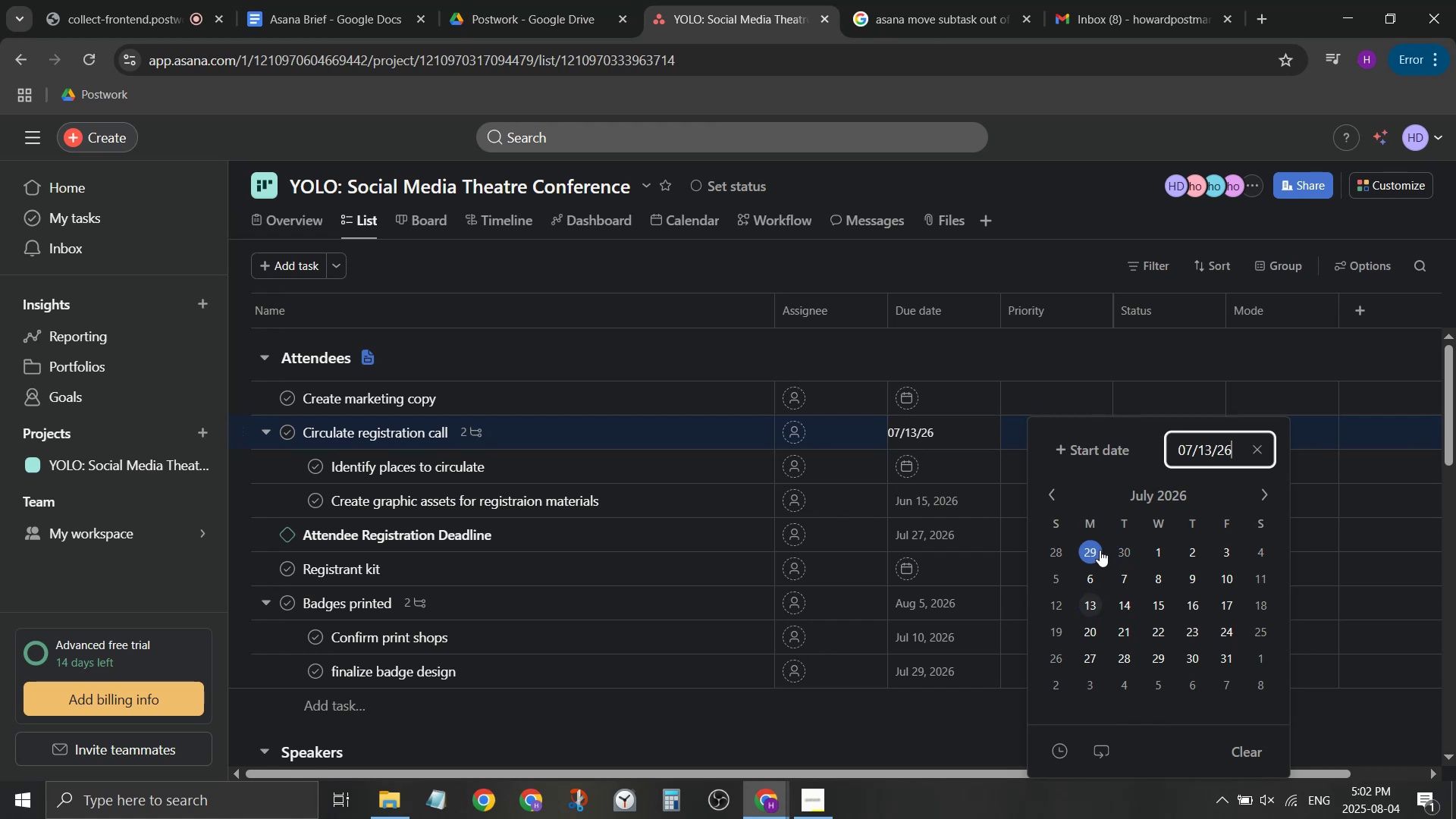 
left_click([1095, 555])
 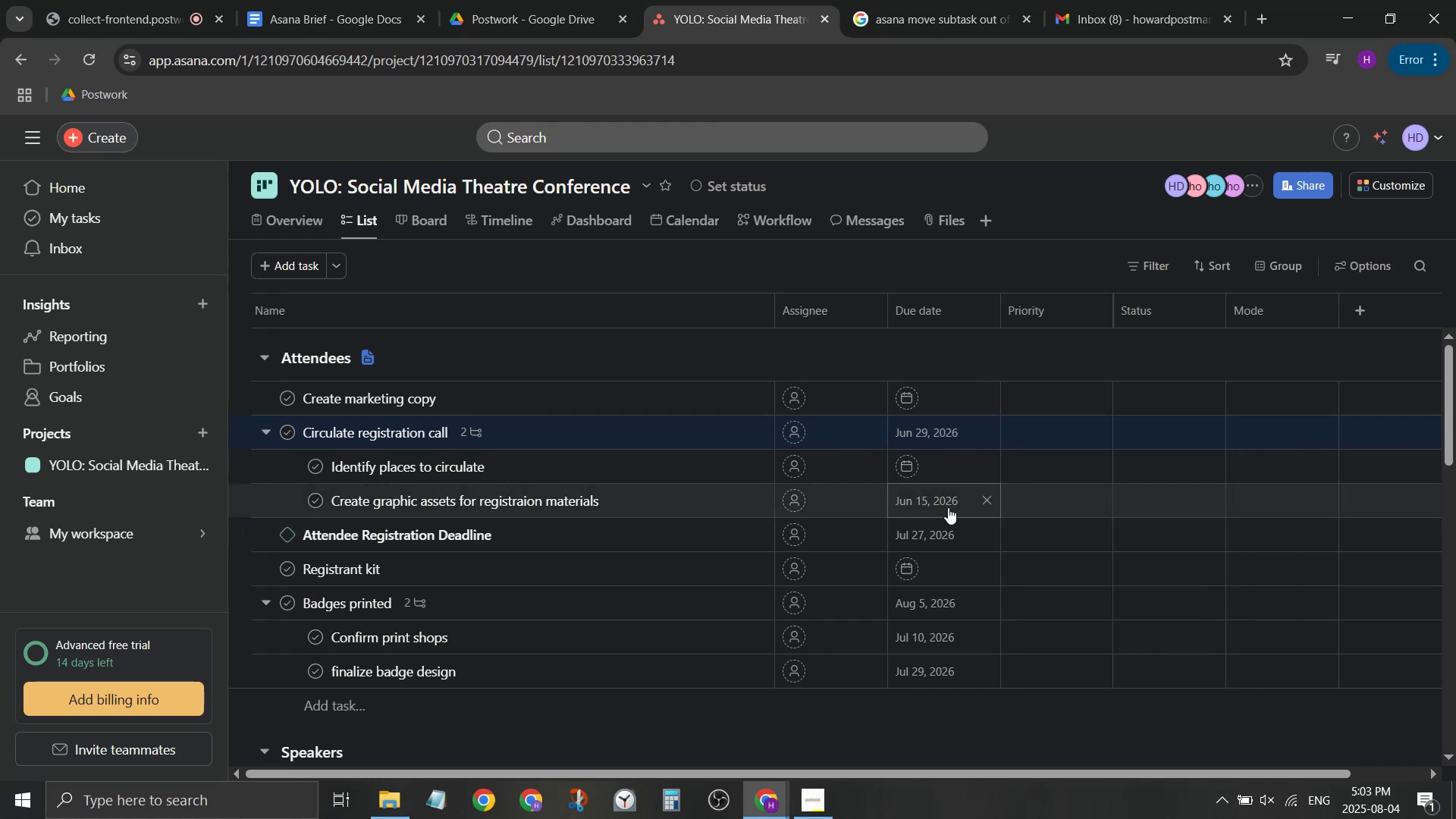 
left_click([905, 473])
 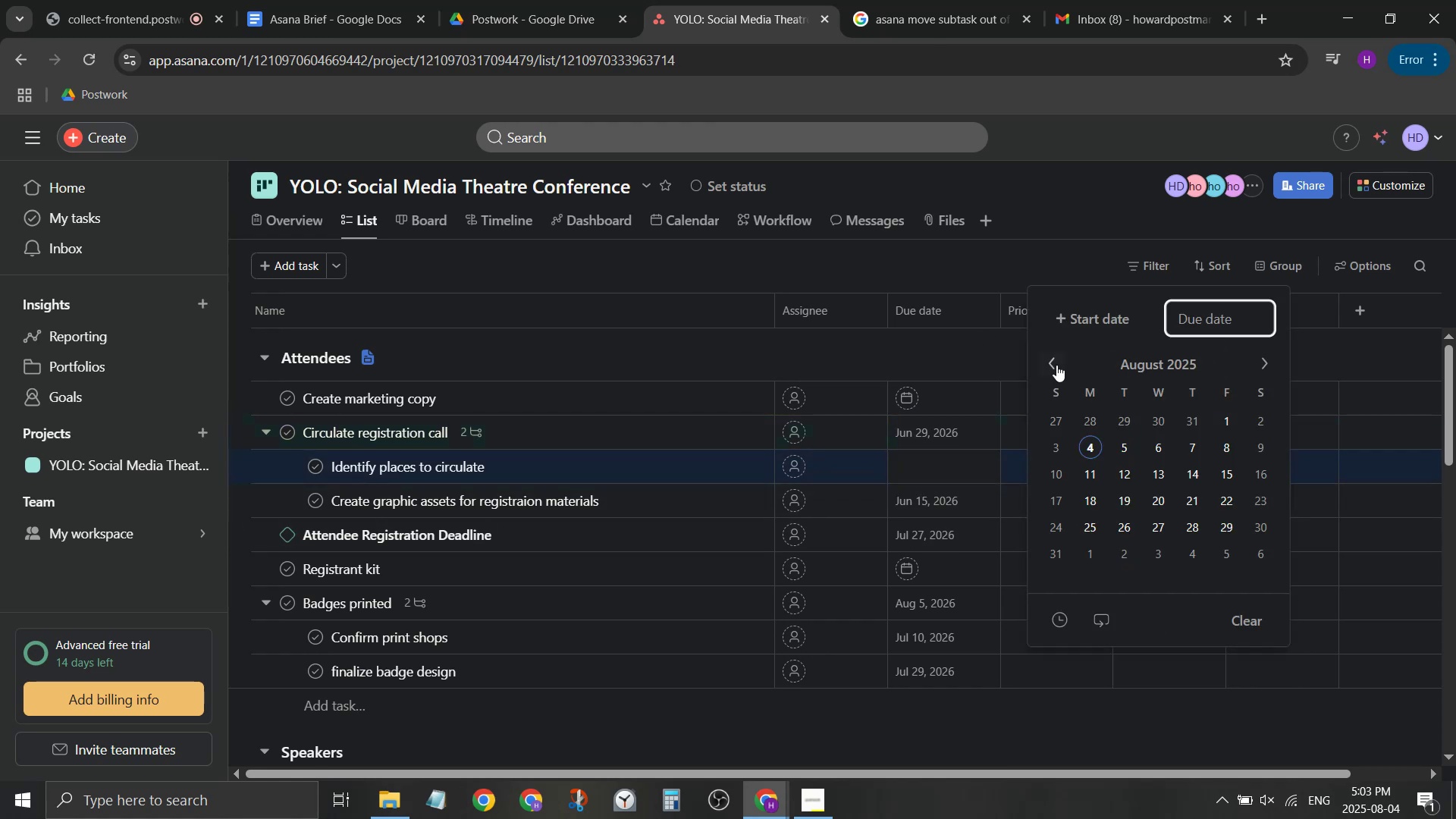 
left_click([1191, 347])
 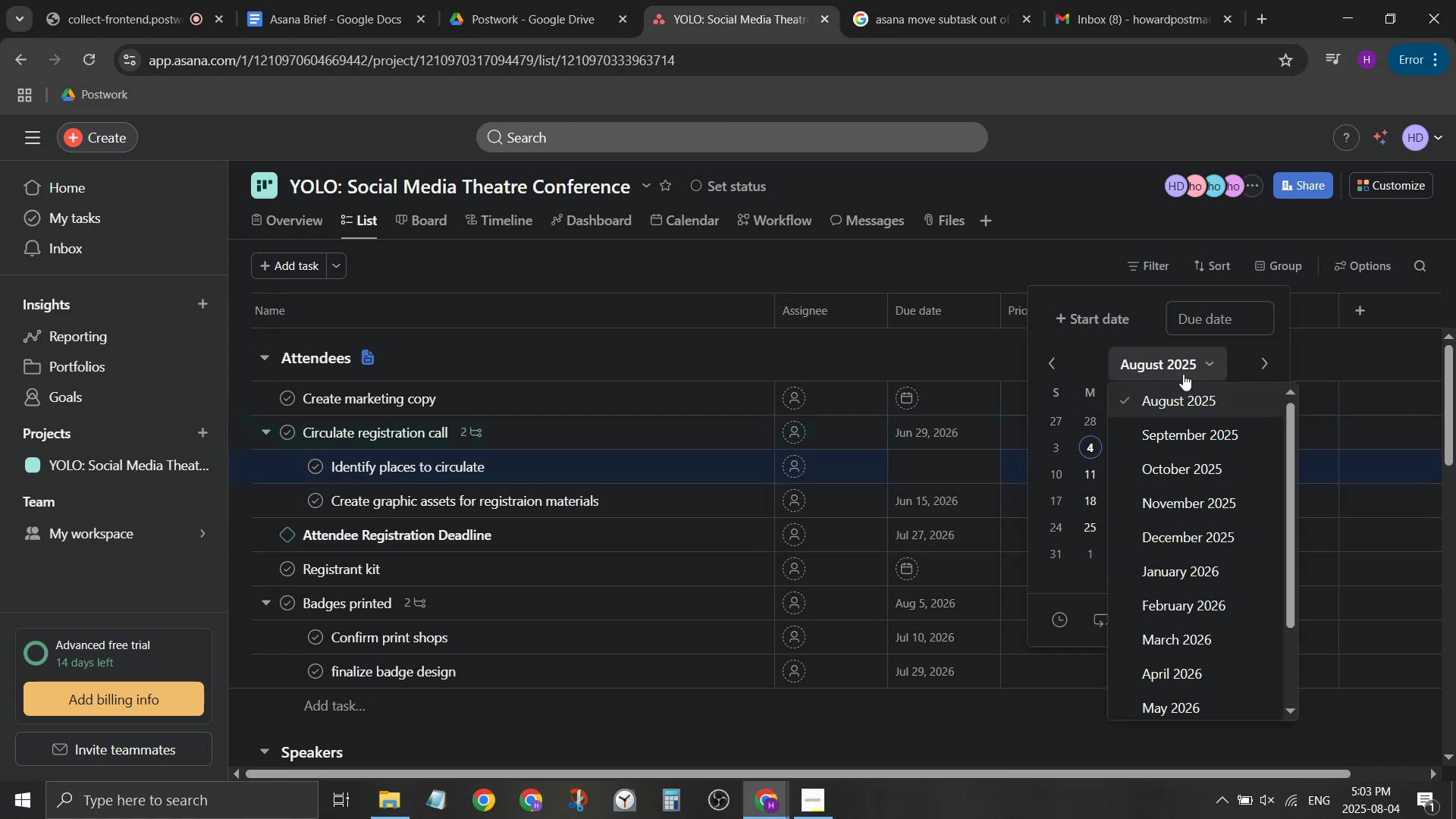 
scroll: coordinate [1168, 639], scroll_direction: down, amount: 3.0
 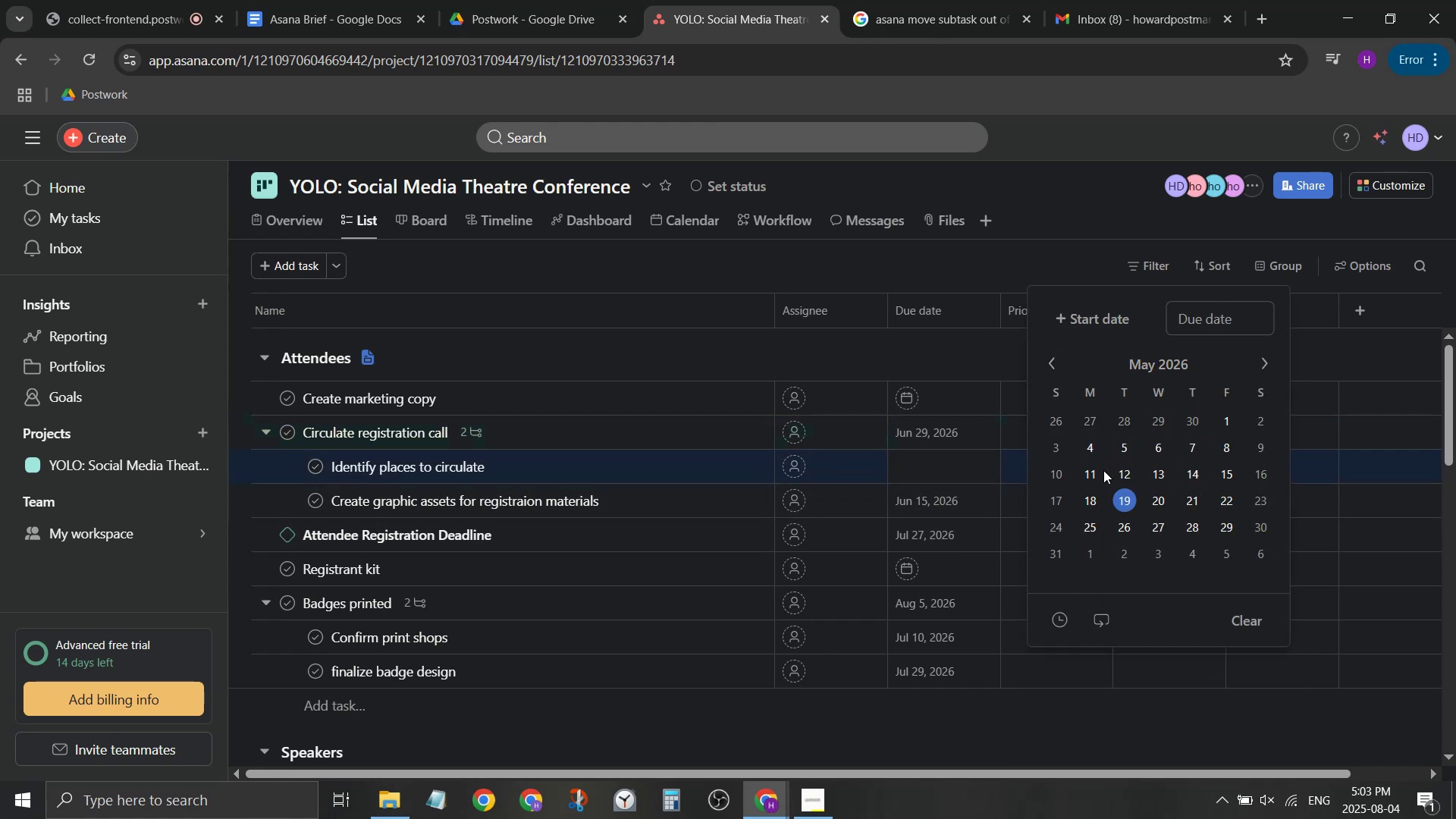 
left_click([1090, 447])
 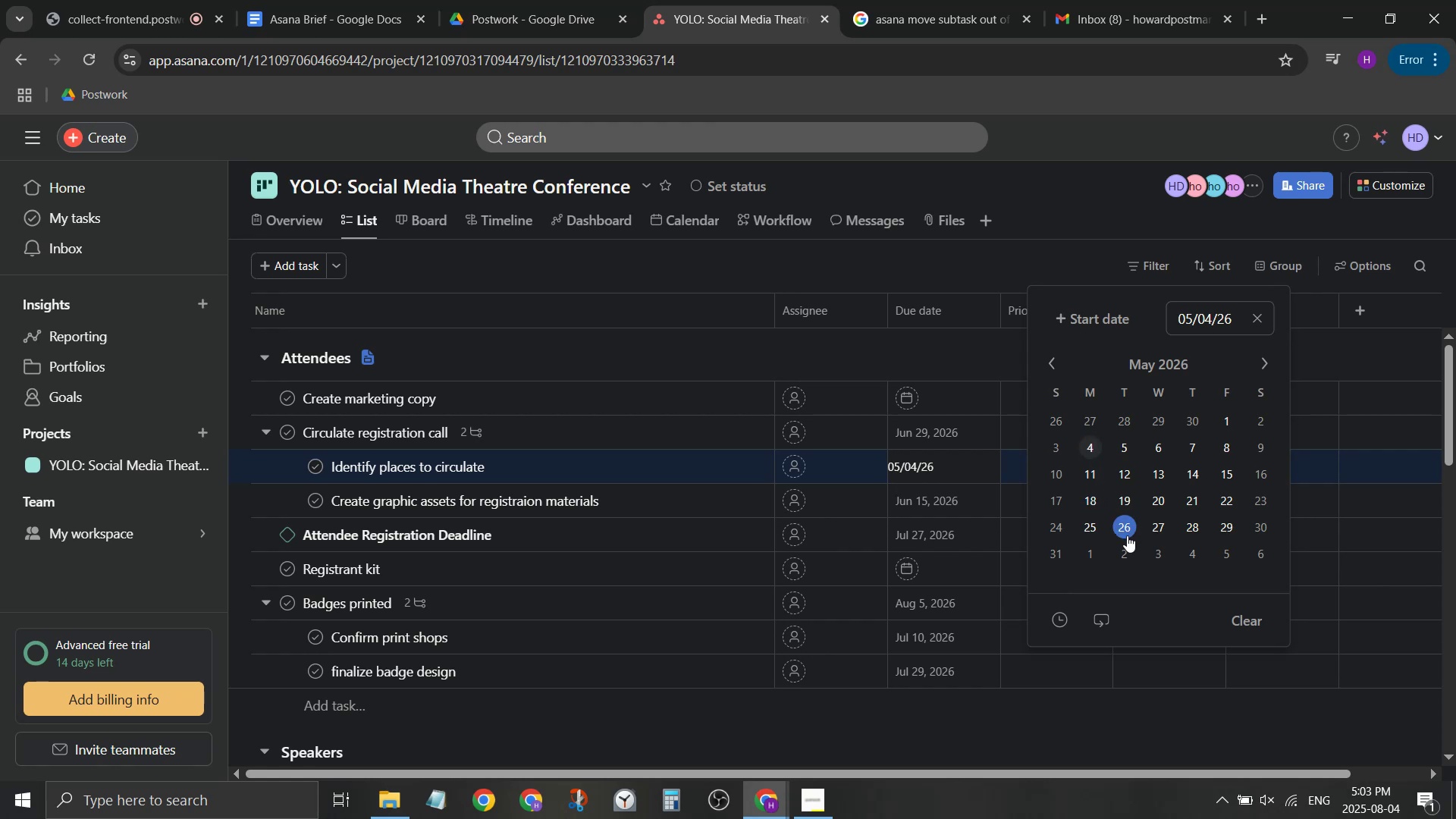 
left_click([1252, 358])
 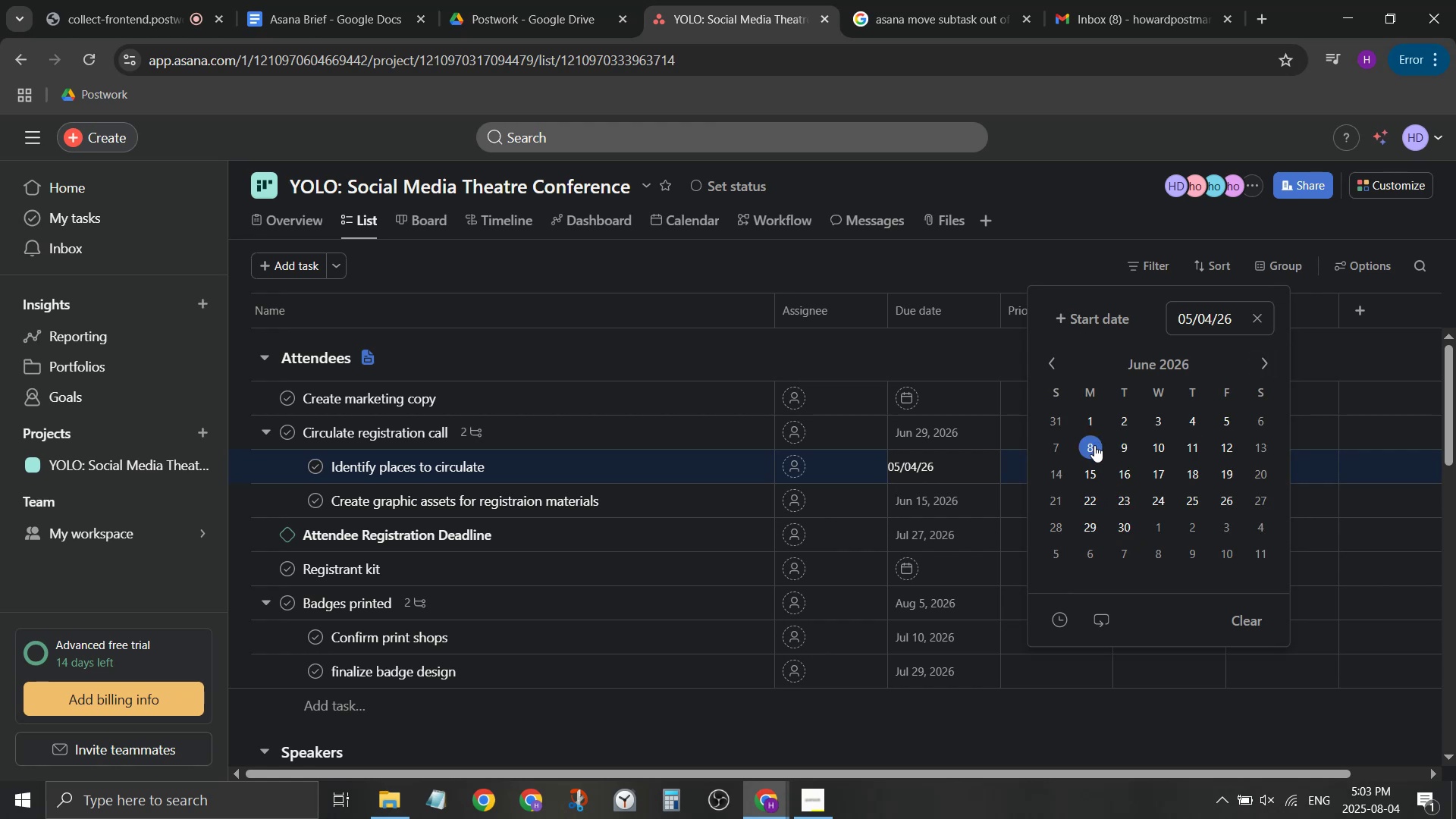 
left_click([1089, 416])
 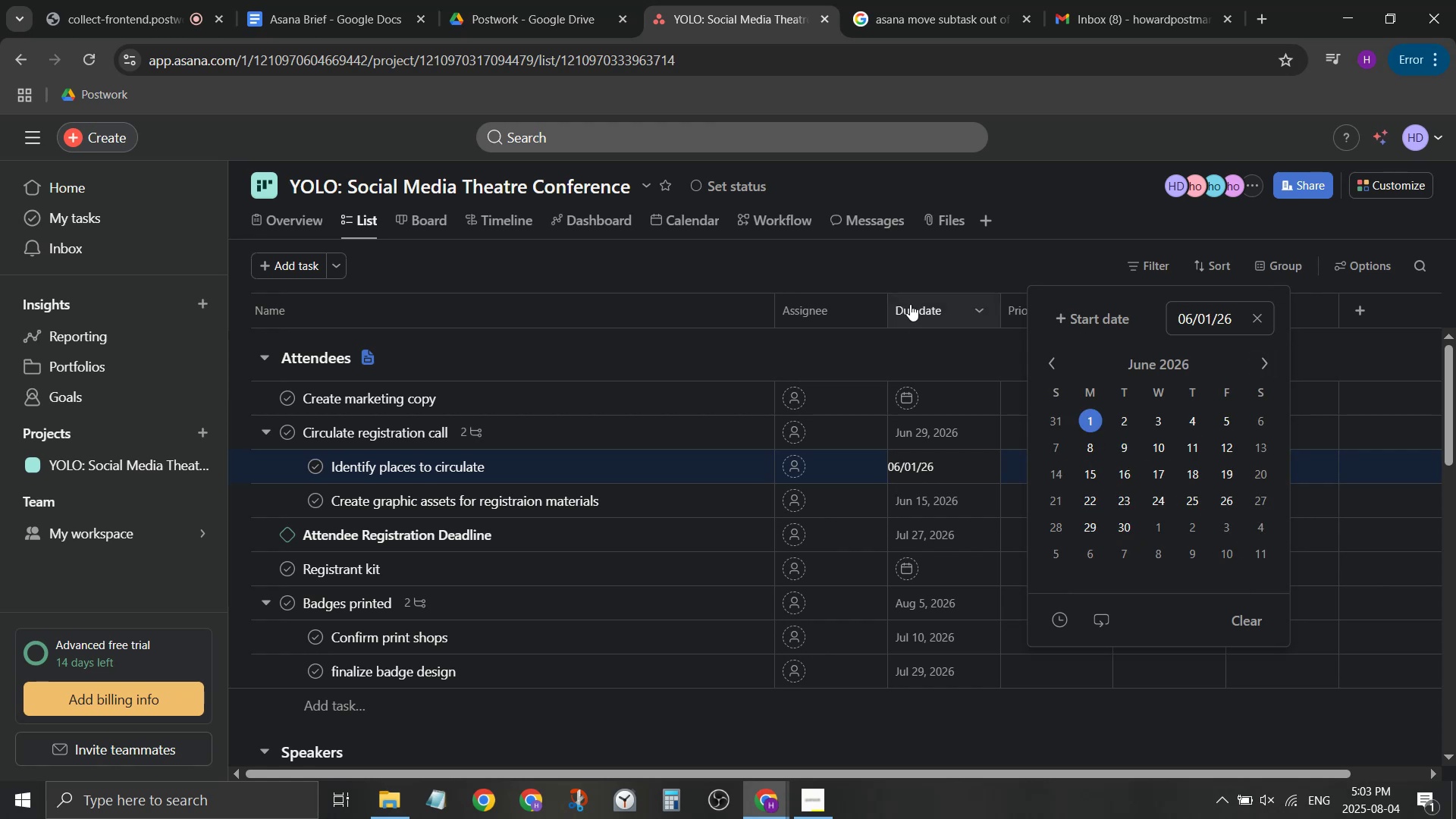 
left_click([897, 265])
 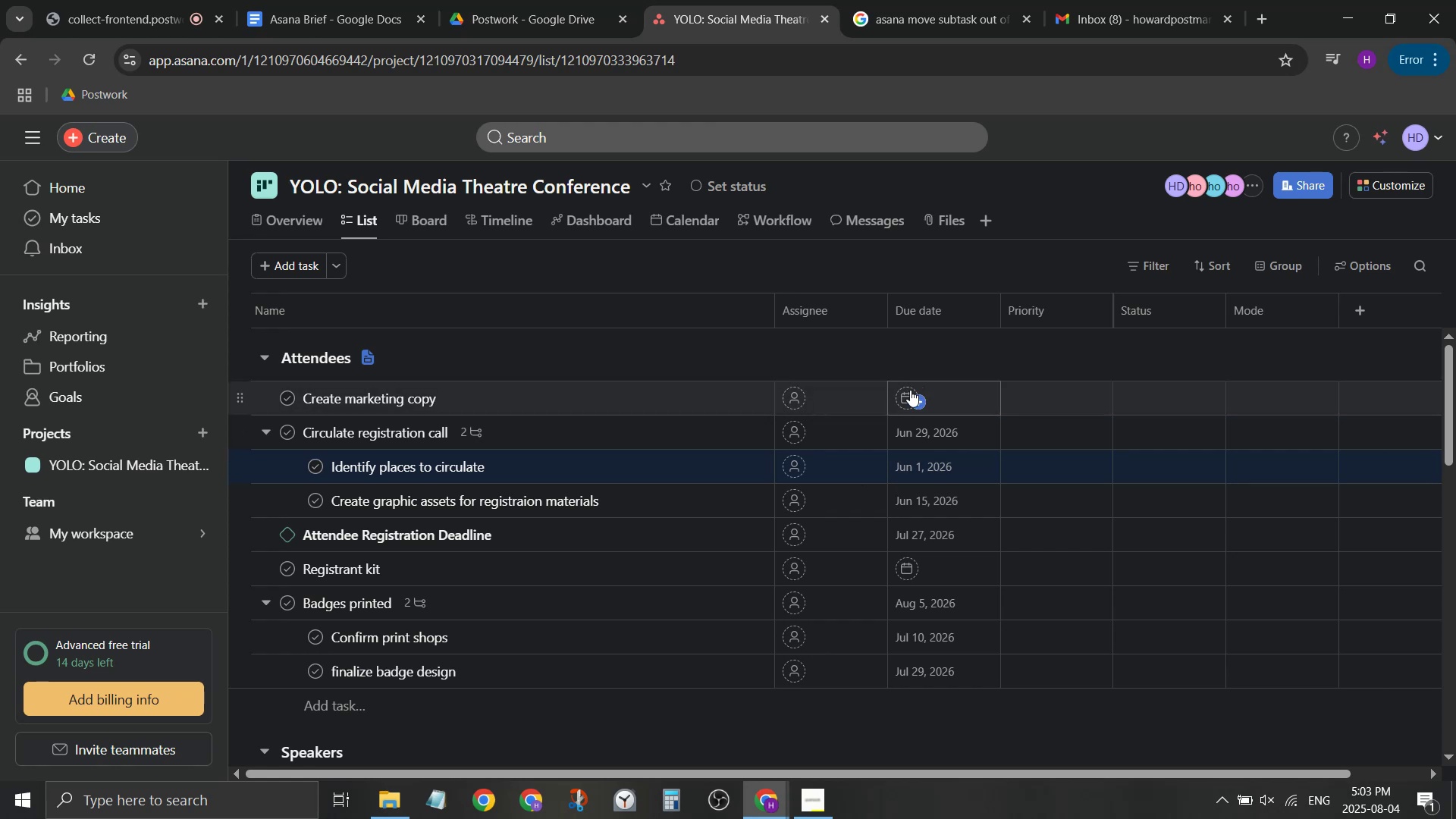 
left_click([909, 396])
 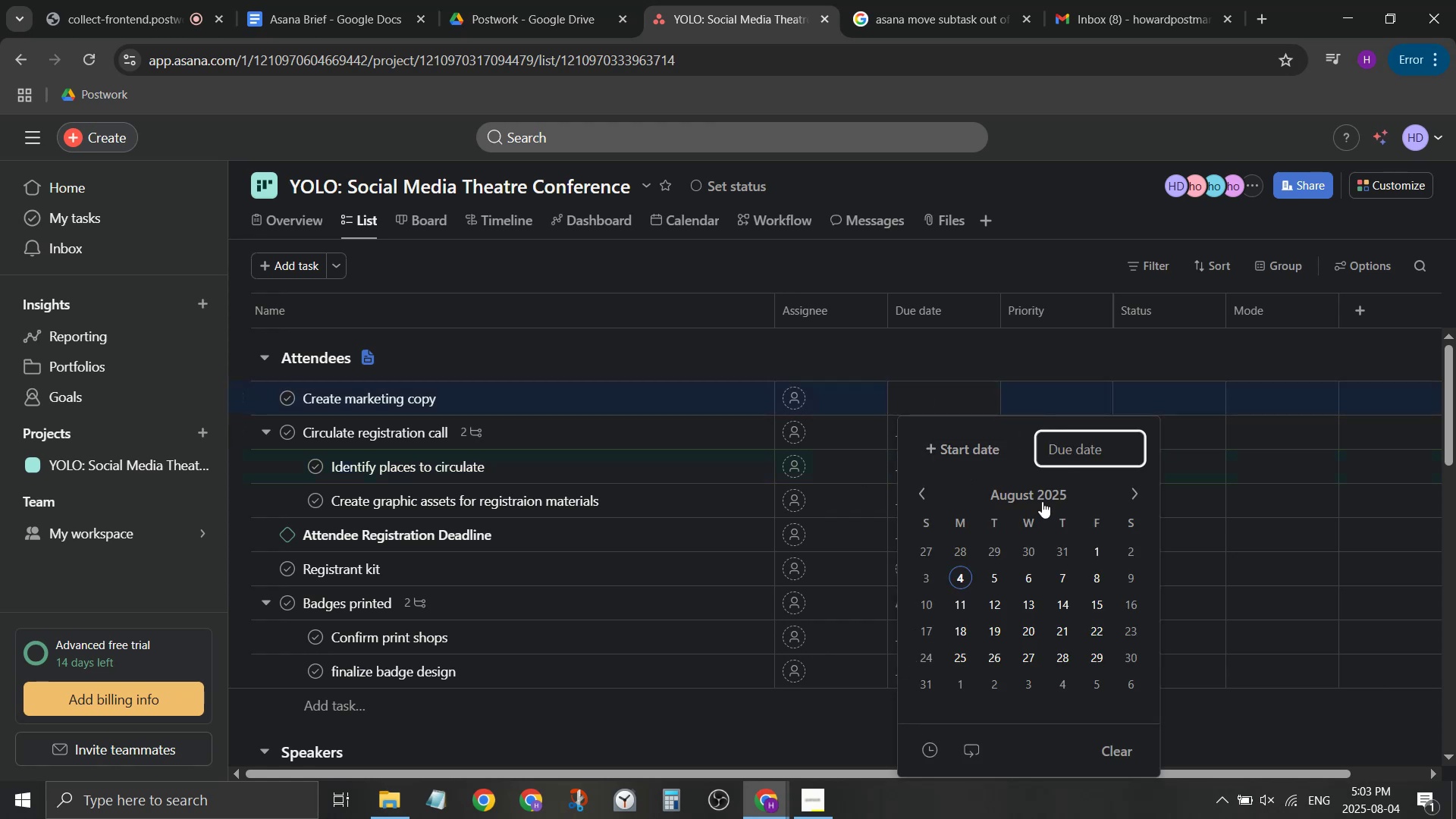 
left_click([1006, 484])
 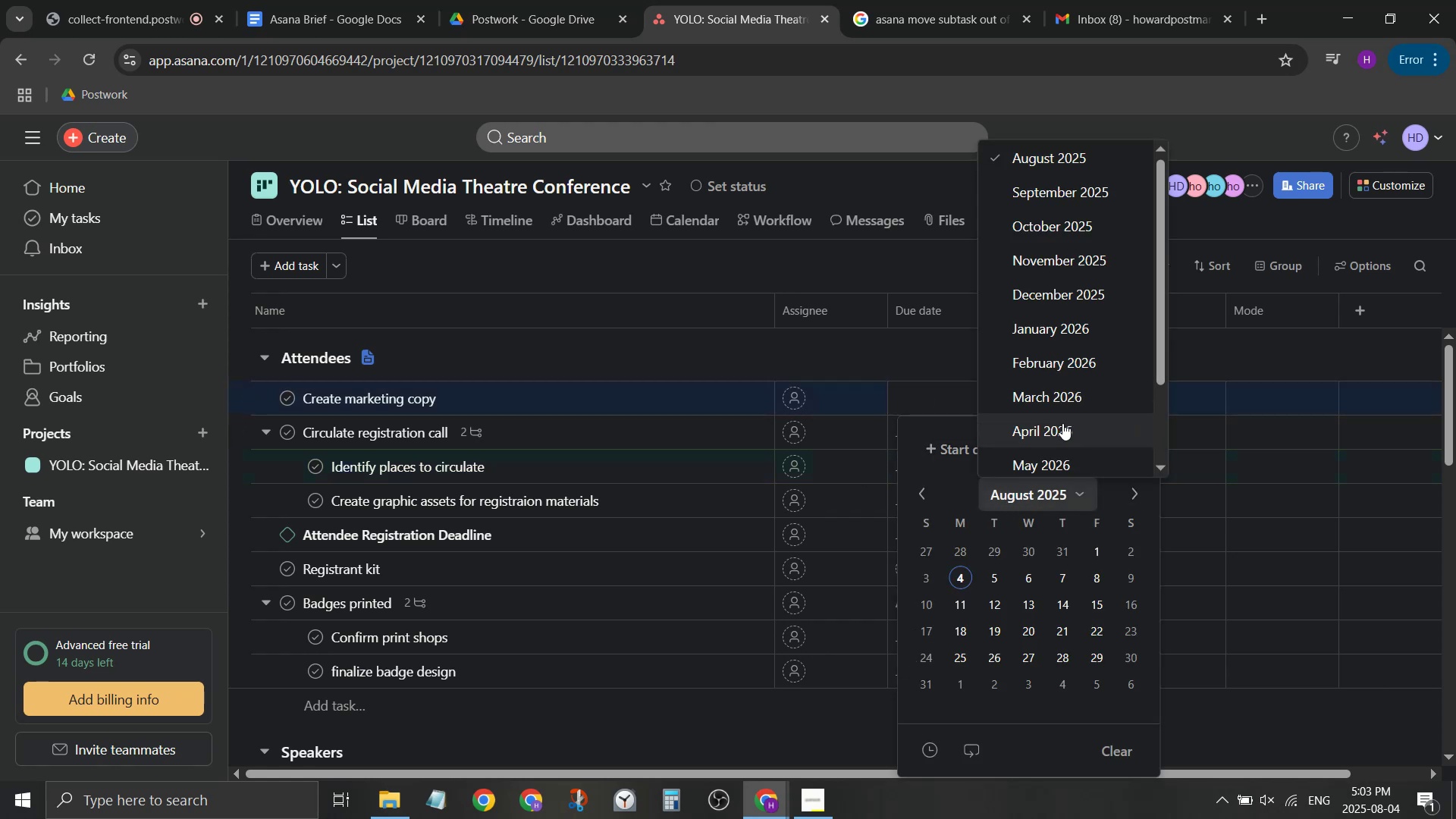 
left_click([1057, 453])
 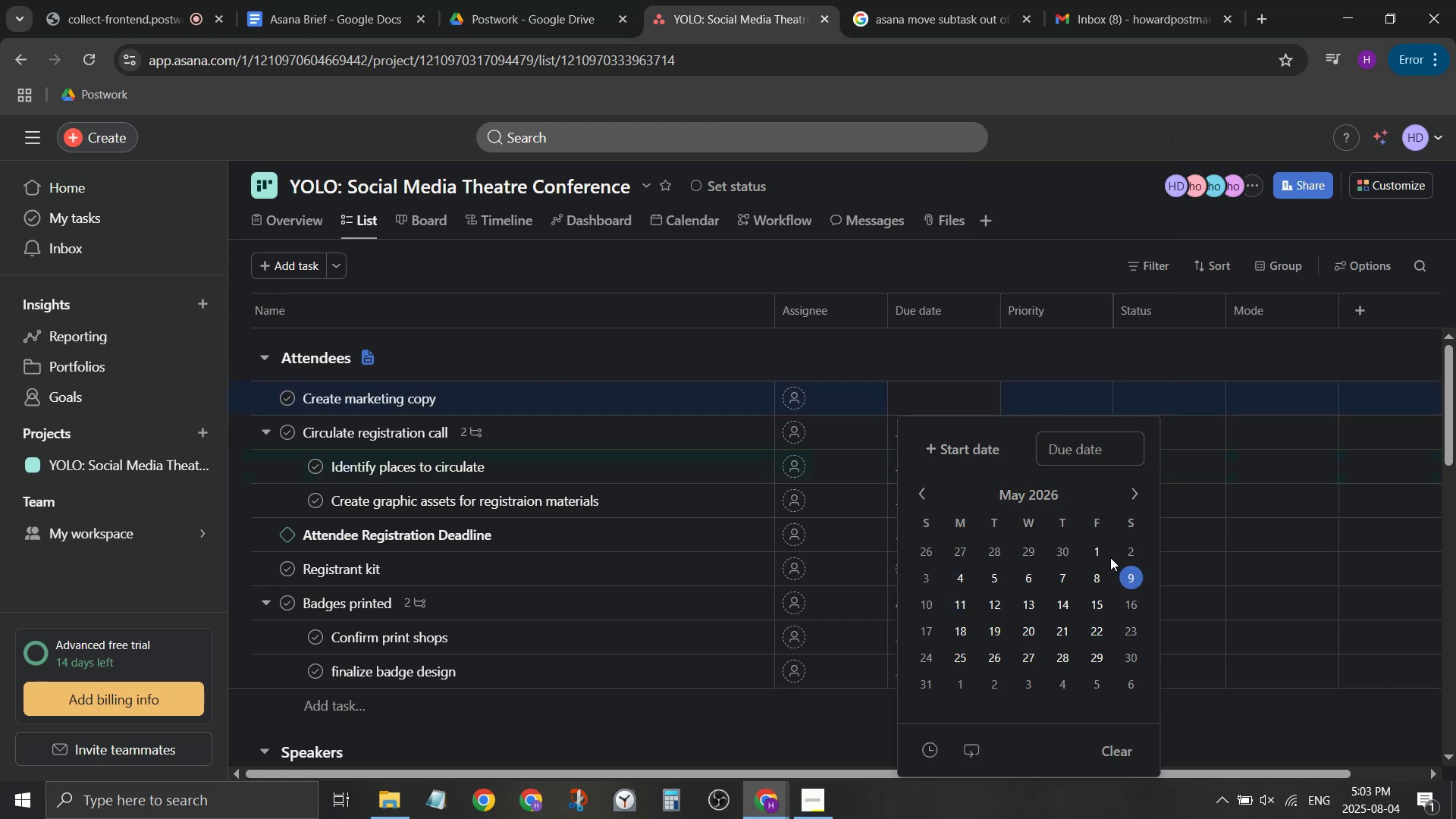 
left_click([1106, 554])
 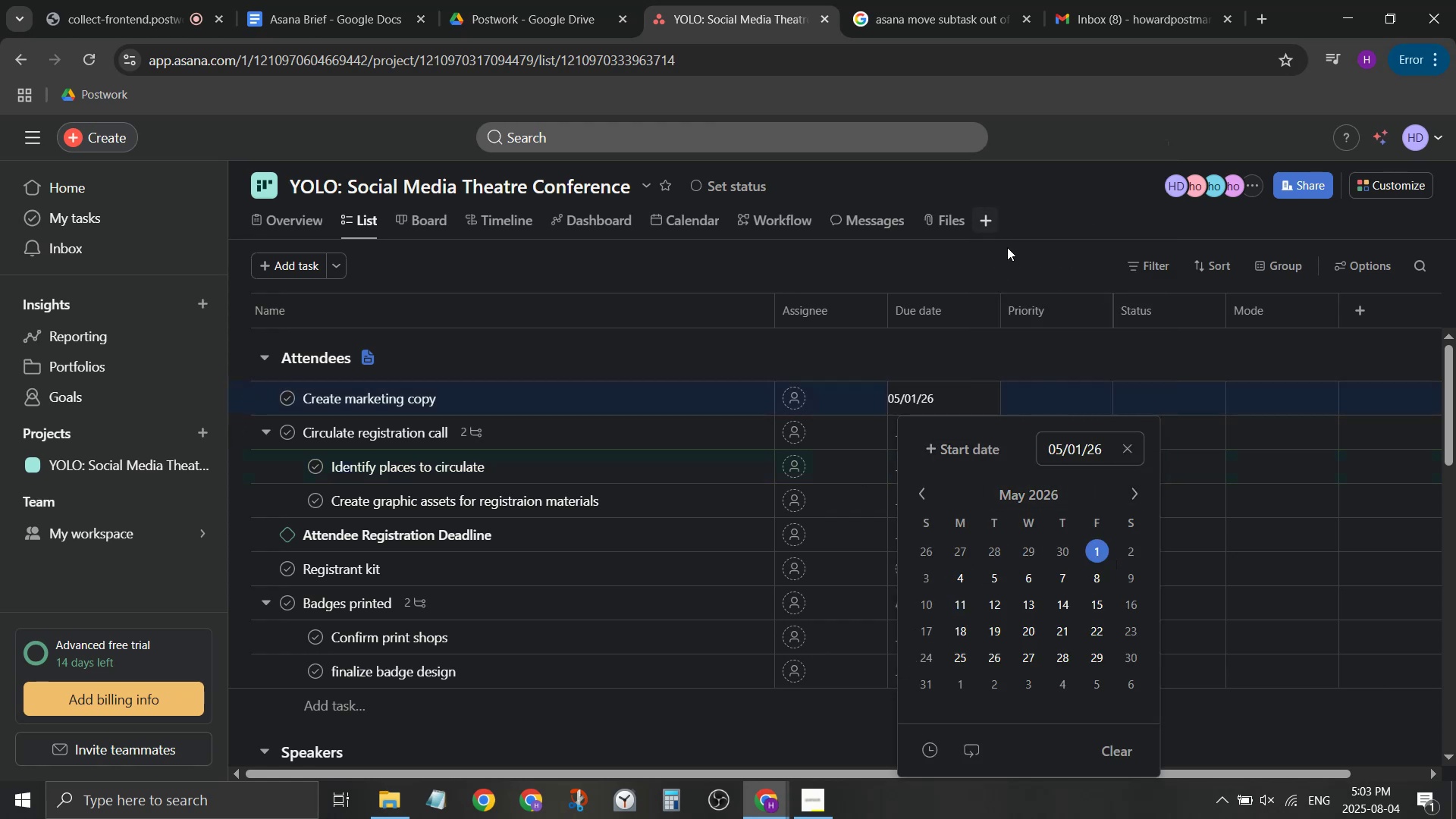 
left_click_drag(start_coordinate=[1017, 265], to_coordinate=[1021, 259])
 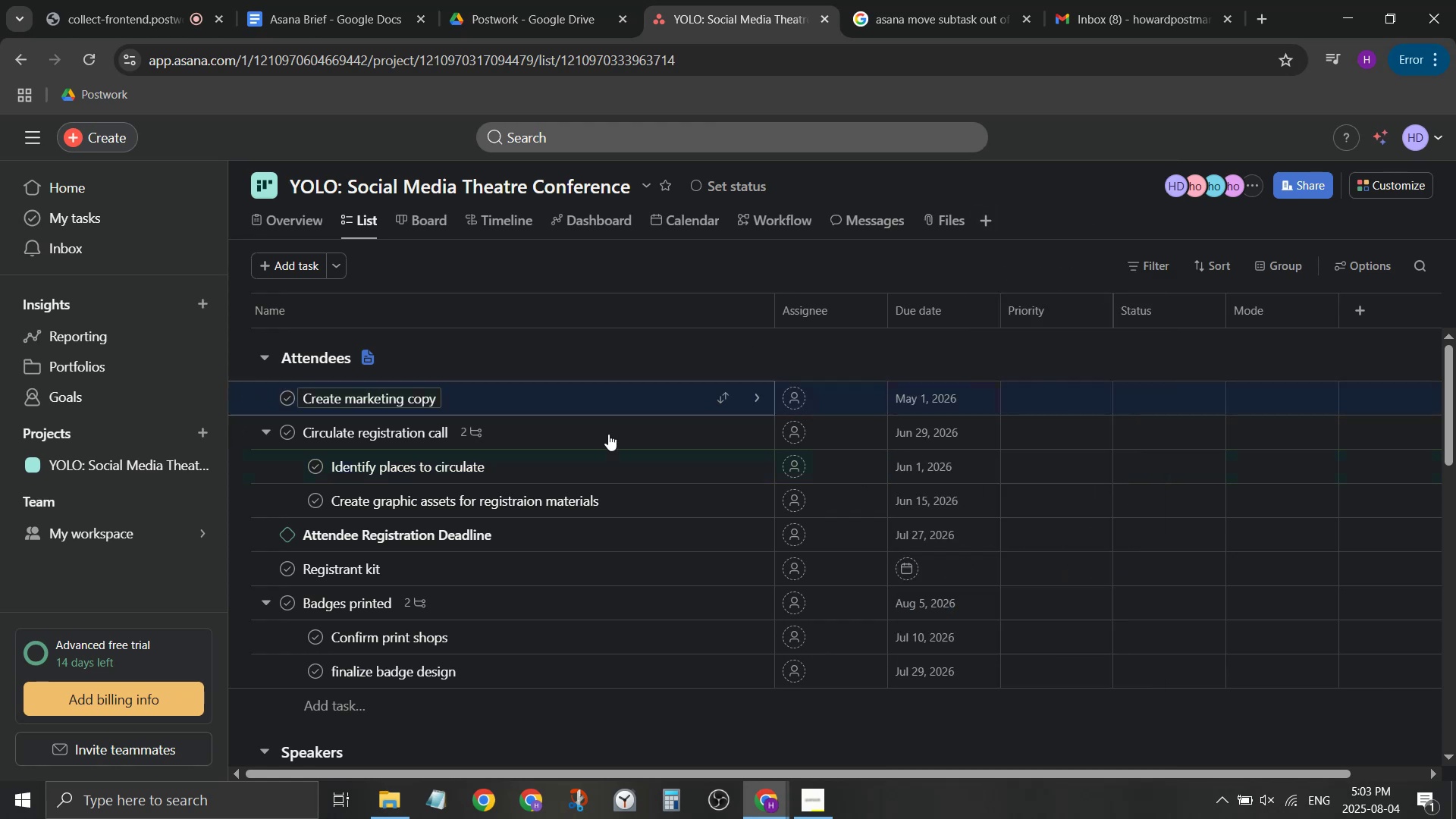 
scroll: coordinate [616, 446], scroll_direction: down, amount: 1.0
 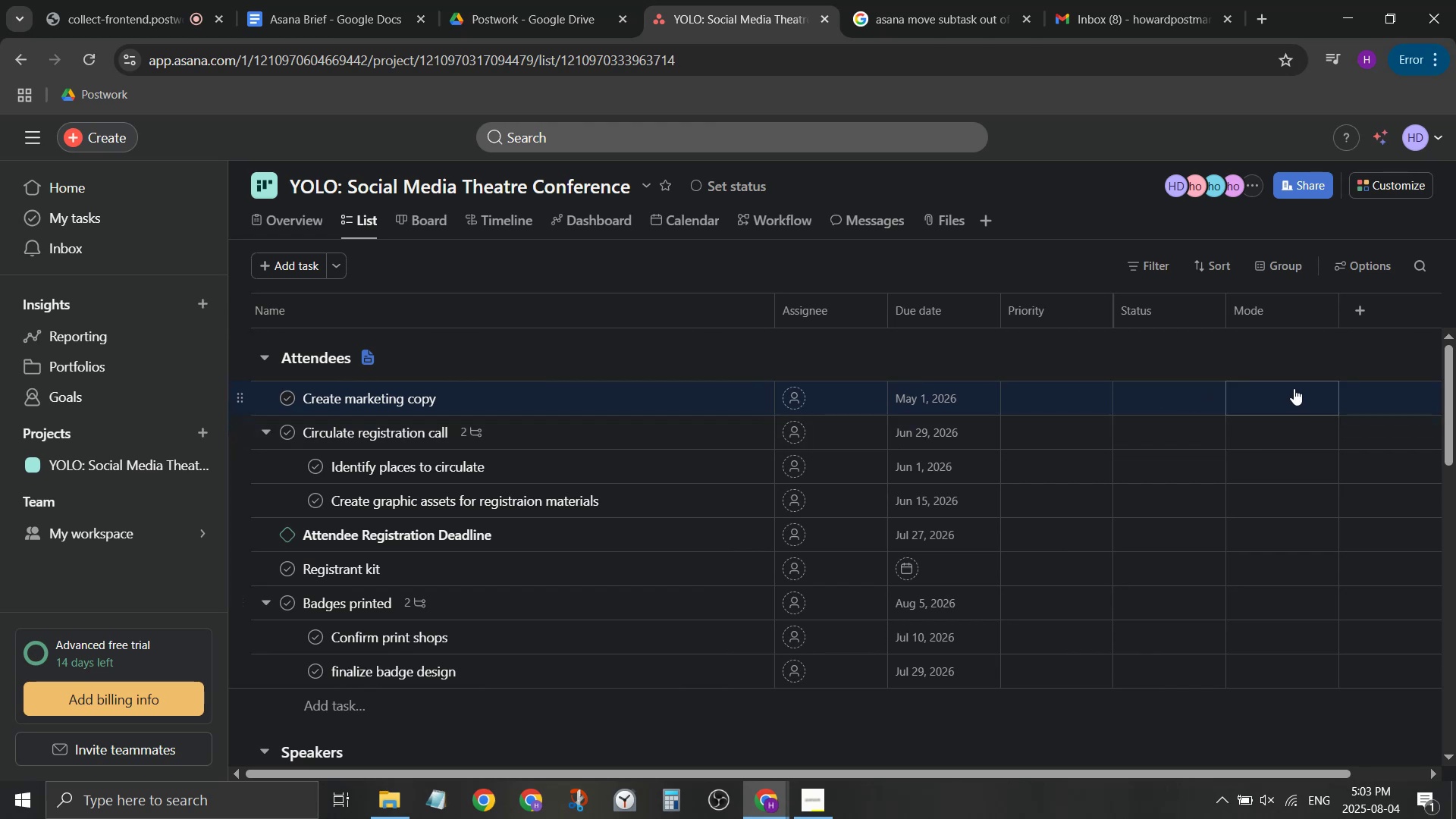 
left_click([1294, 389])
 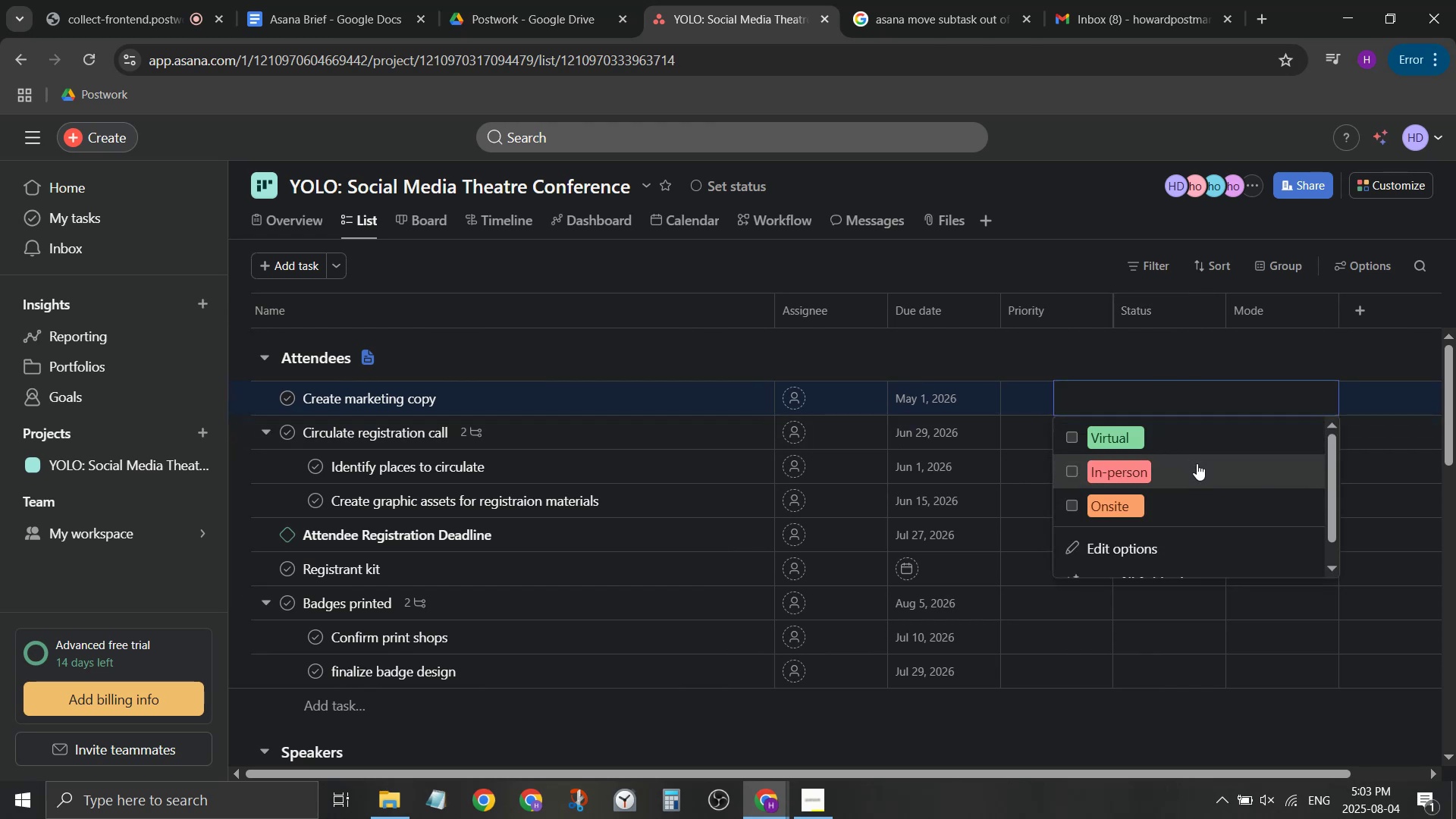 
wait(7.9)
 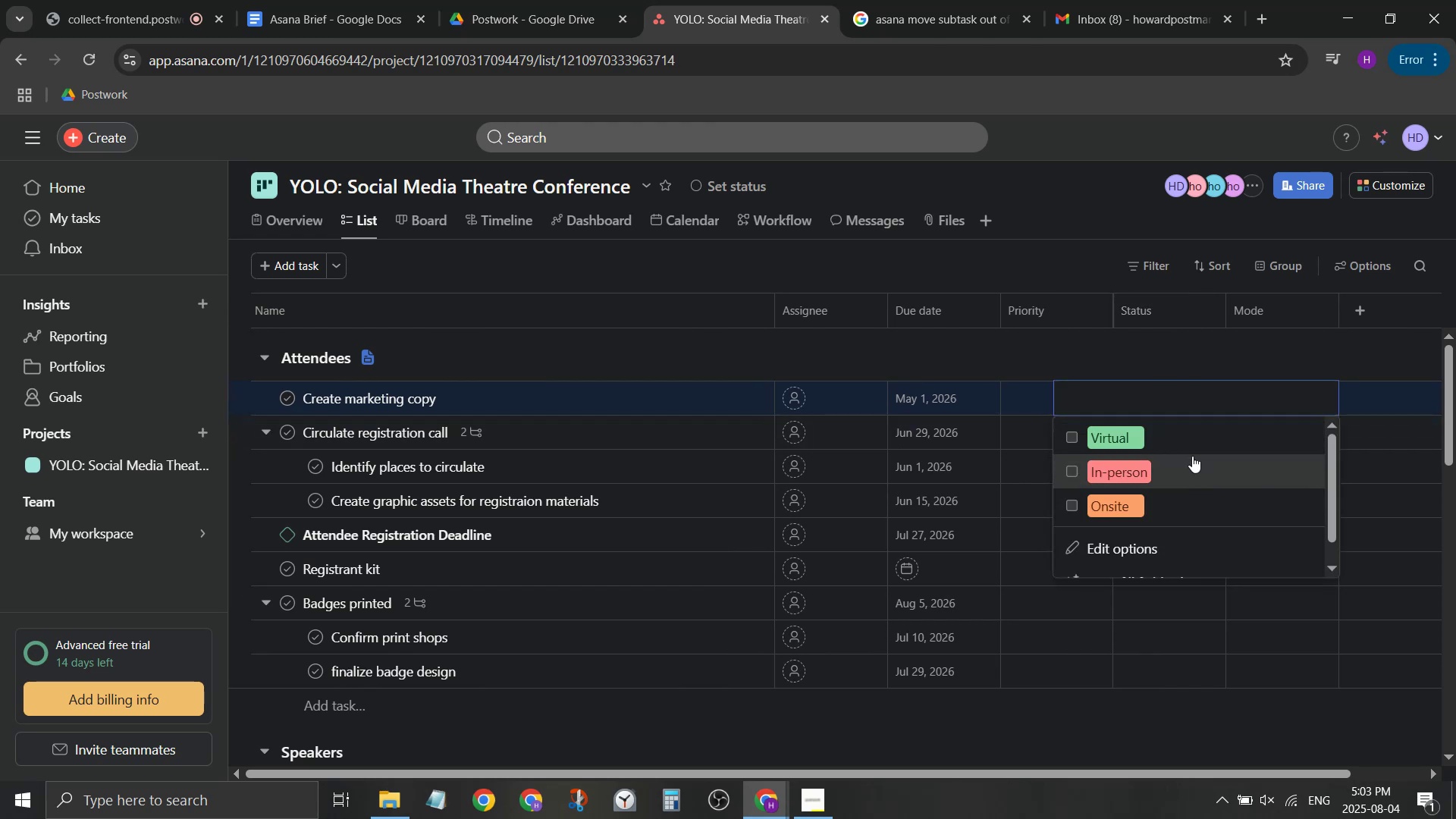 
left_click([1043, 261])
 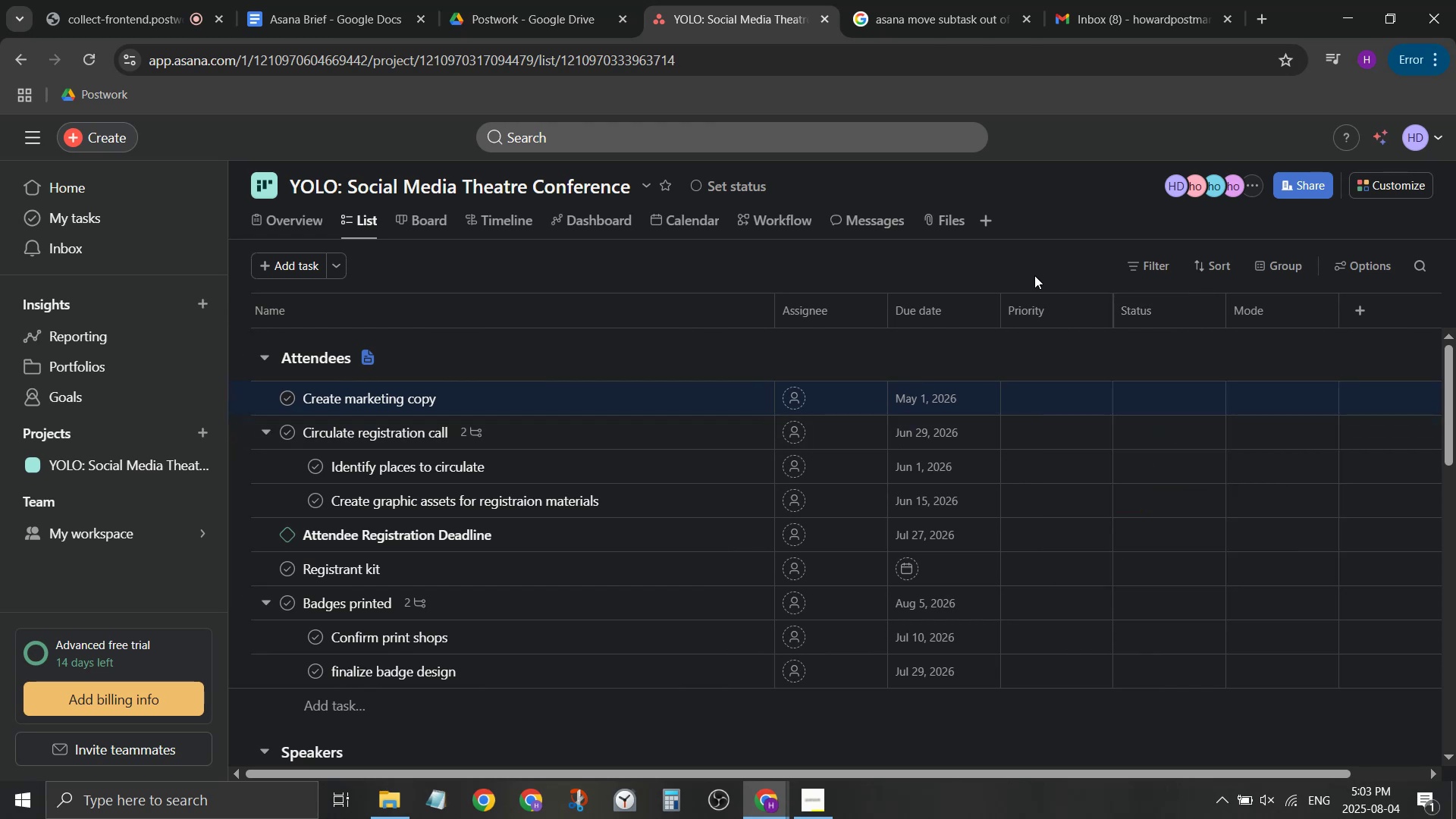 
scroll: coordinate [1179, 516], scroll_direction: down, amount: 2.0
 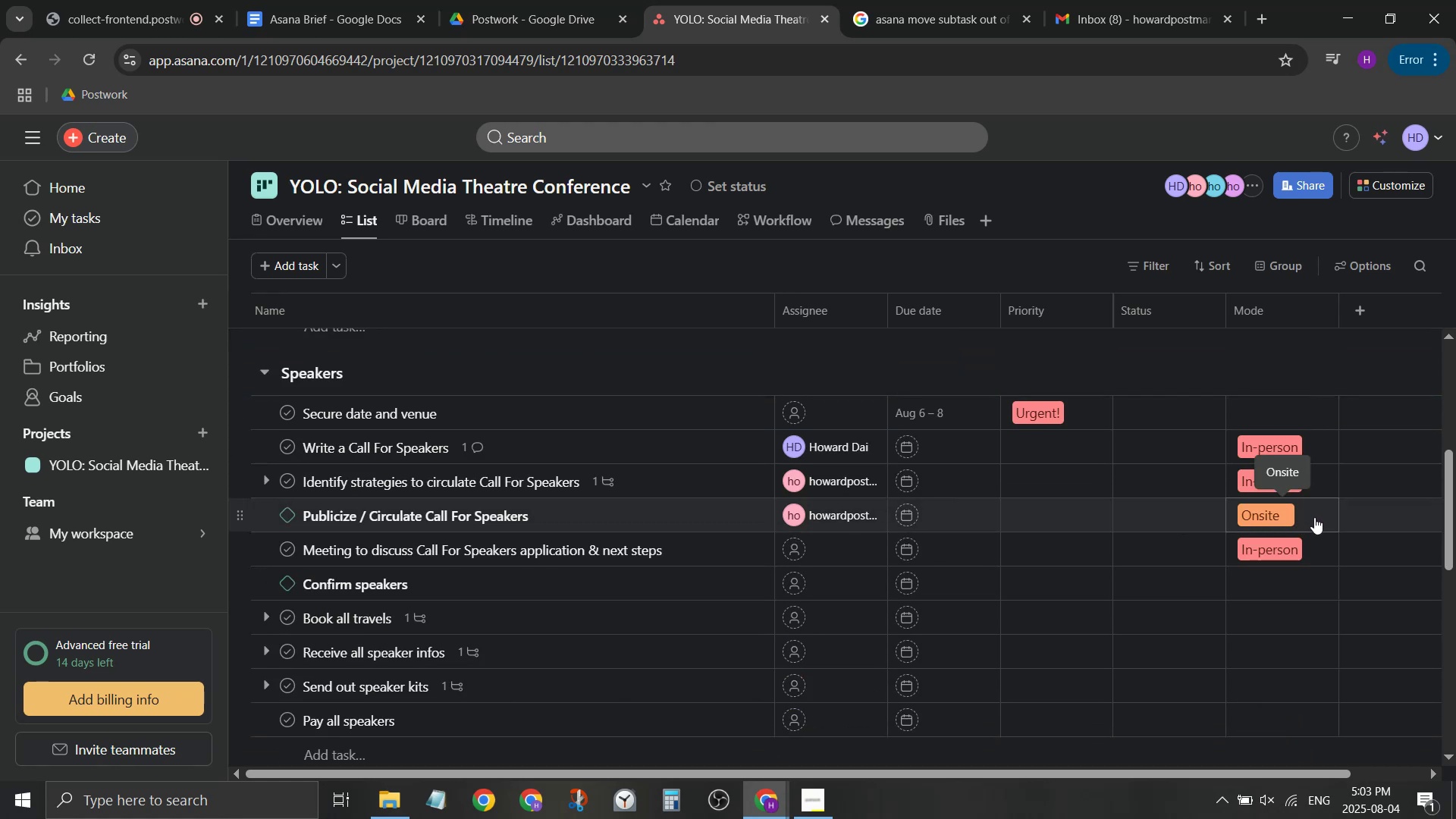 
scroll: coordinate [1318, 521], scroll_direction: up, amount: 1.0
 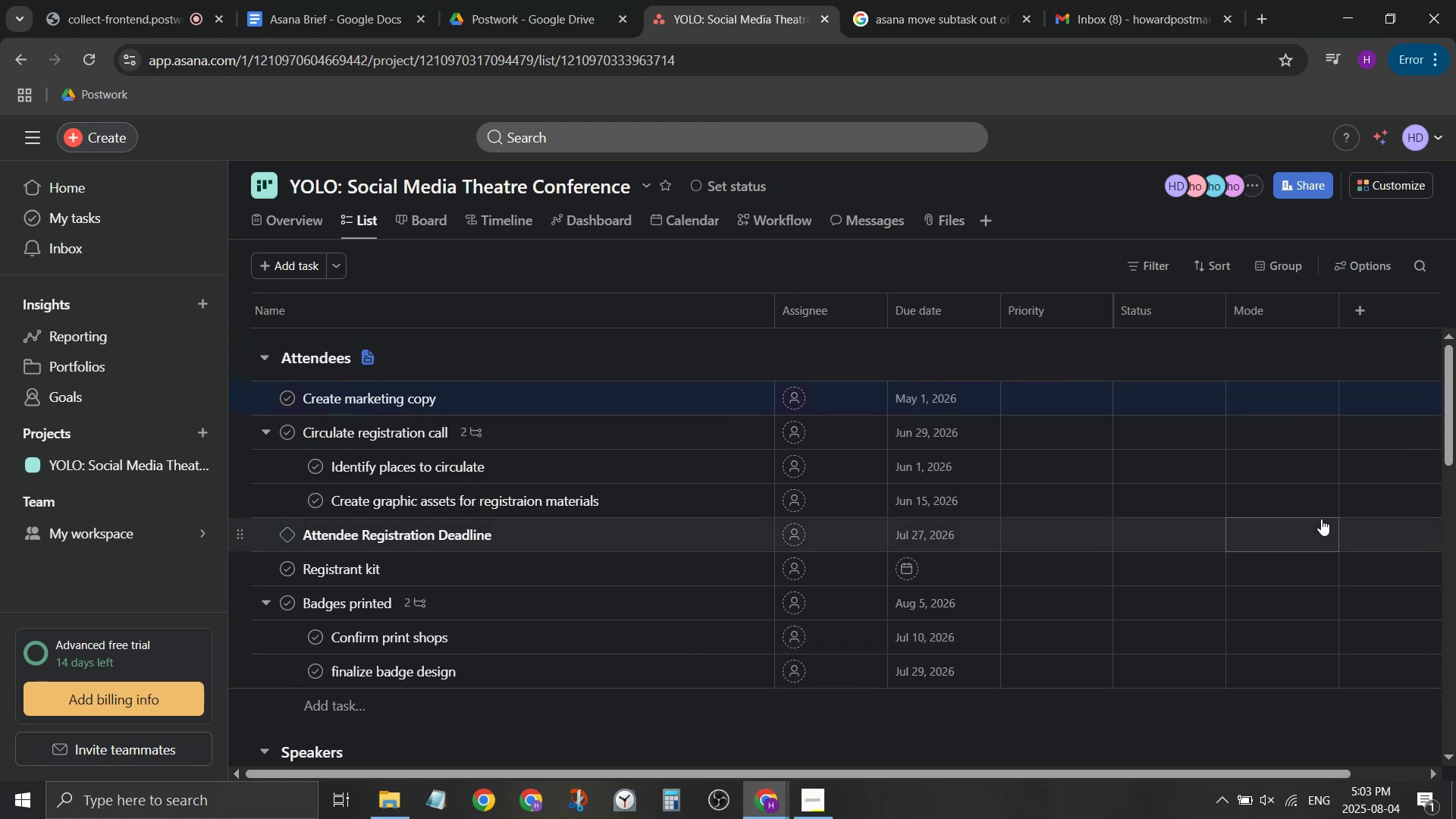 
scroll: coordinate [1323, 522], scroll_direction: down, amount: 1.0
 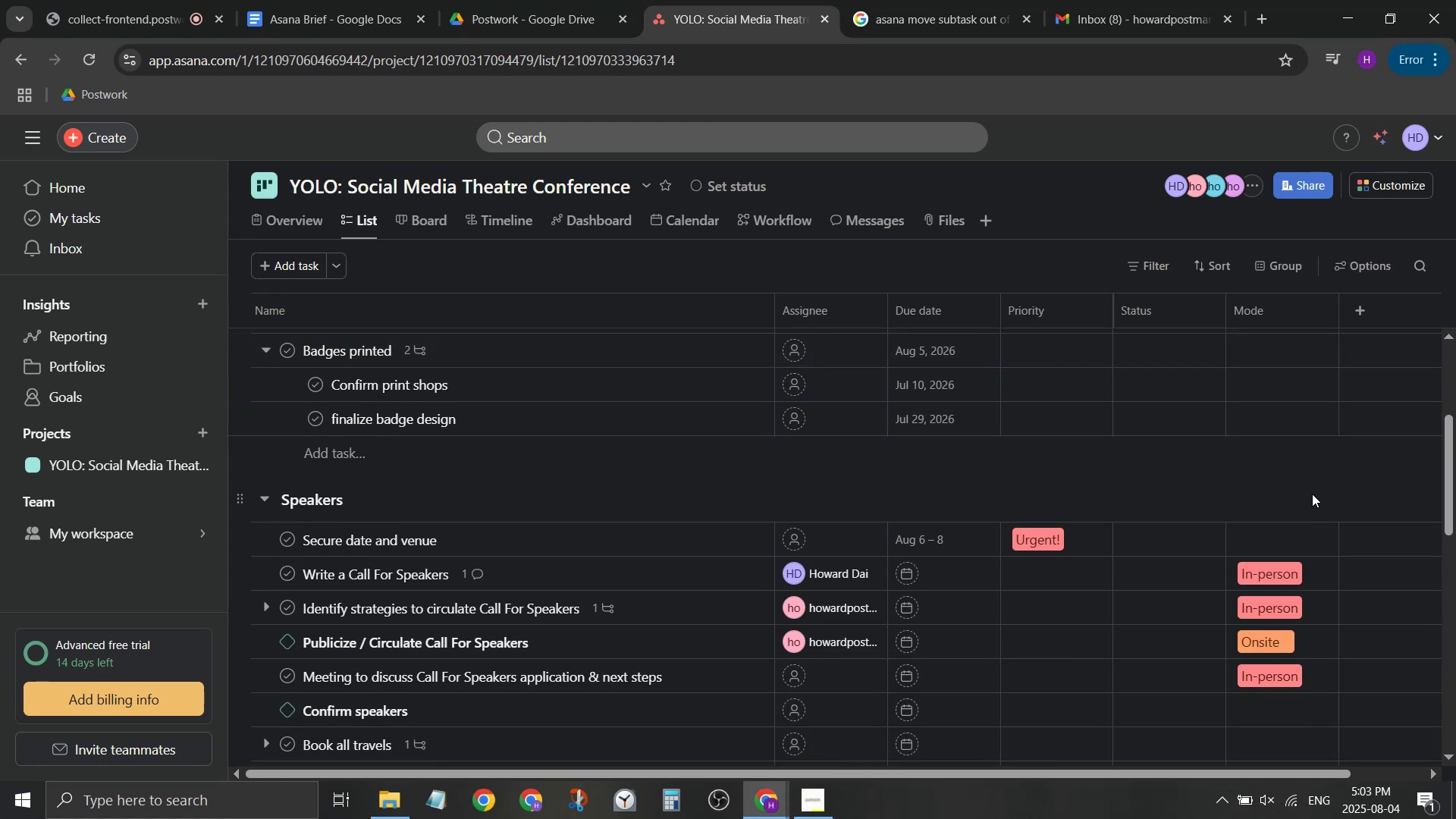 
scroll: coordinate [1242, 455], scroll_direction: up, amount: 2.0
 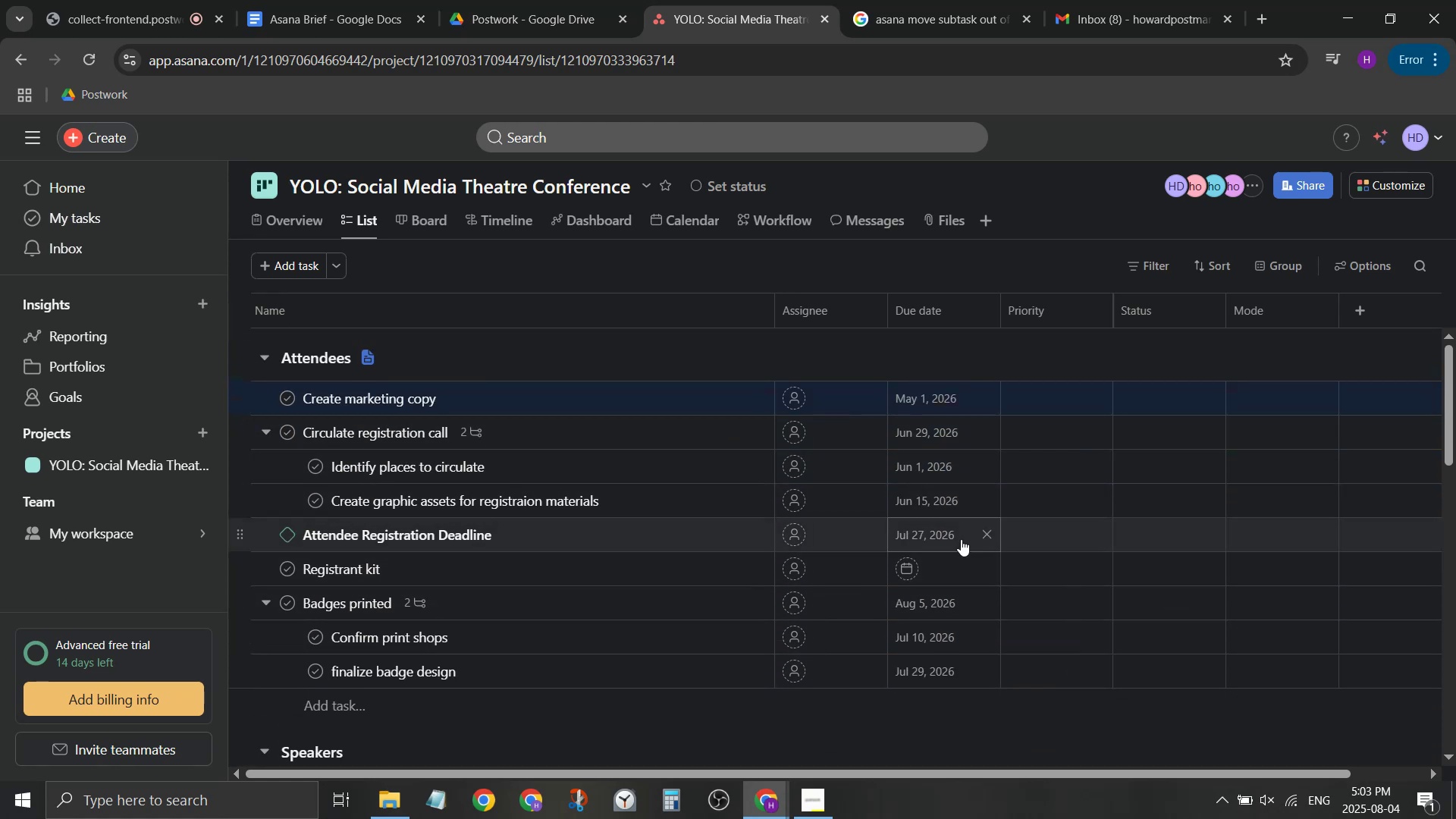 
scroll: coordinate [988, 543], scroll_direction: down, amount: 11.0
 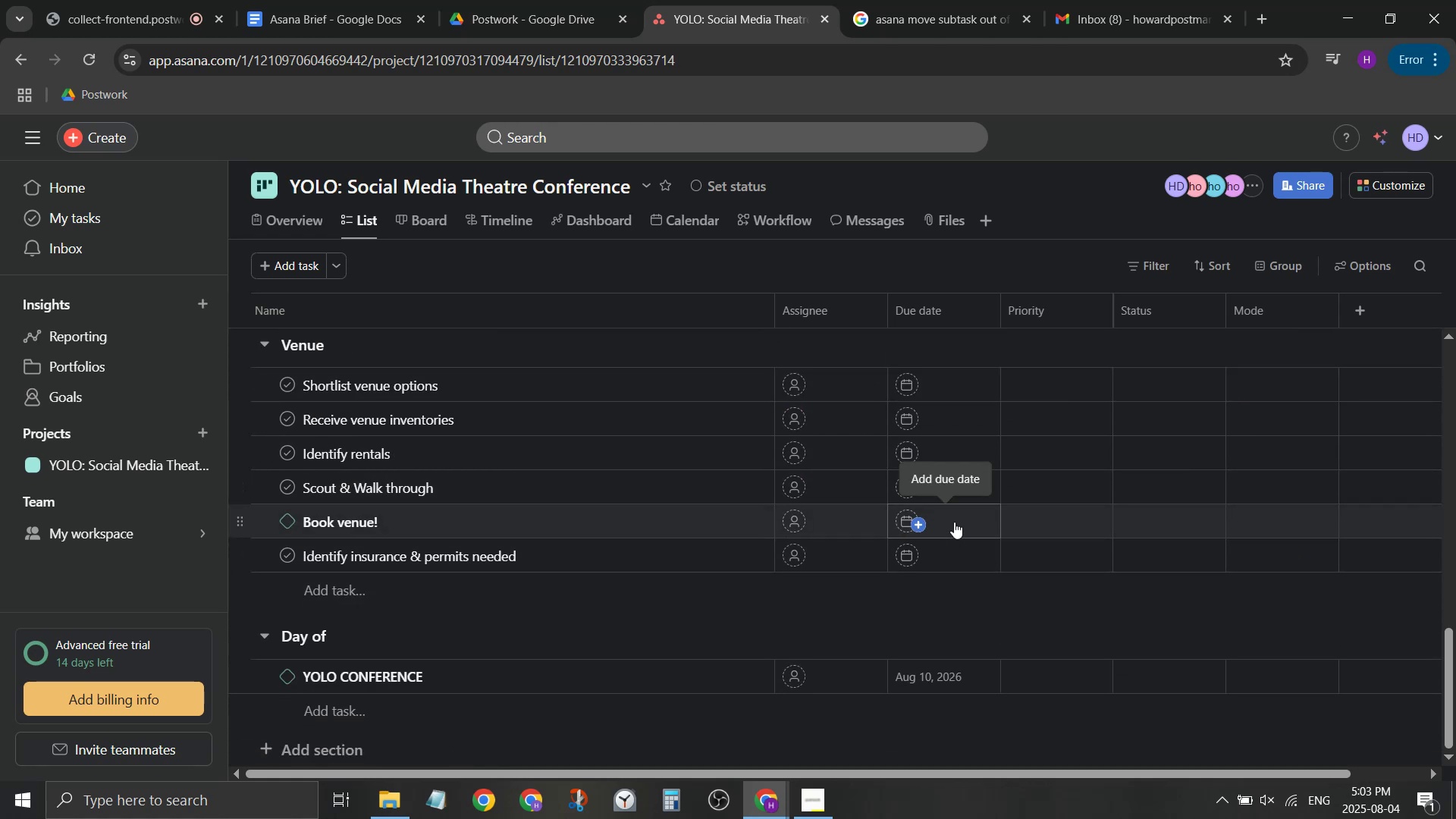 
left_click([954, 522])
 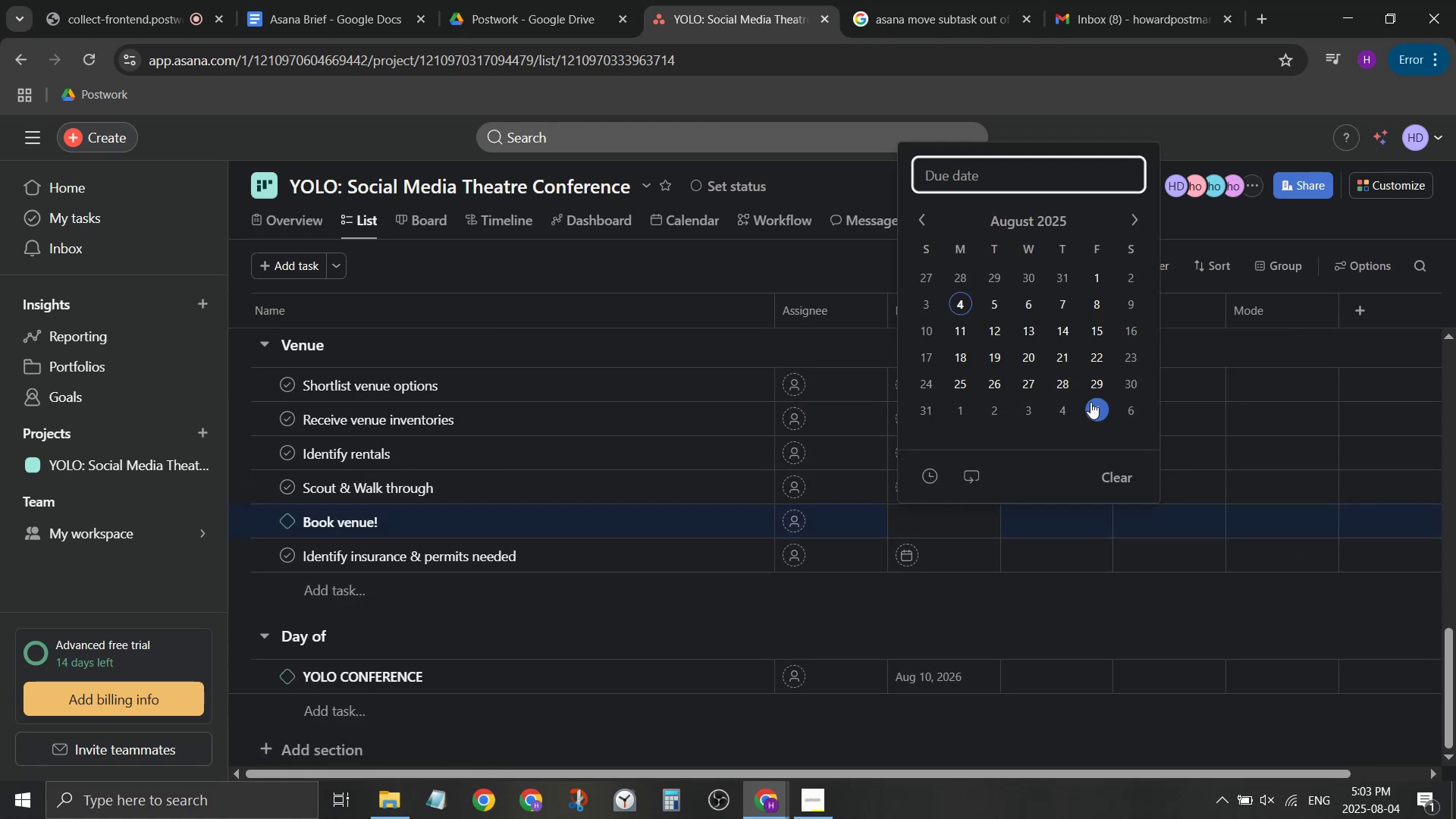 
left_click([1090, 386])
 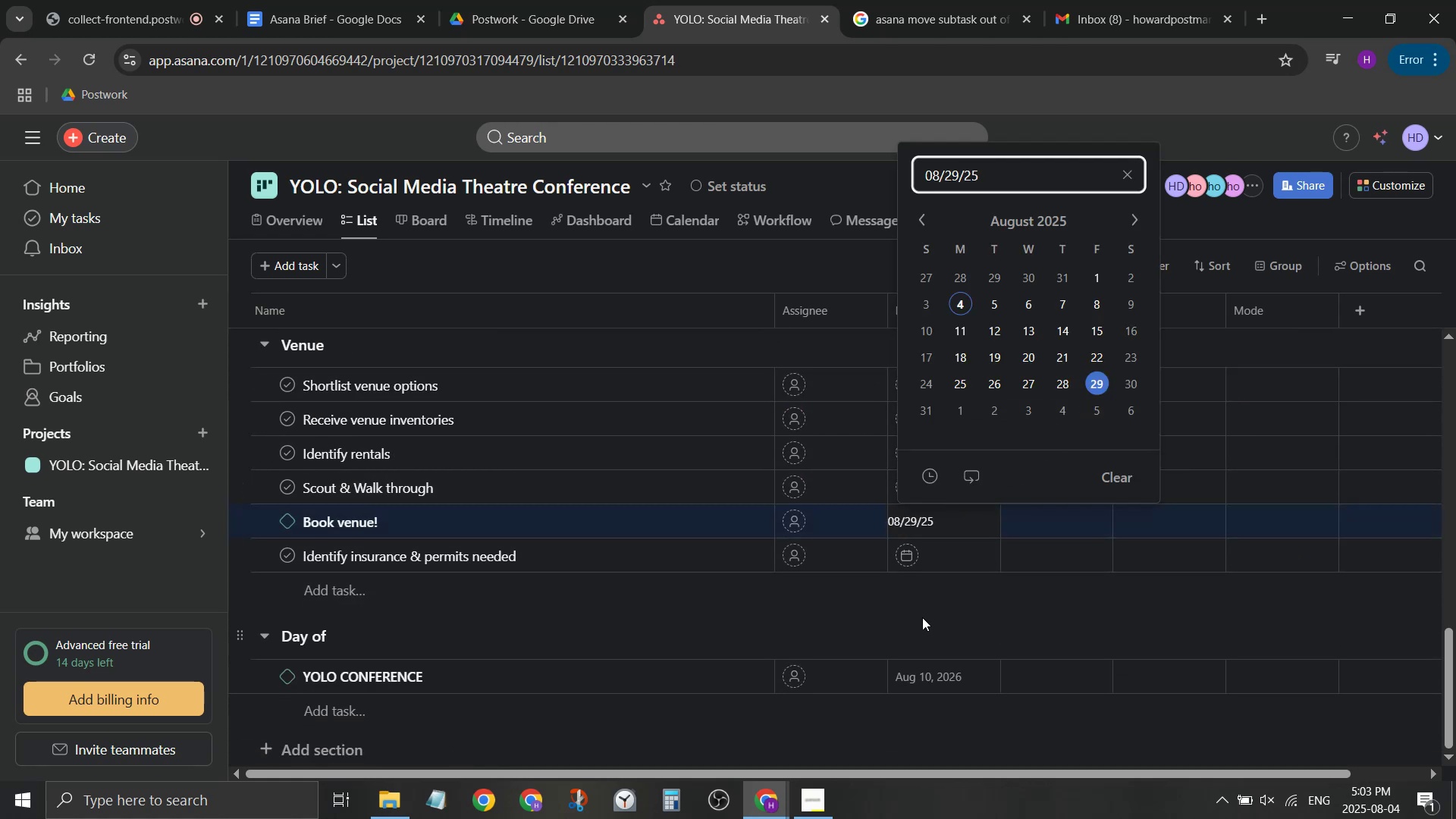 
left_click([927, 615])
 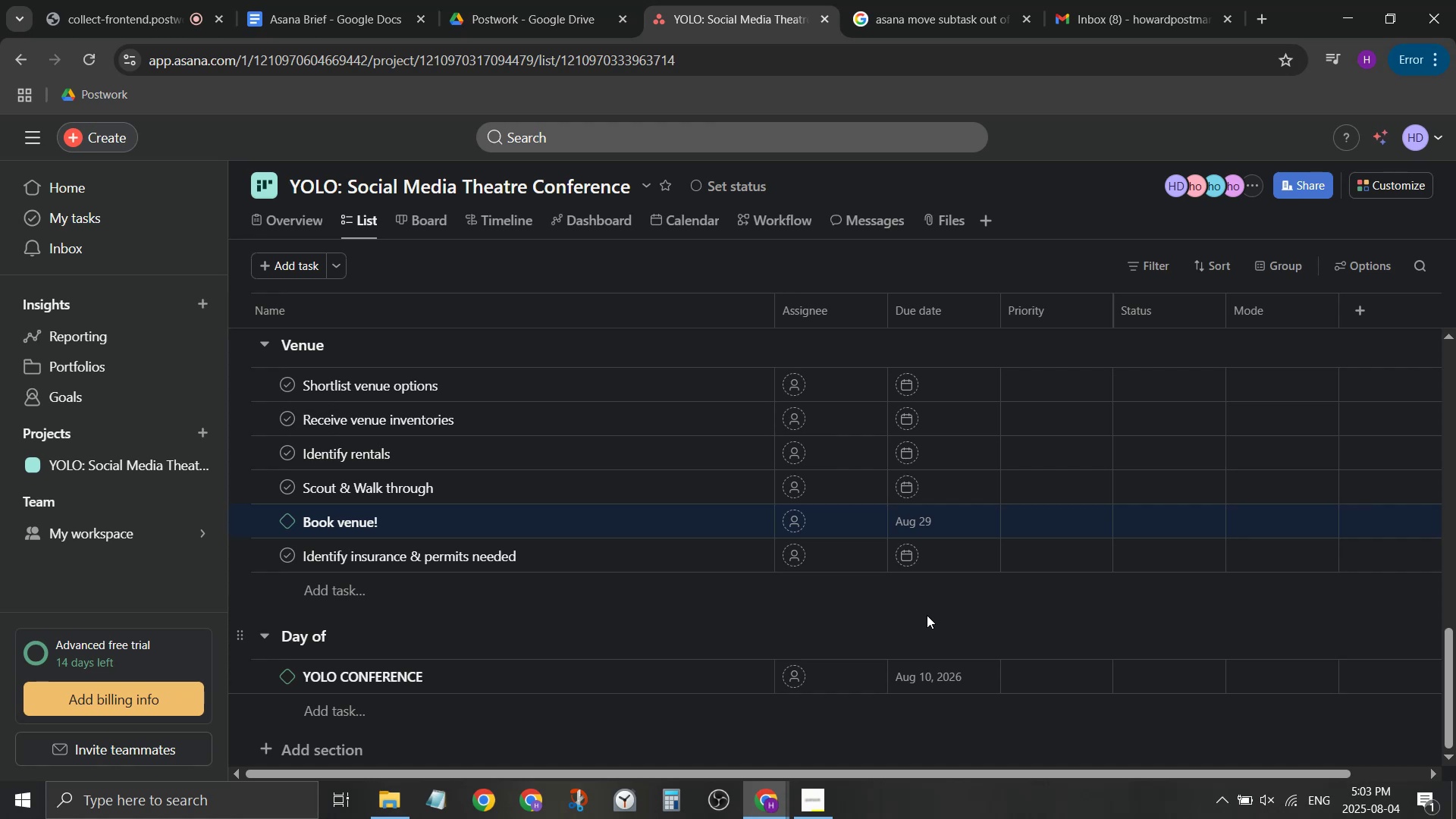 
left_click([941, 385])
 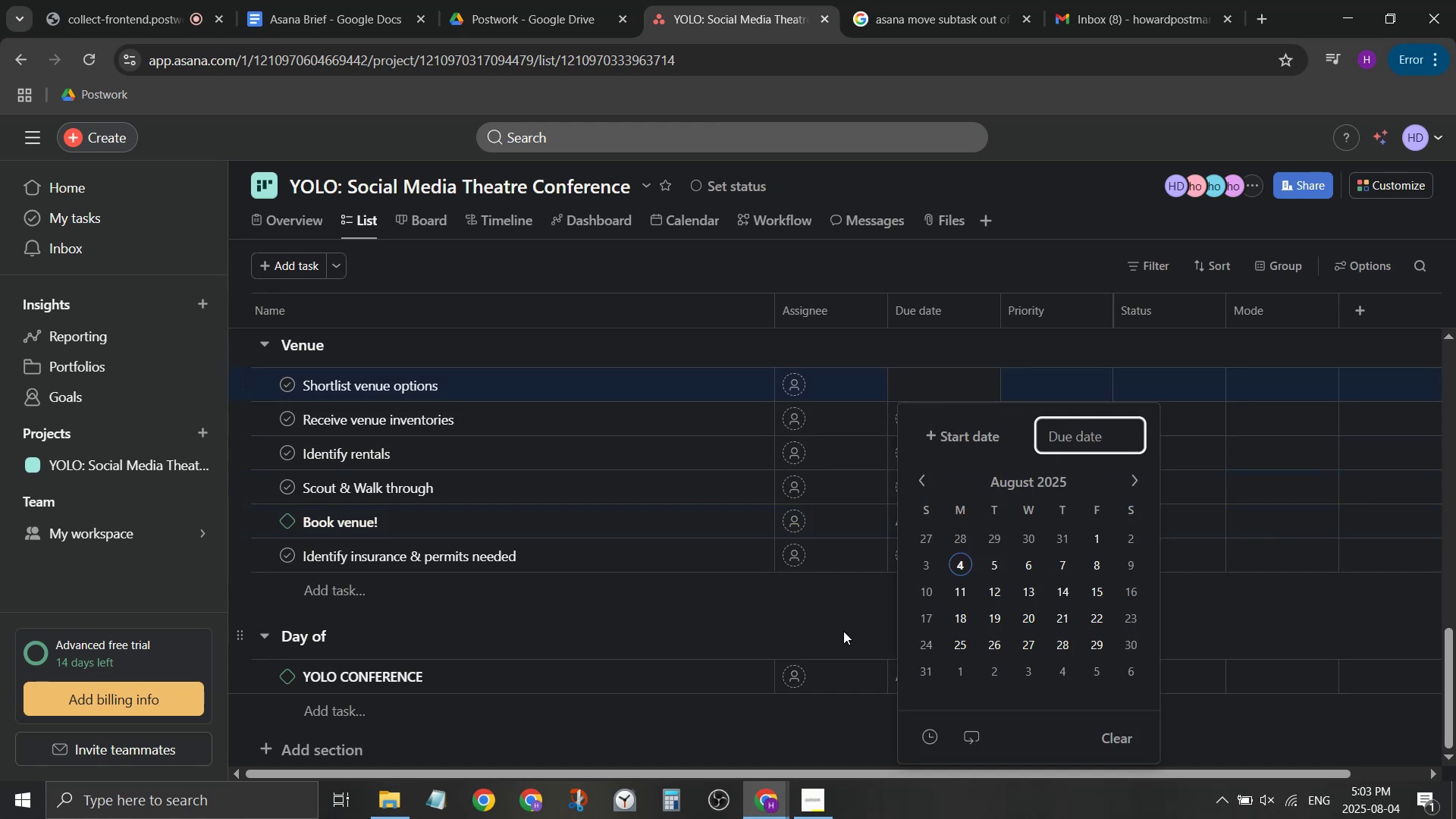 
left_click([843, 634])
 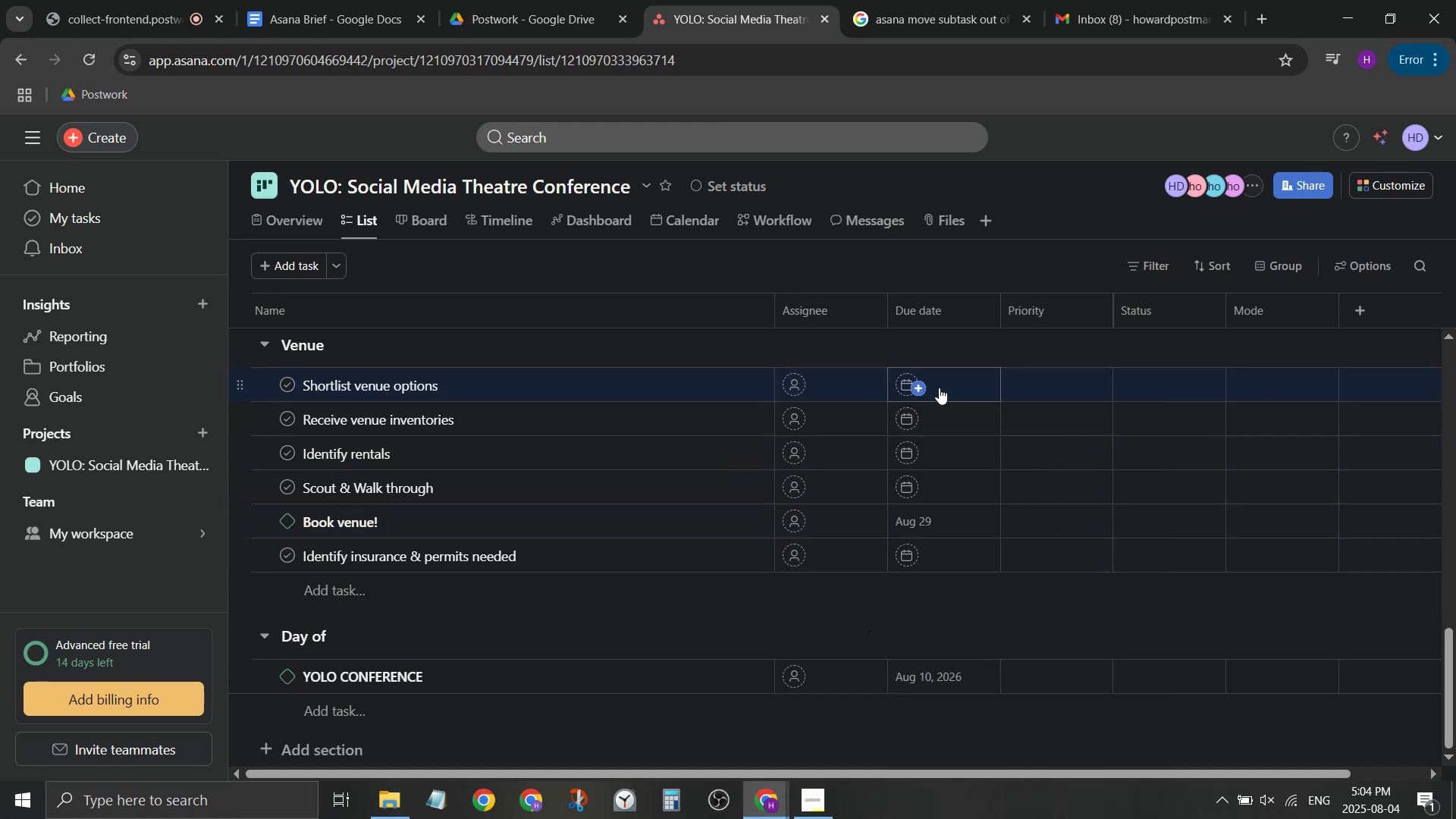 
left_click([937, 380])
 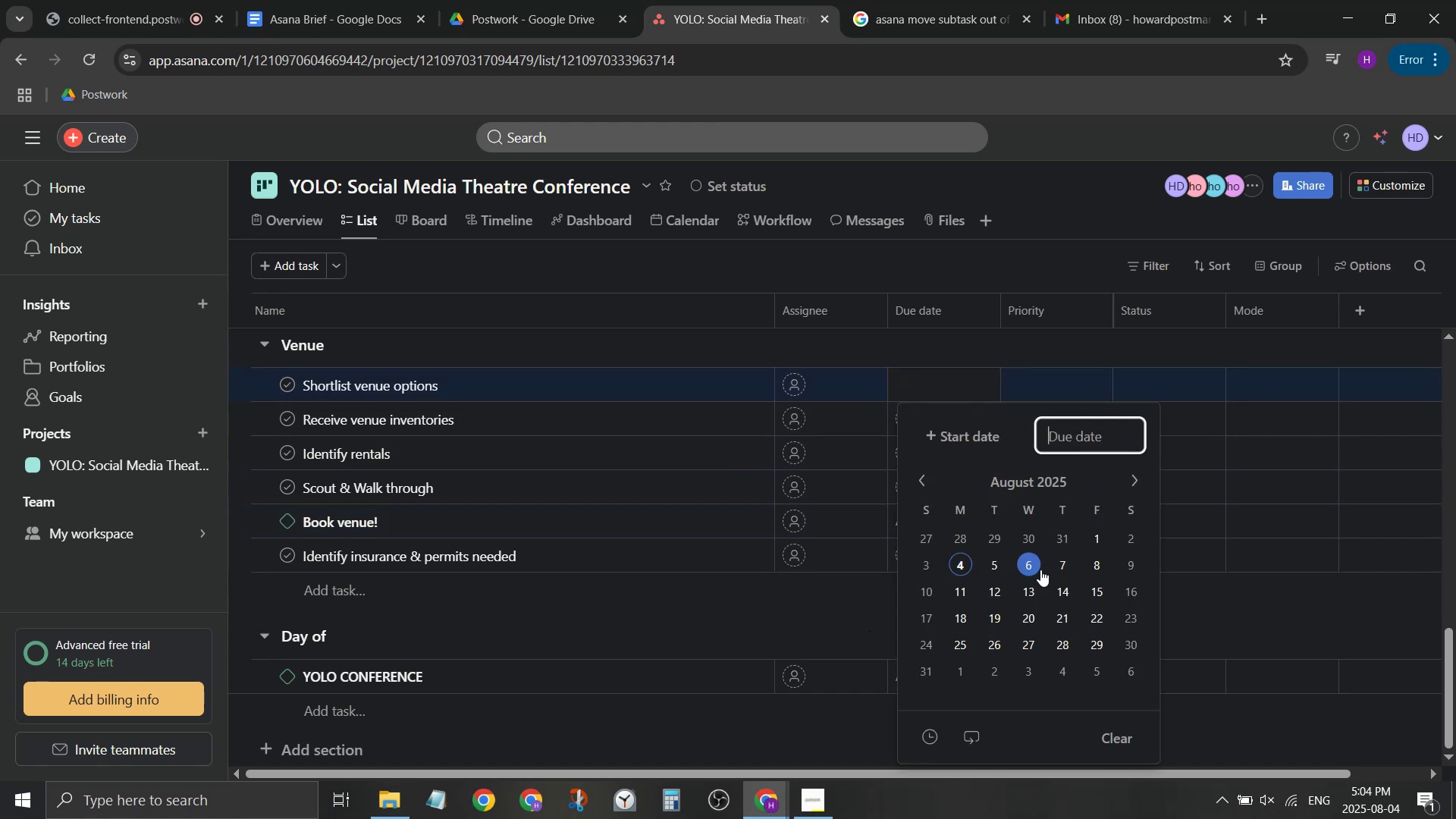 
left_click([1038, 570])
 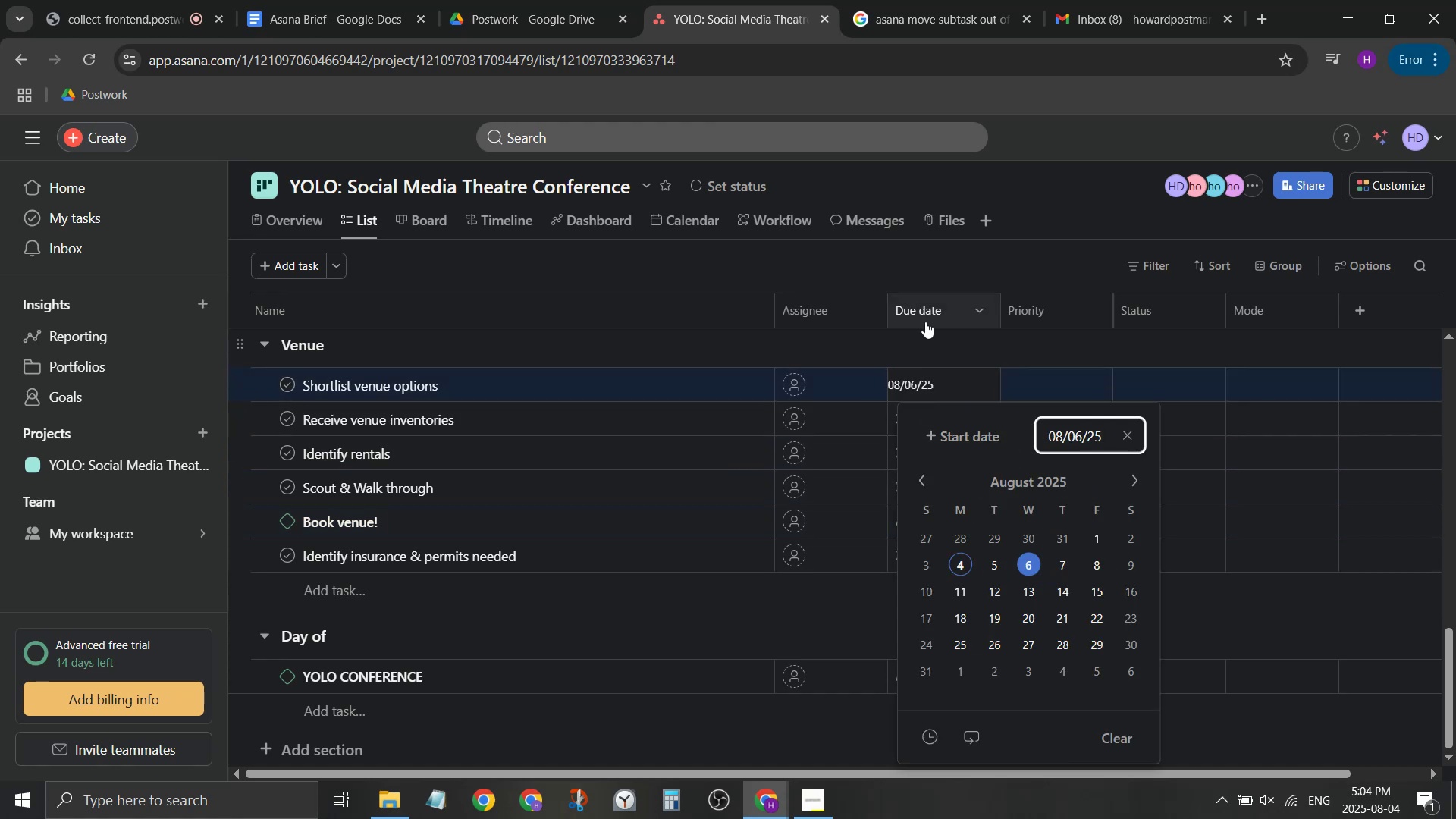 
left_click([934, 264])
 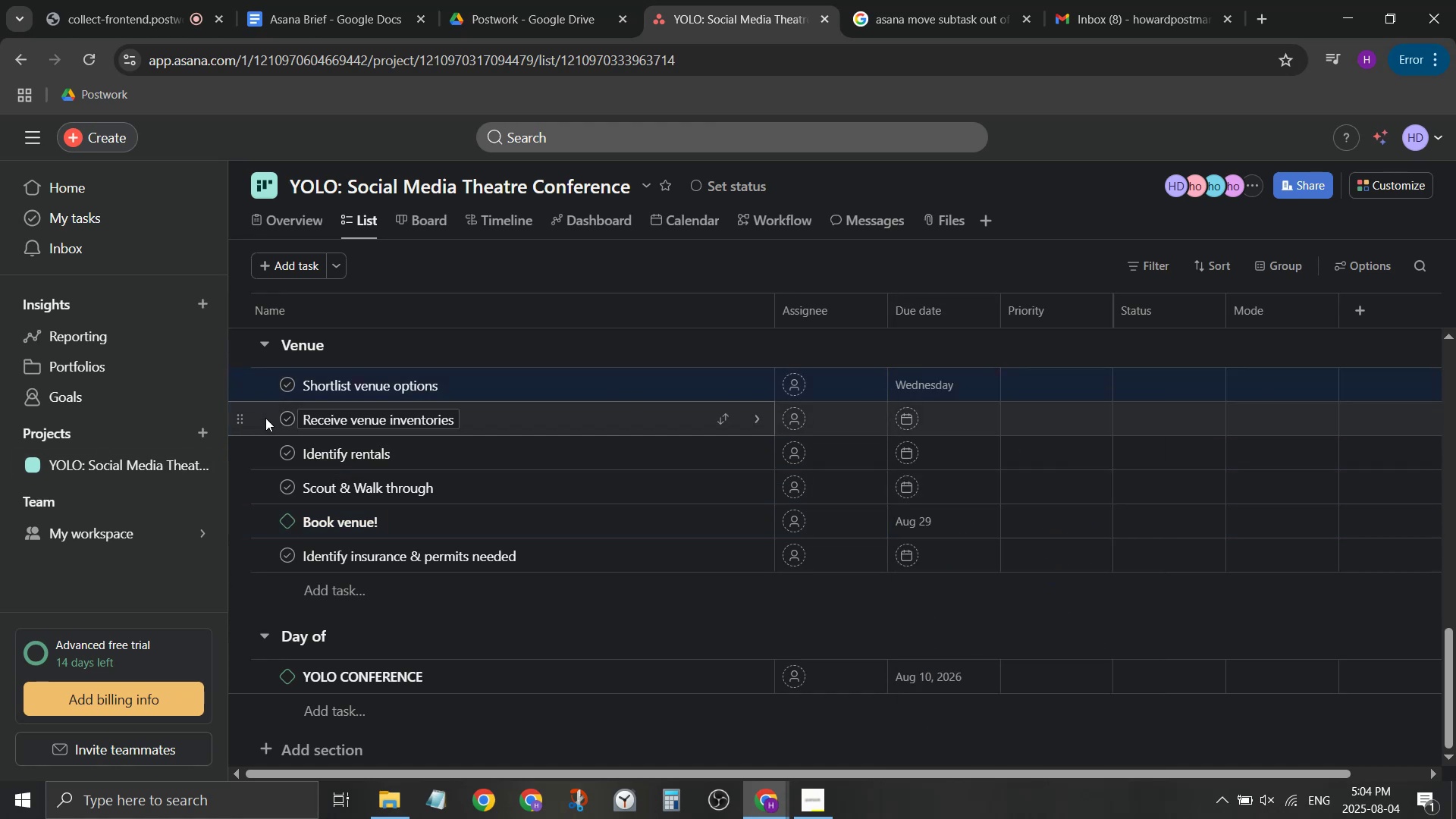 
left_click_drag(start_coordinate=[240, 419], to_coordinate=[252, 544])
 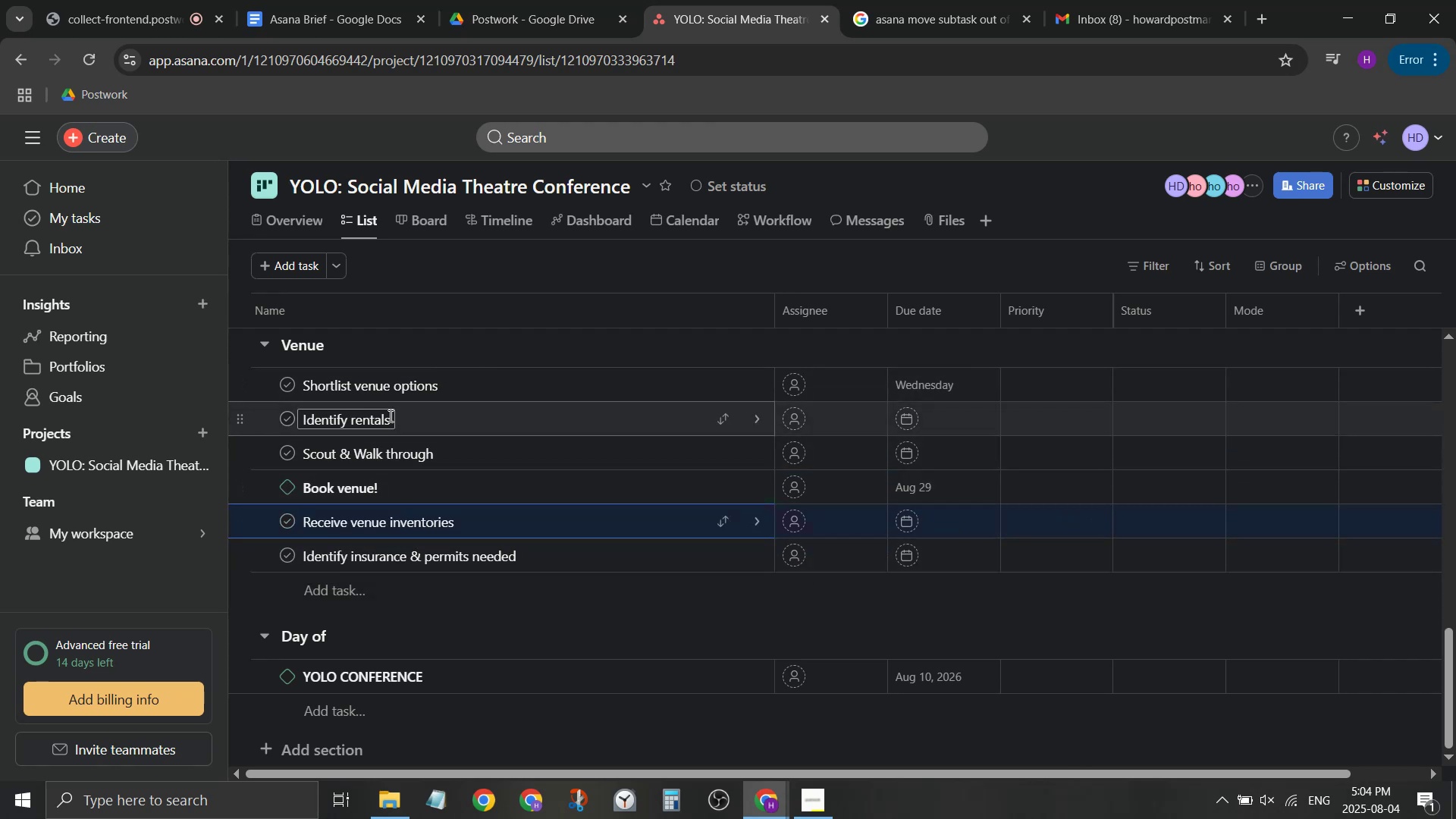 
wait(6.05)
 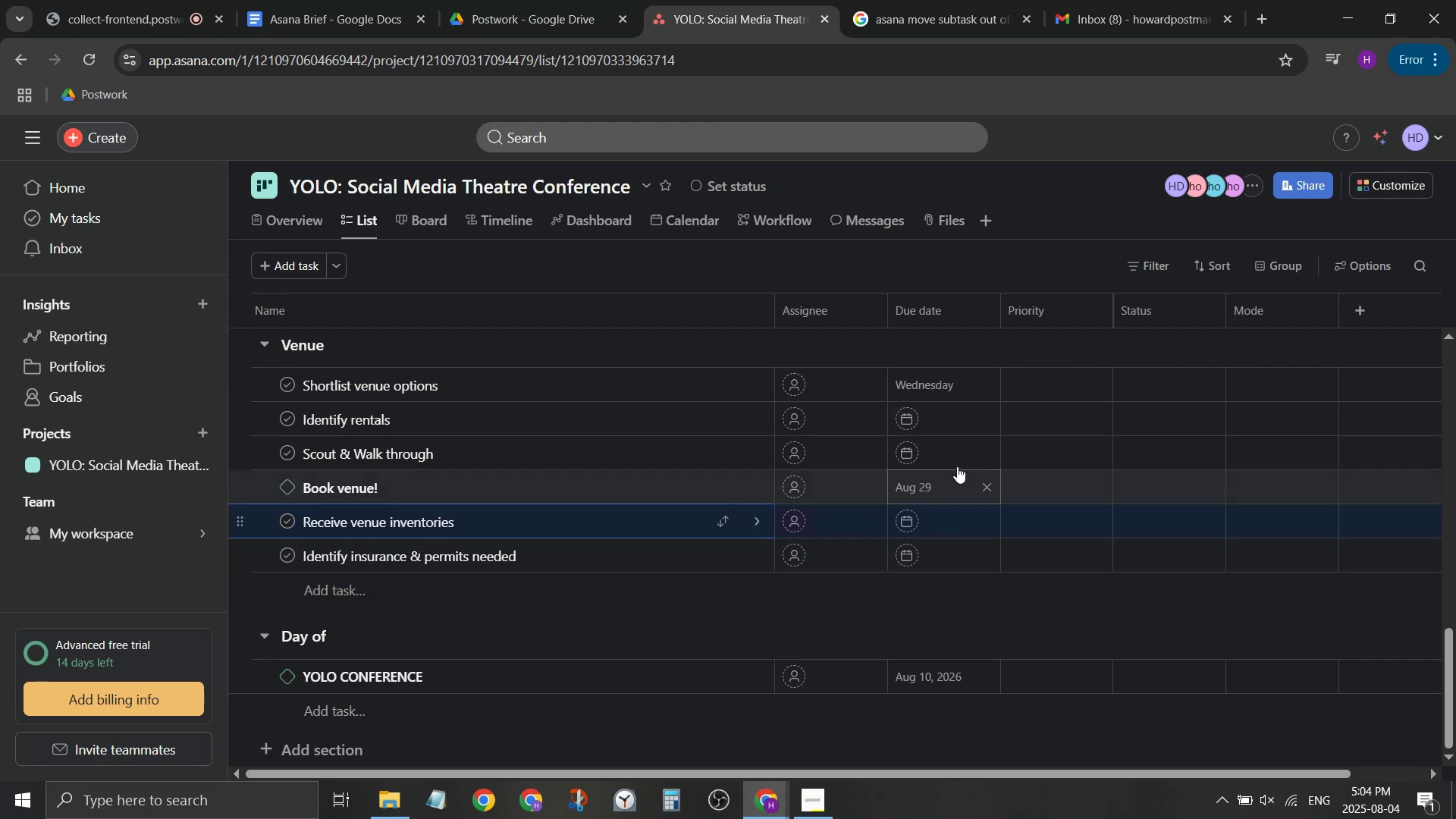 
left_click([356, 413])
 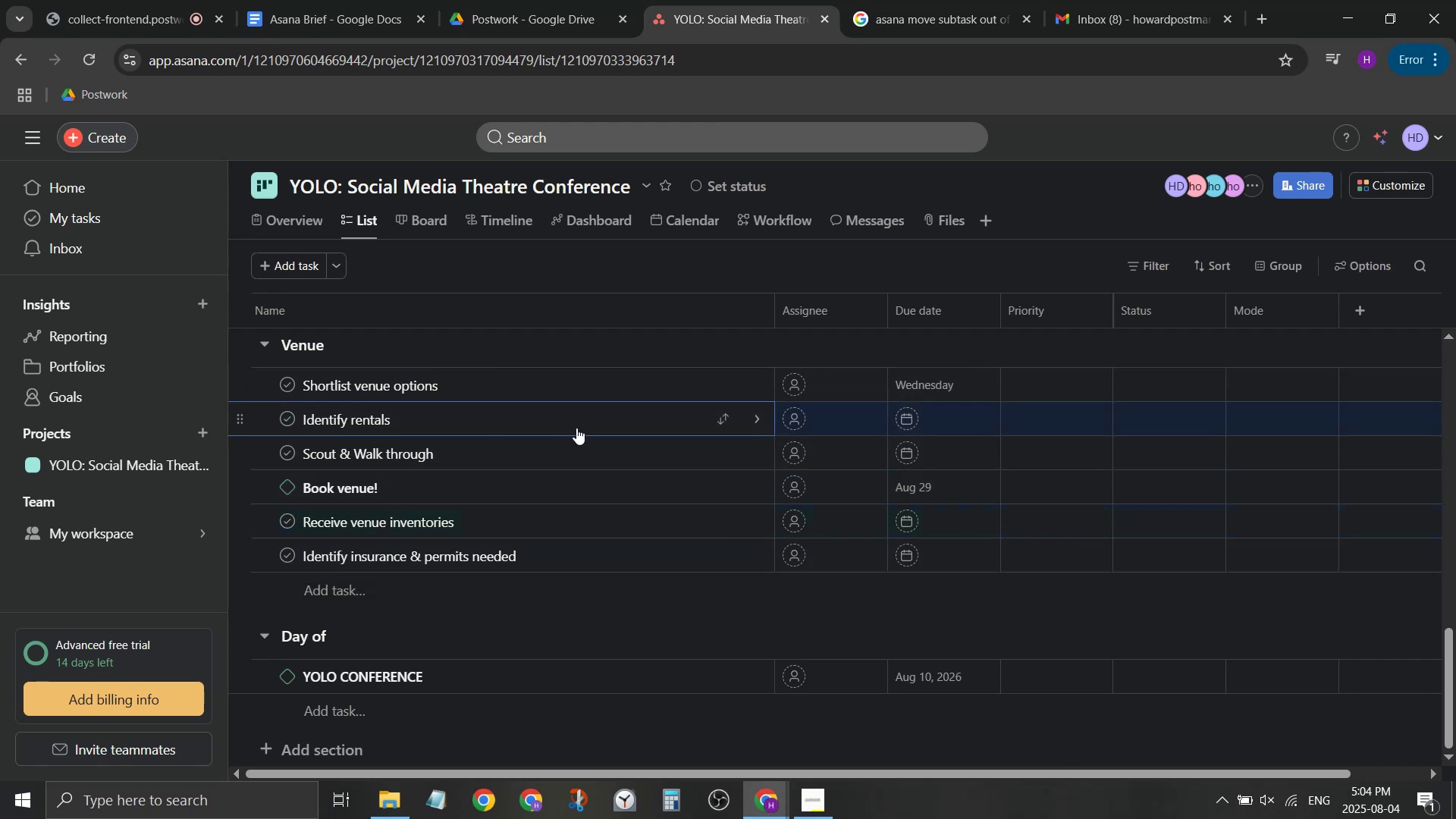 
key(ArrowLeft)
 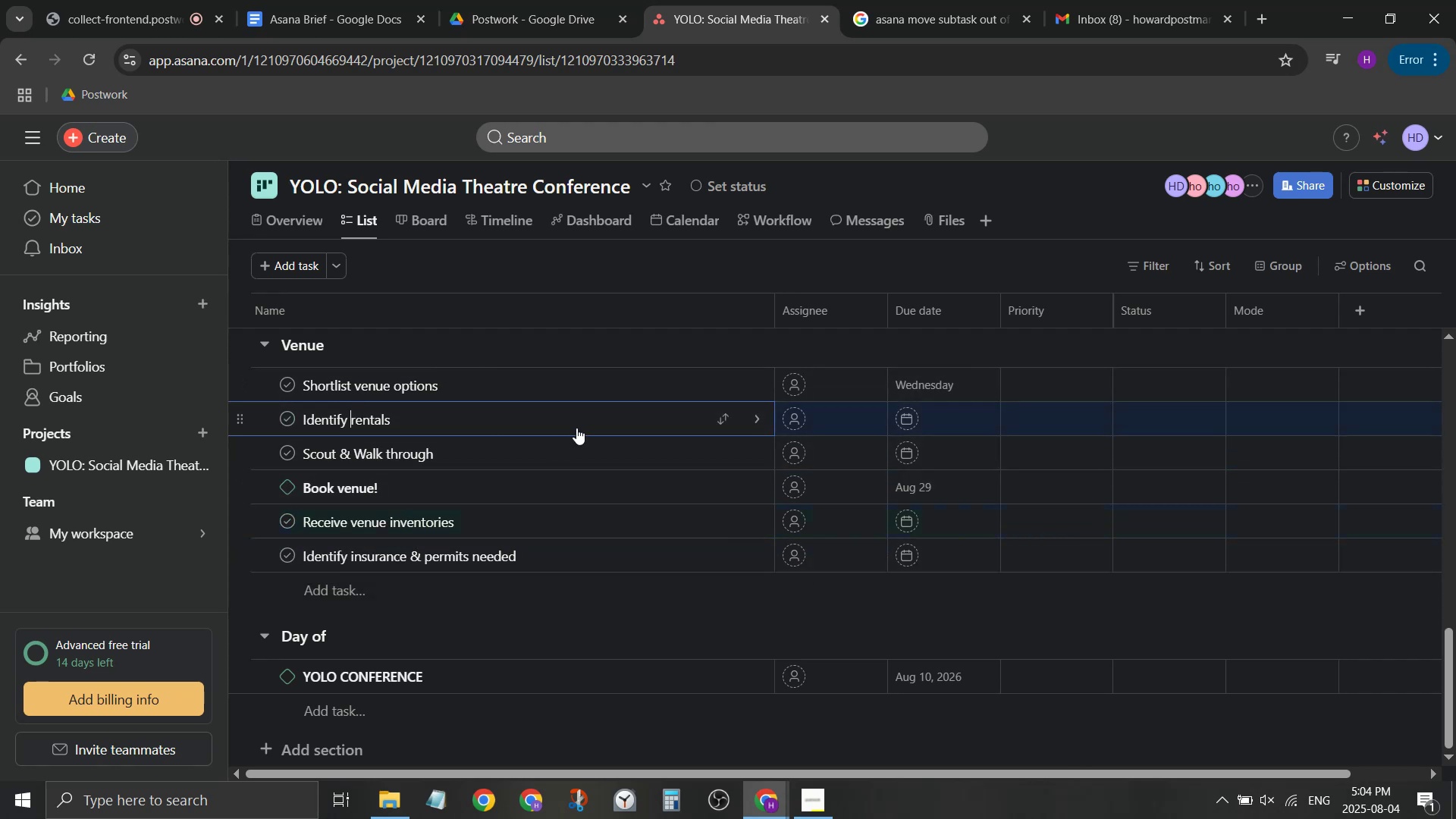 
type(equipment )
 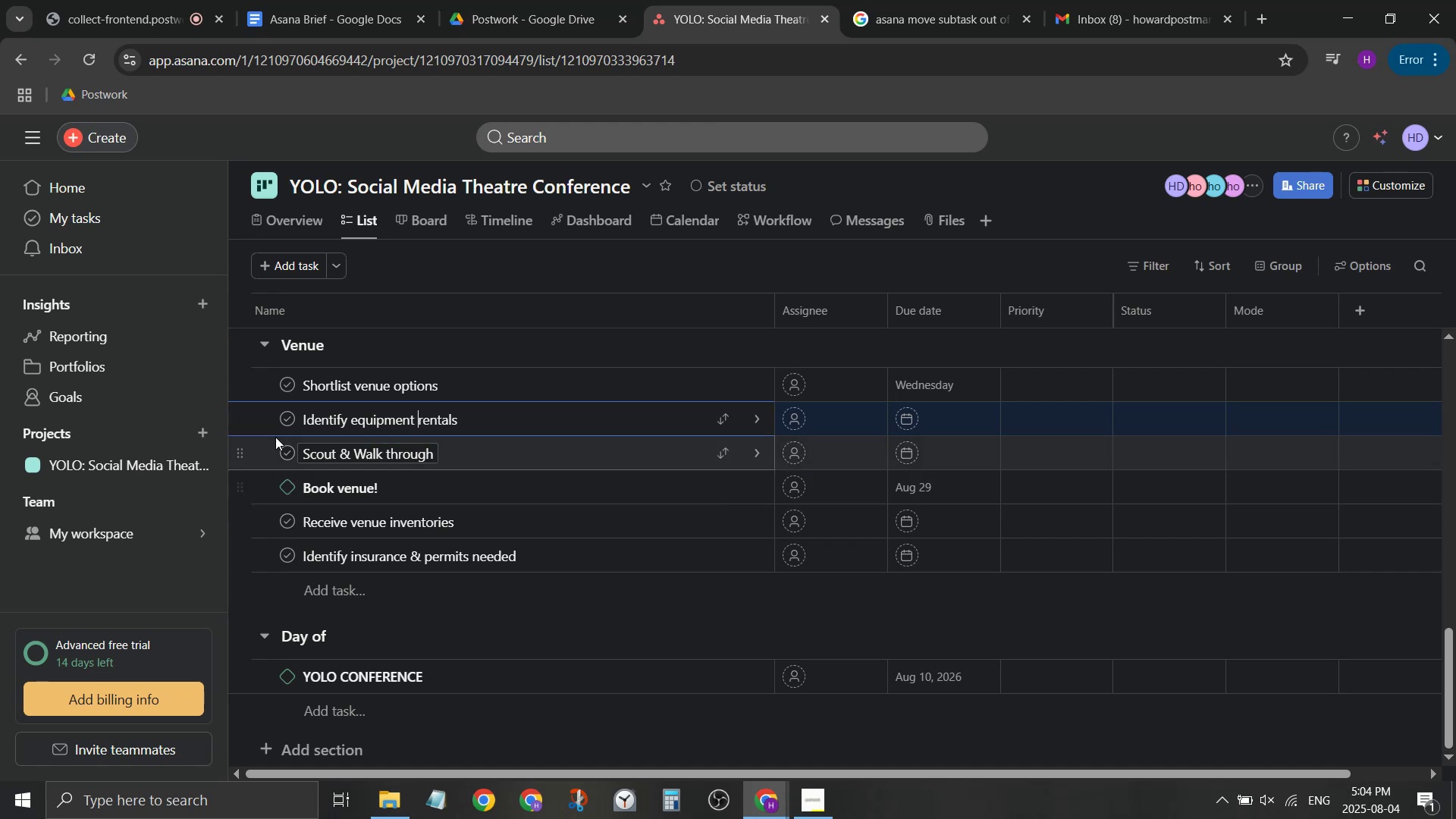 
left_click_drag(start_coordinate=[243, 416], to_coordinate=[241, 522])
 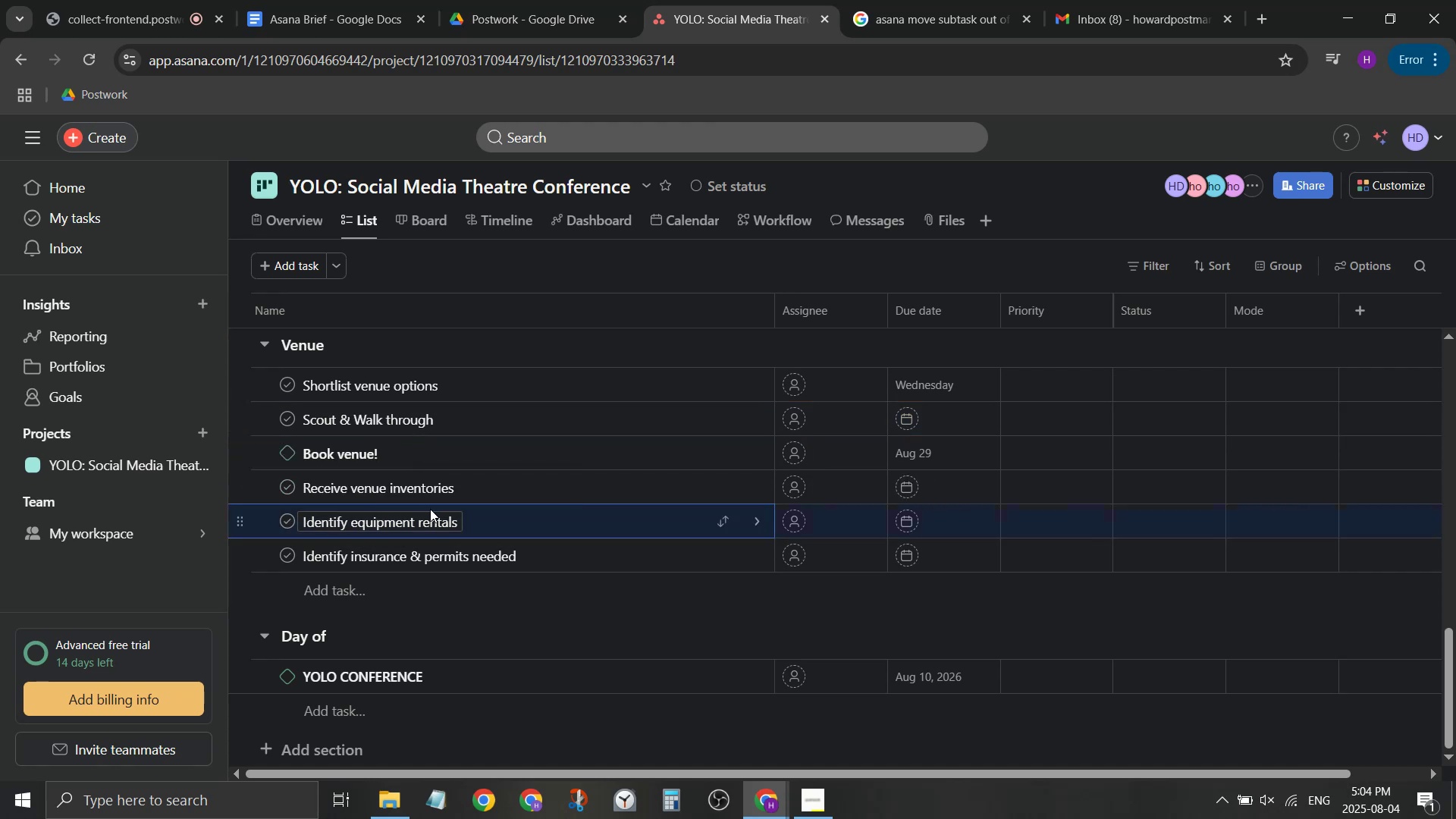 
left_click([415, 524])
 